 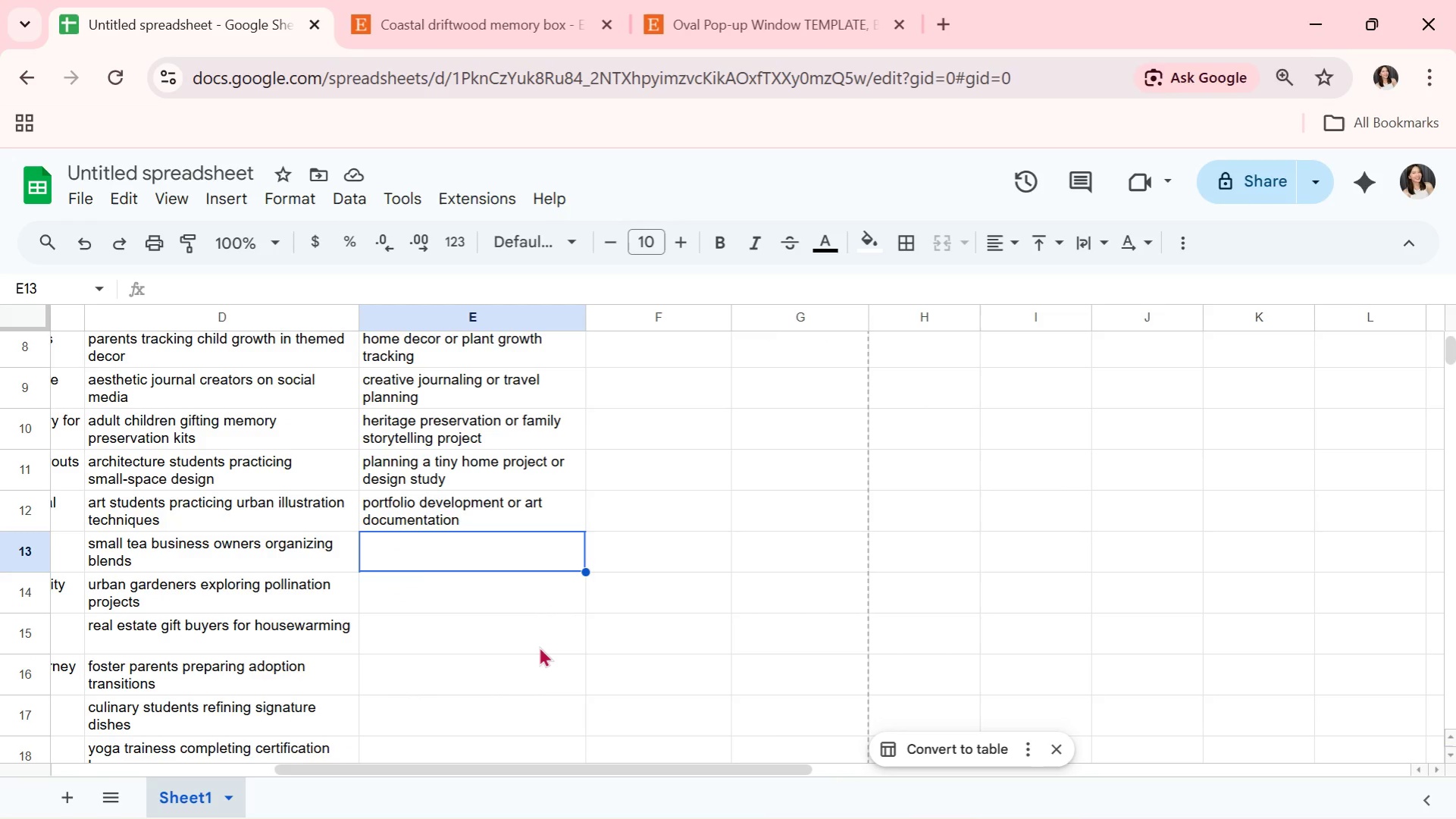 
left_click([520, 548])
 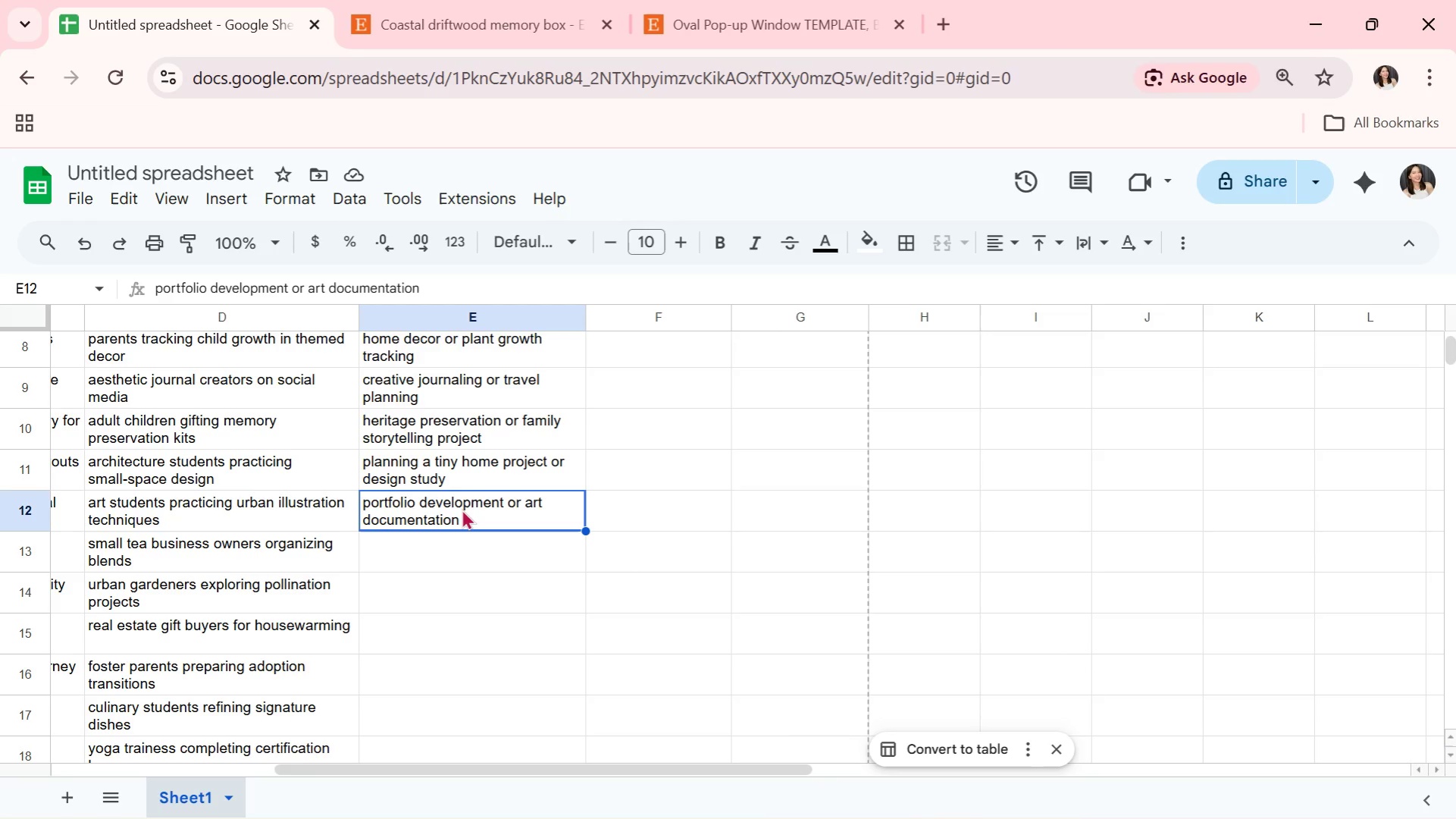 
wait(64.5)
 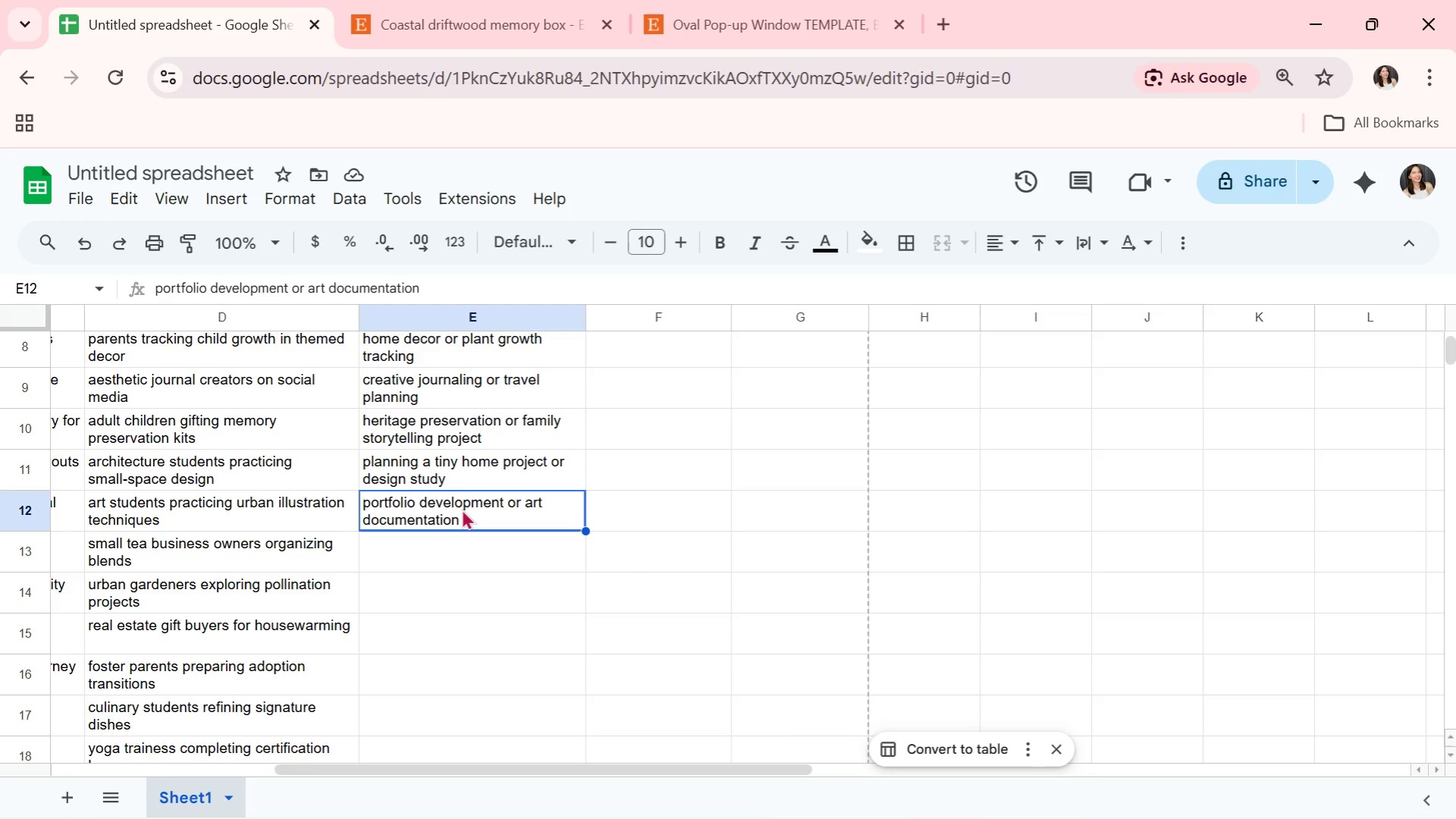 
type(tea a)
key(Backspace)
type(tasting sessions or hobby refinememt)
key(Backspace)
key(Backspace)
key(Backspace)
type(ntr)
key(Backspace)
key(Backspace)
key(Backspace)
type(r)
key(Backspace)
type(ent)
 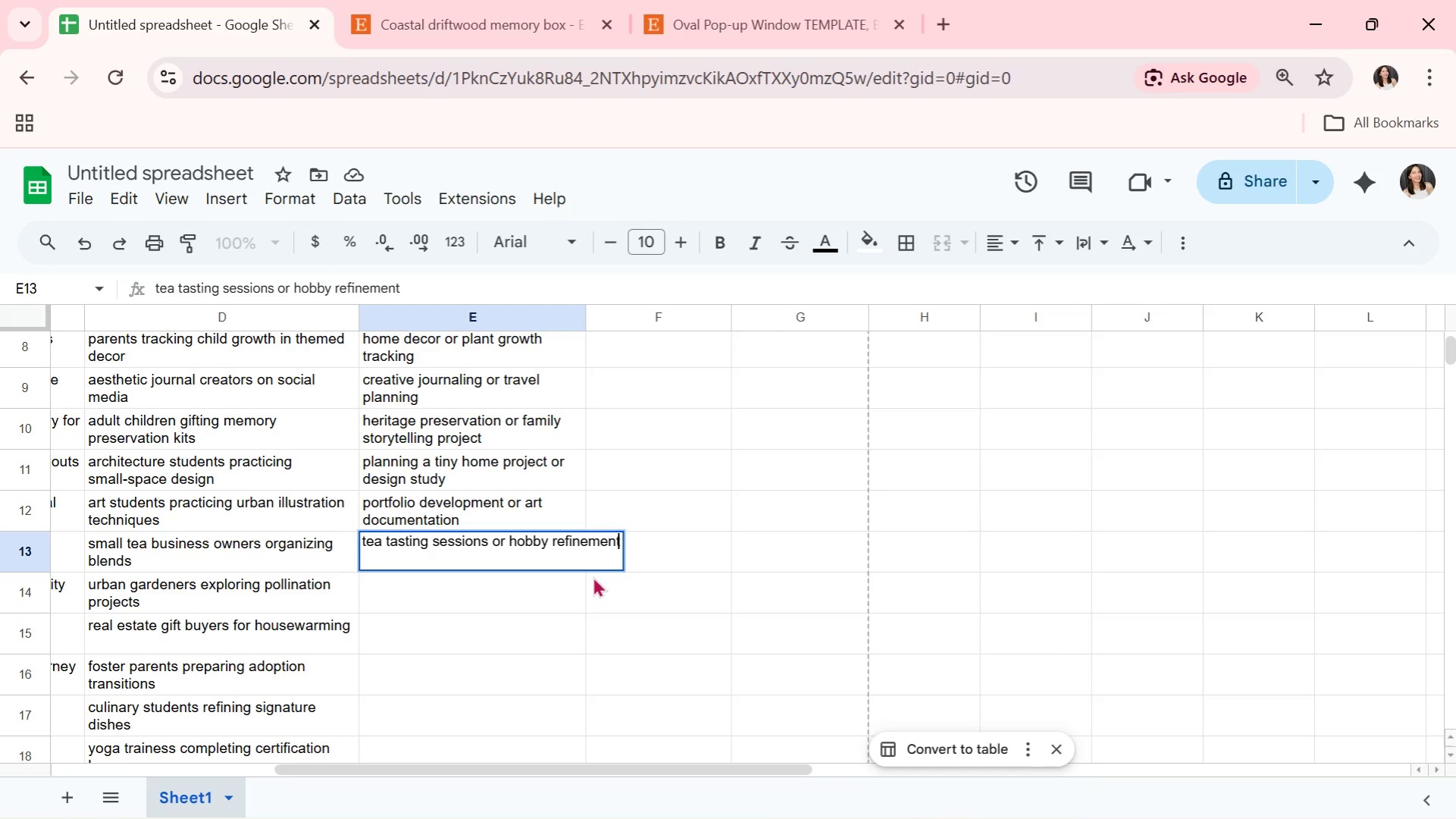 
wait(15.81)
 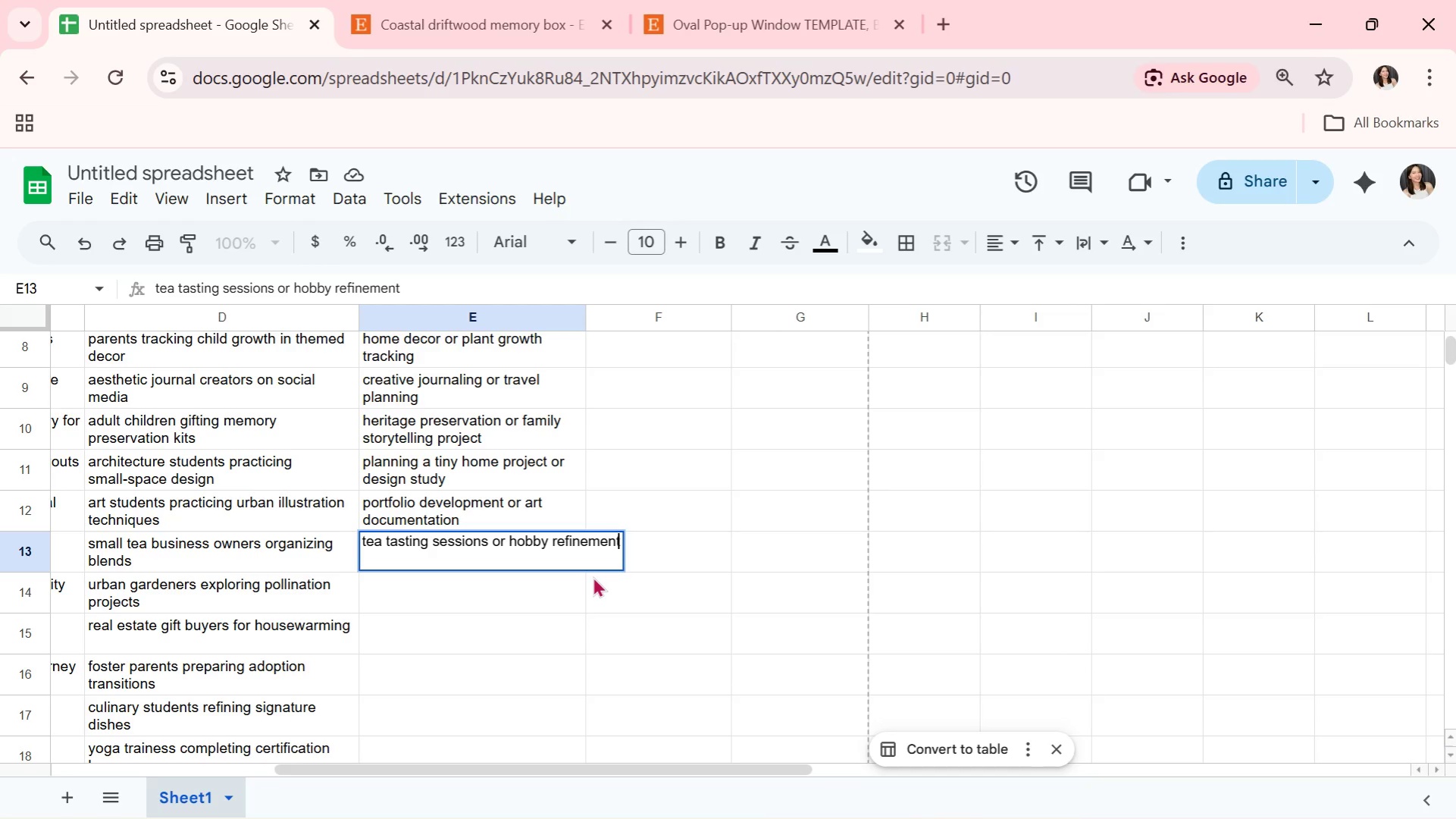 
key(Enter)
 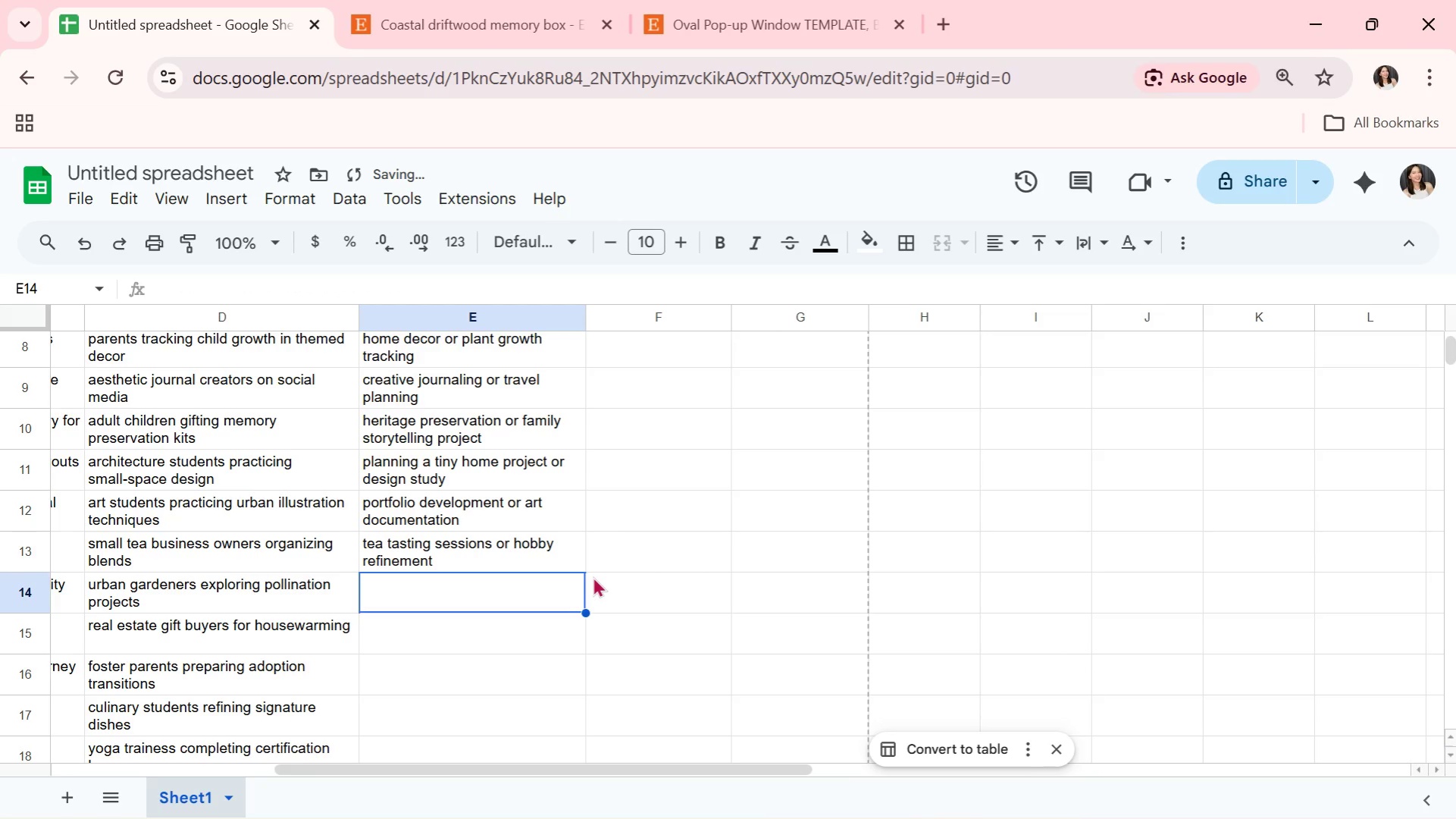 
type(seasonal hive tracking and joney )
key(Backspace)
key(Backspace)
key(Backspace)
key(Backspace)
key(Backspace)
key(Backspace)
type(hi)
key(Backspace)
type(oney )
 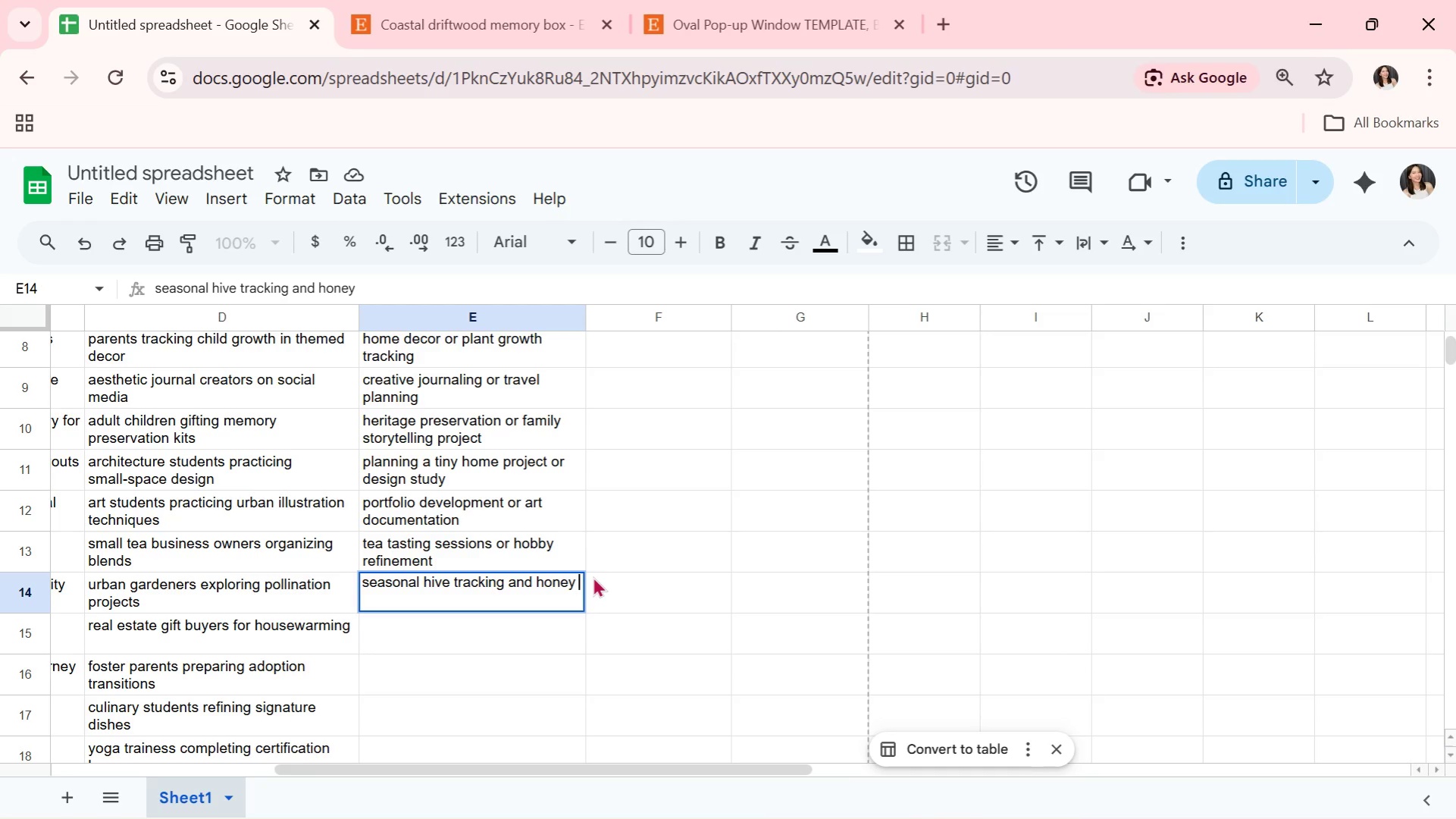 
type(production )
 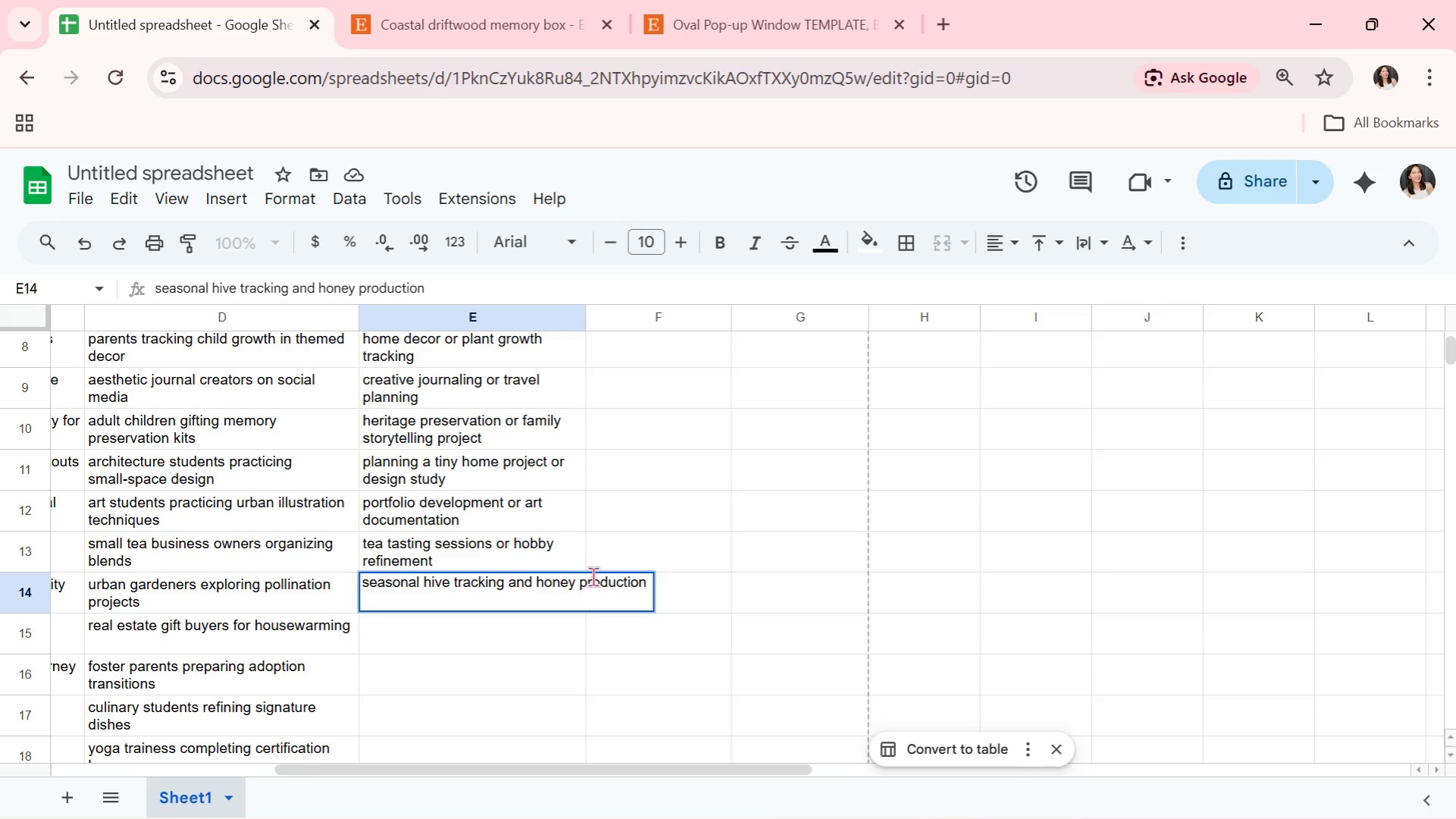 
type(logs)
 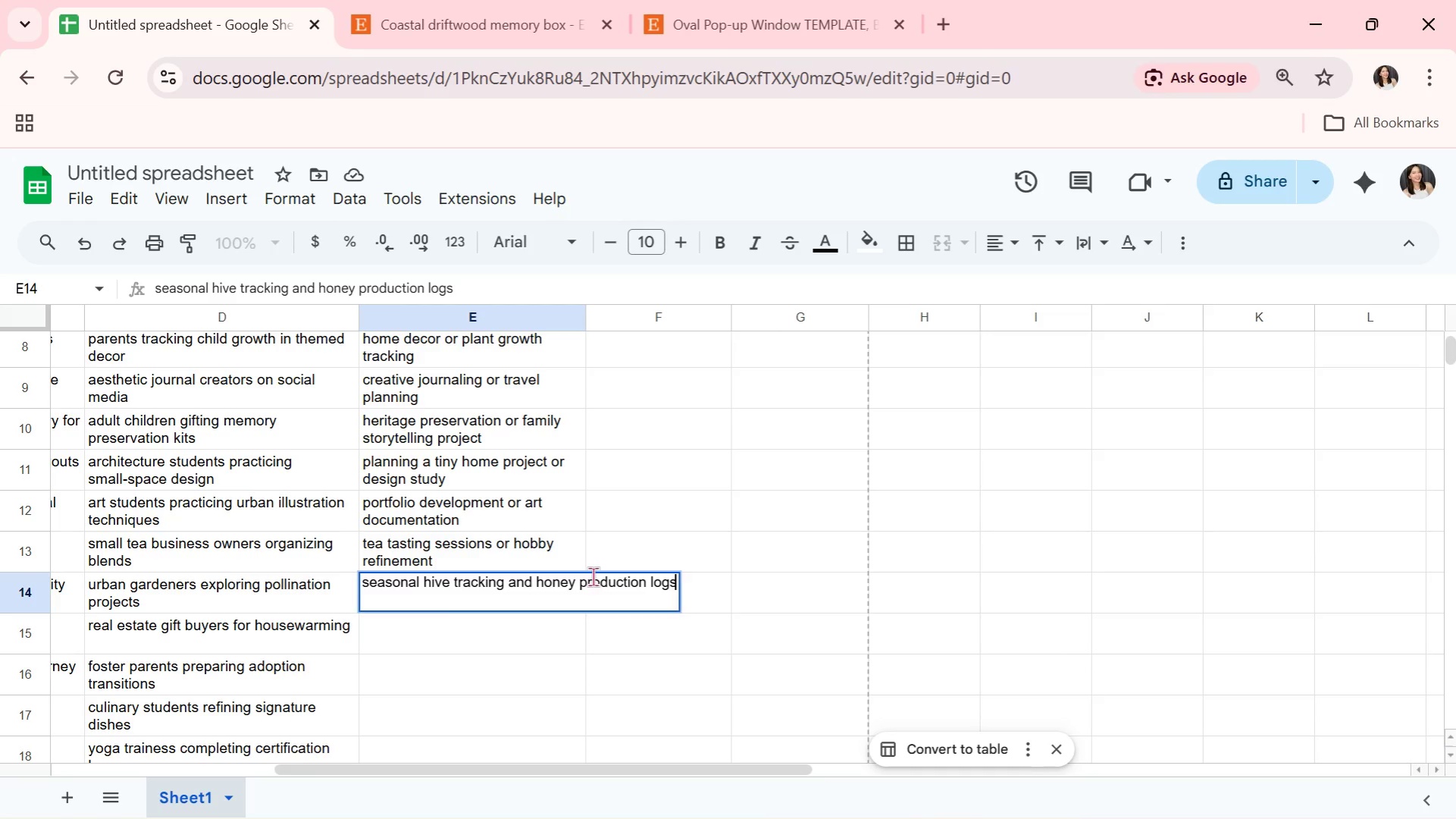 
key(Enter)
 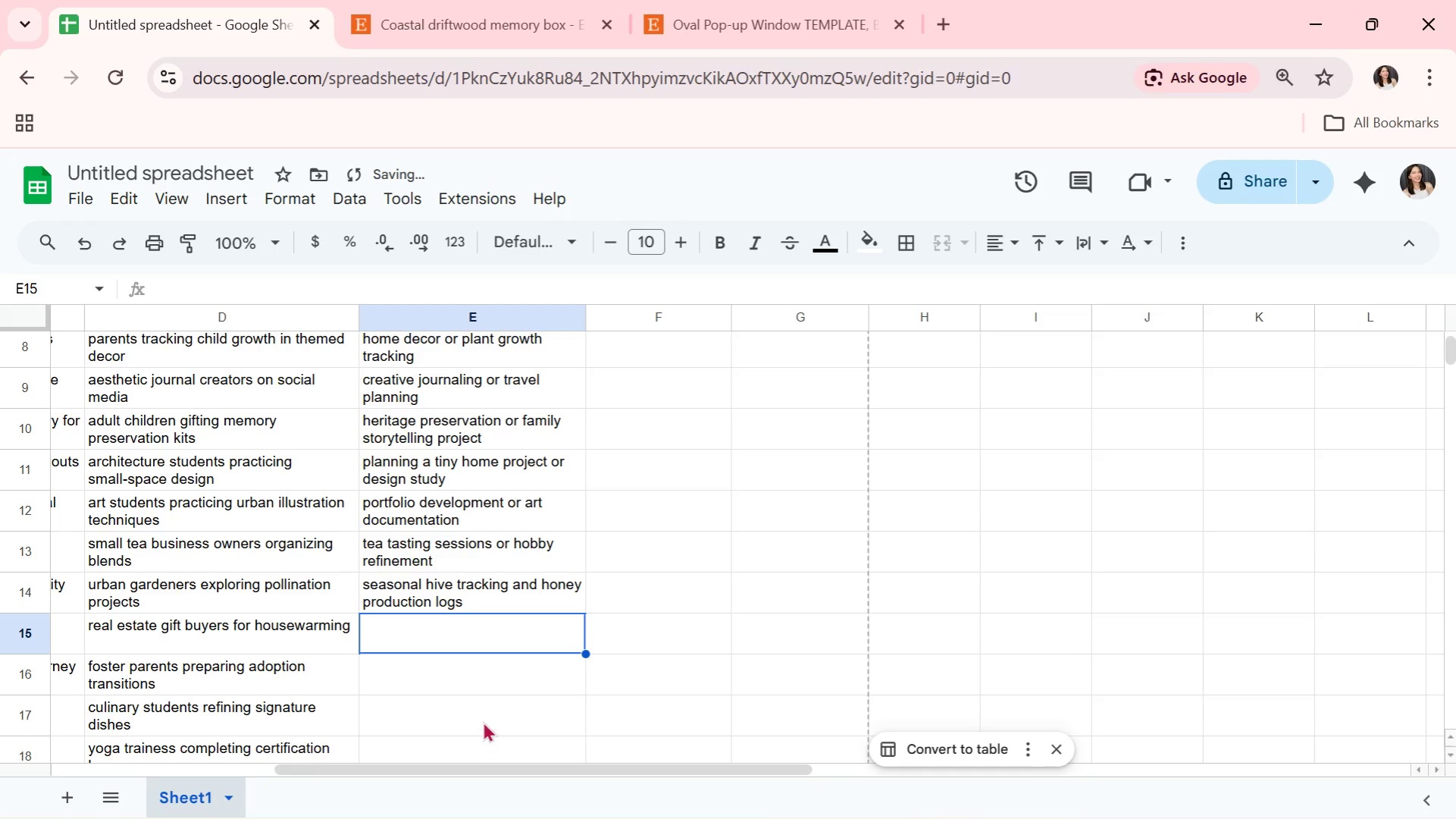 
left_click([493, 592])
 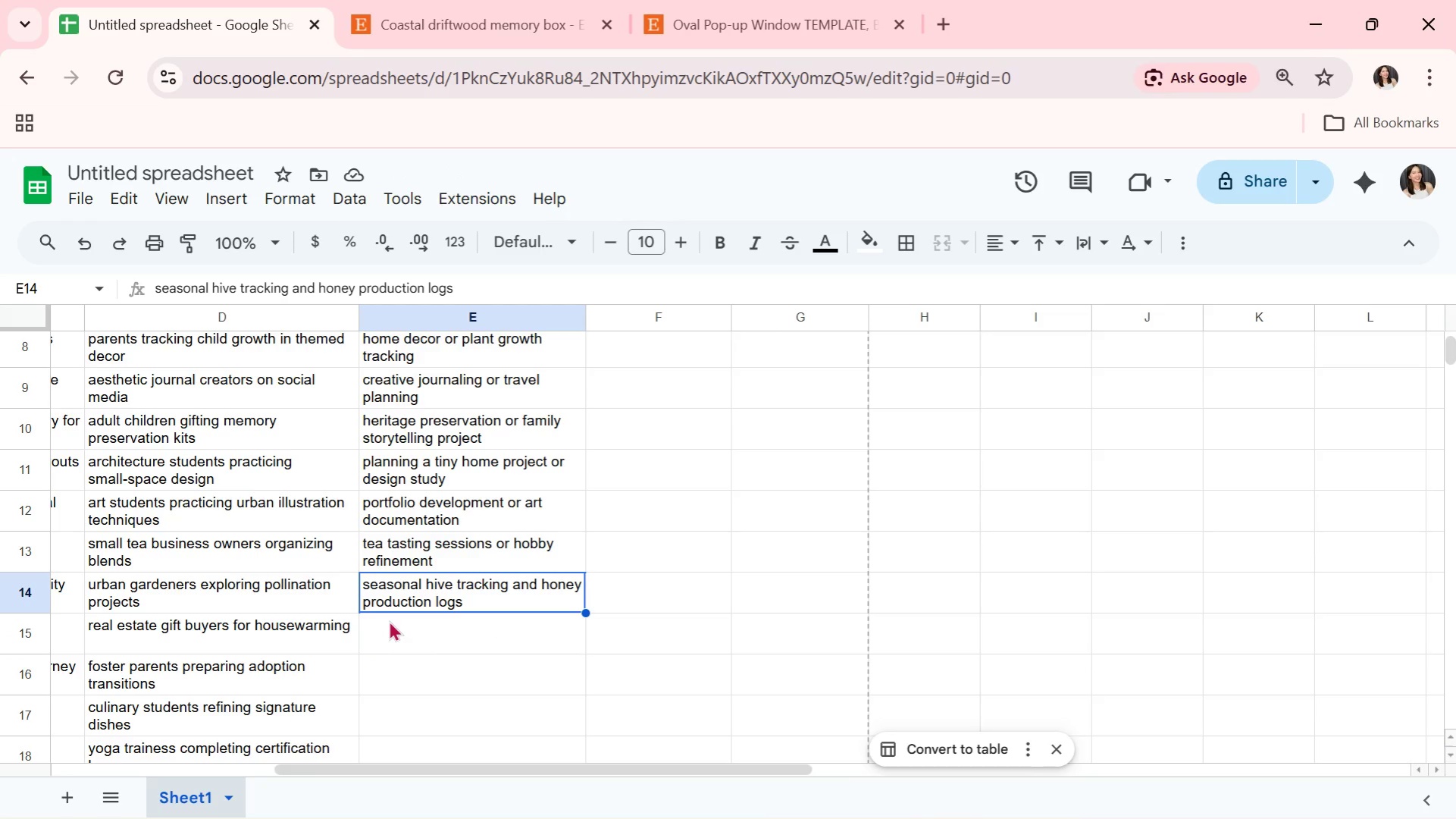 
wait(5.34)
 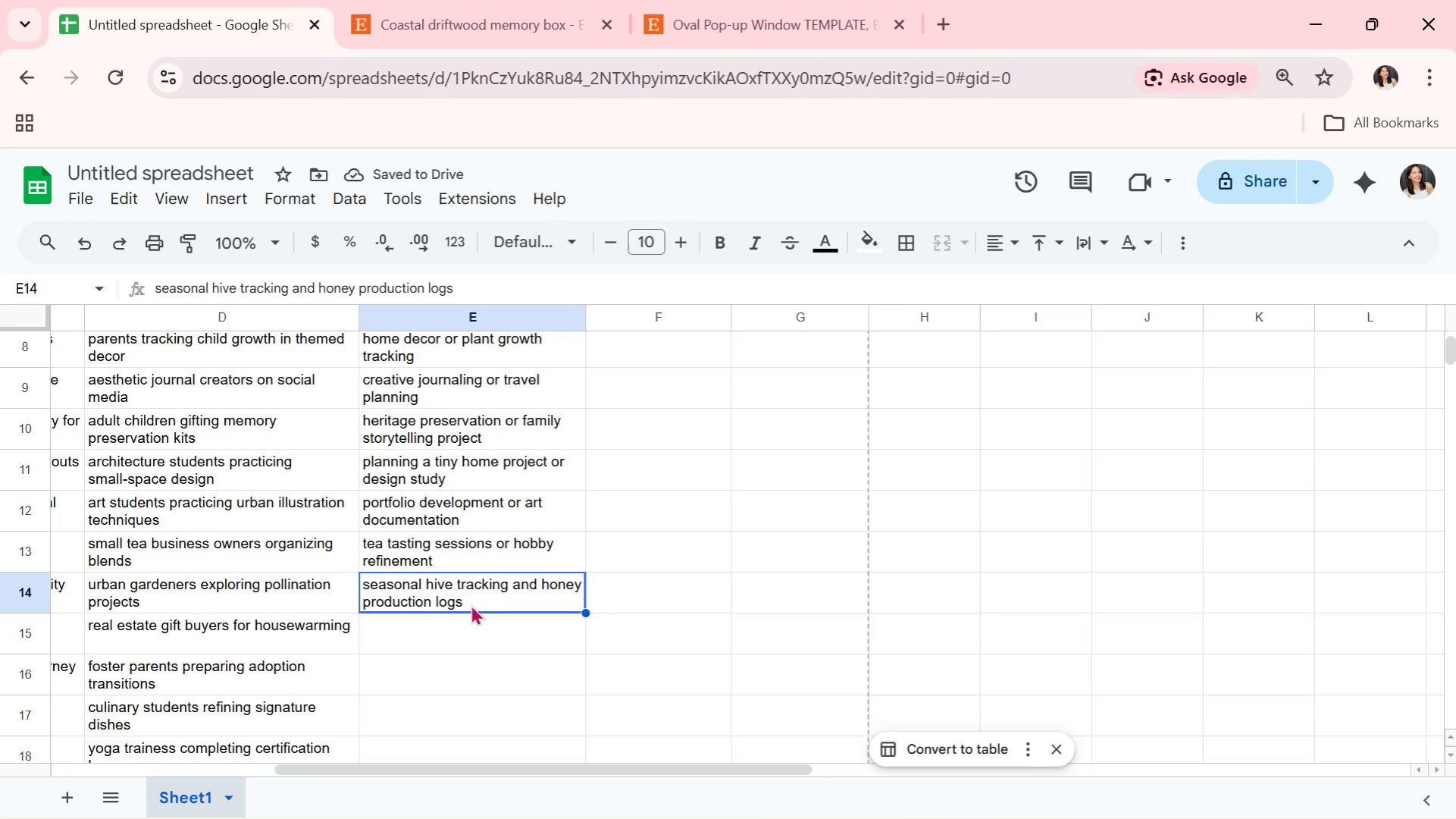 
left_click([489, 632])
 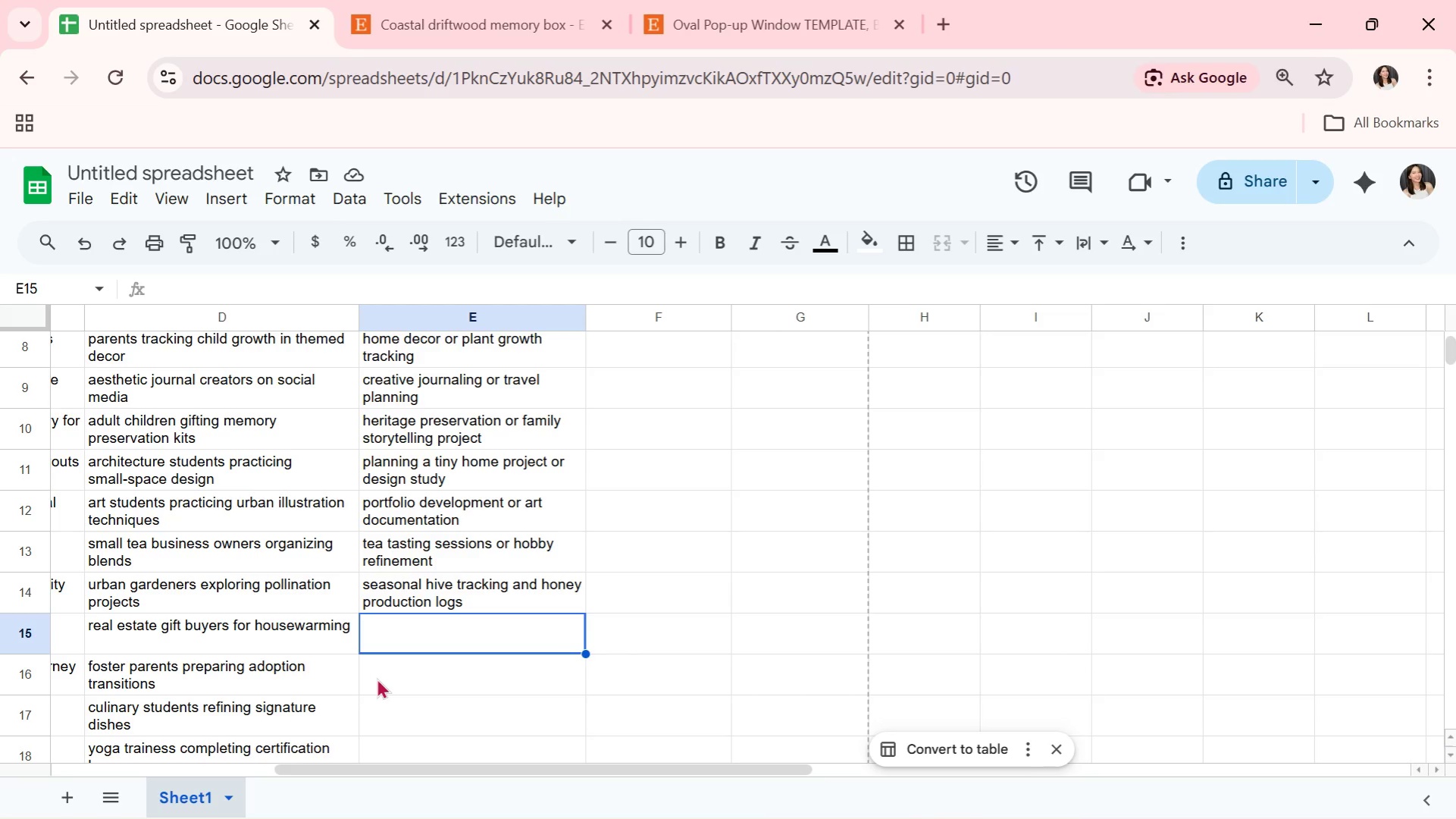 
type(housewarming gift or home organization)
 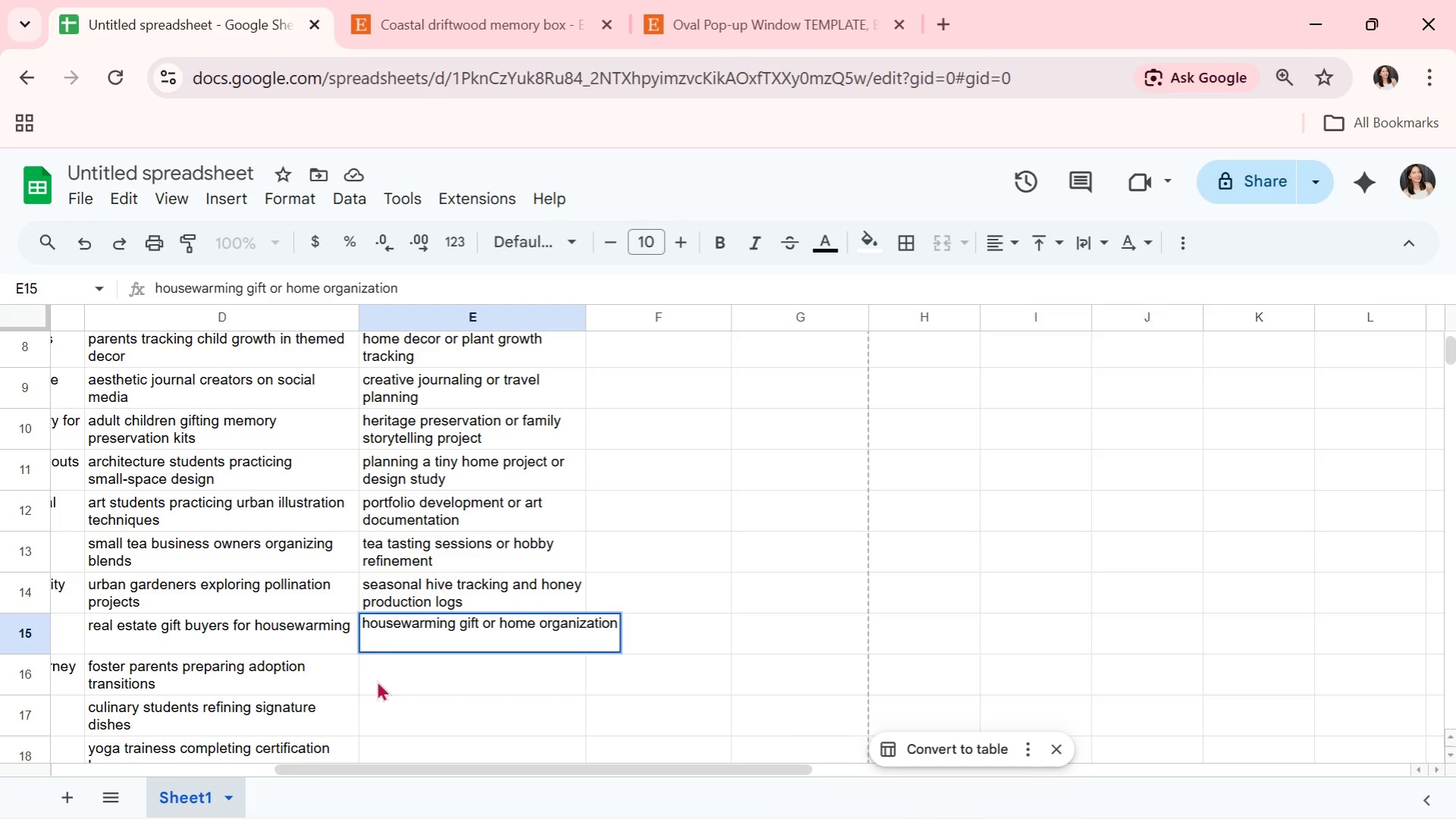 
key(Enter)
 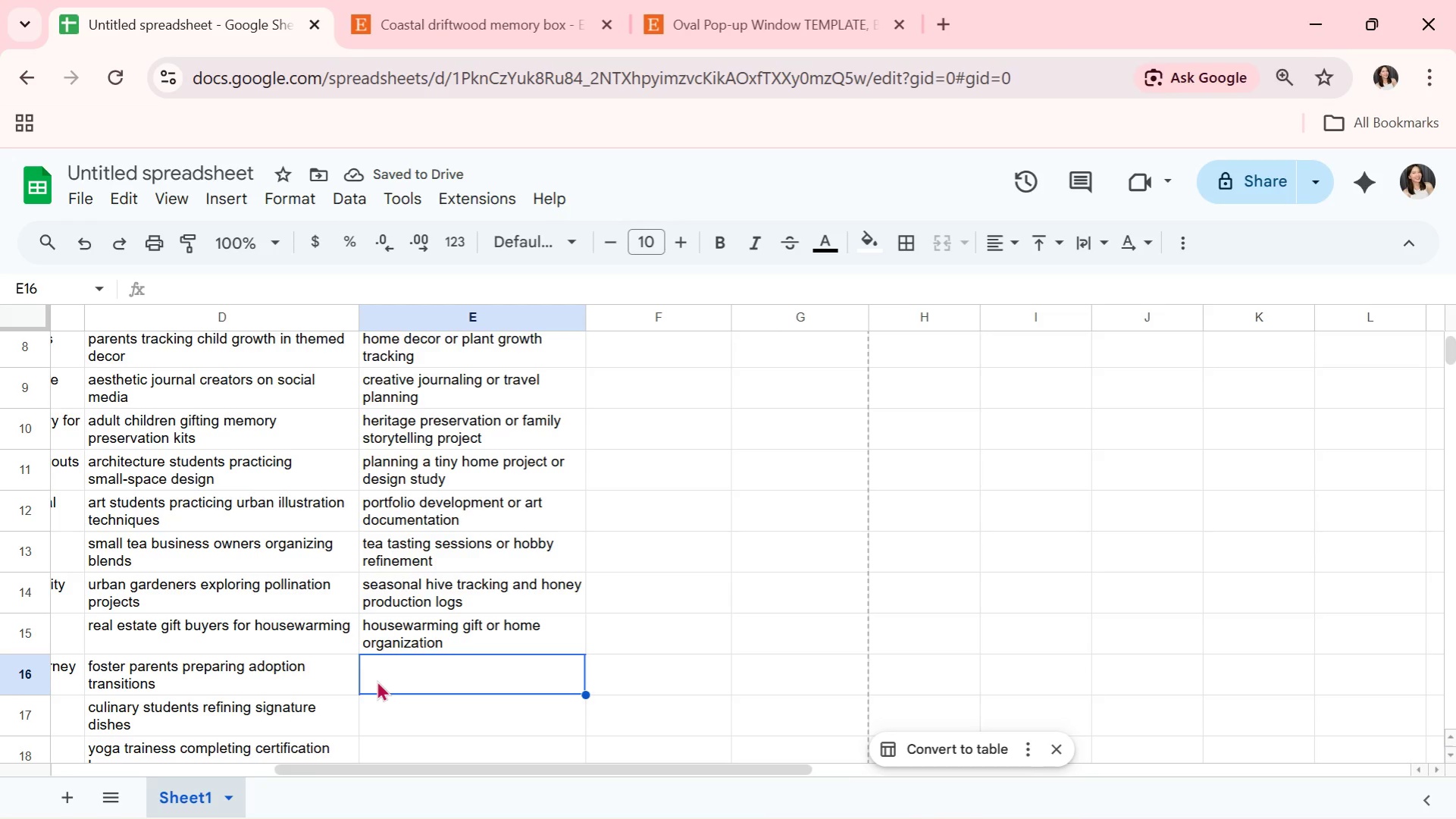 
left_click([459, 639])
 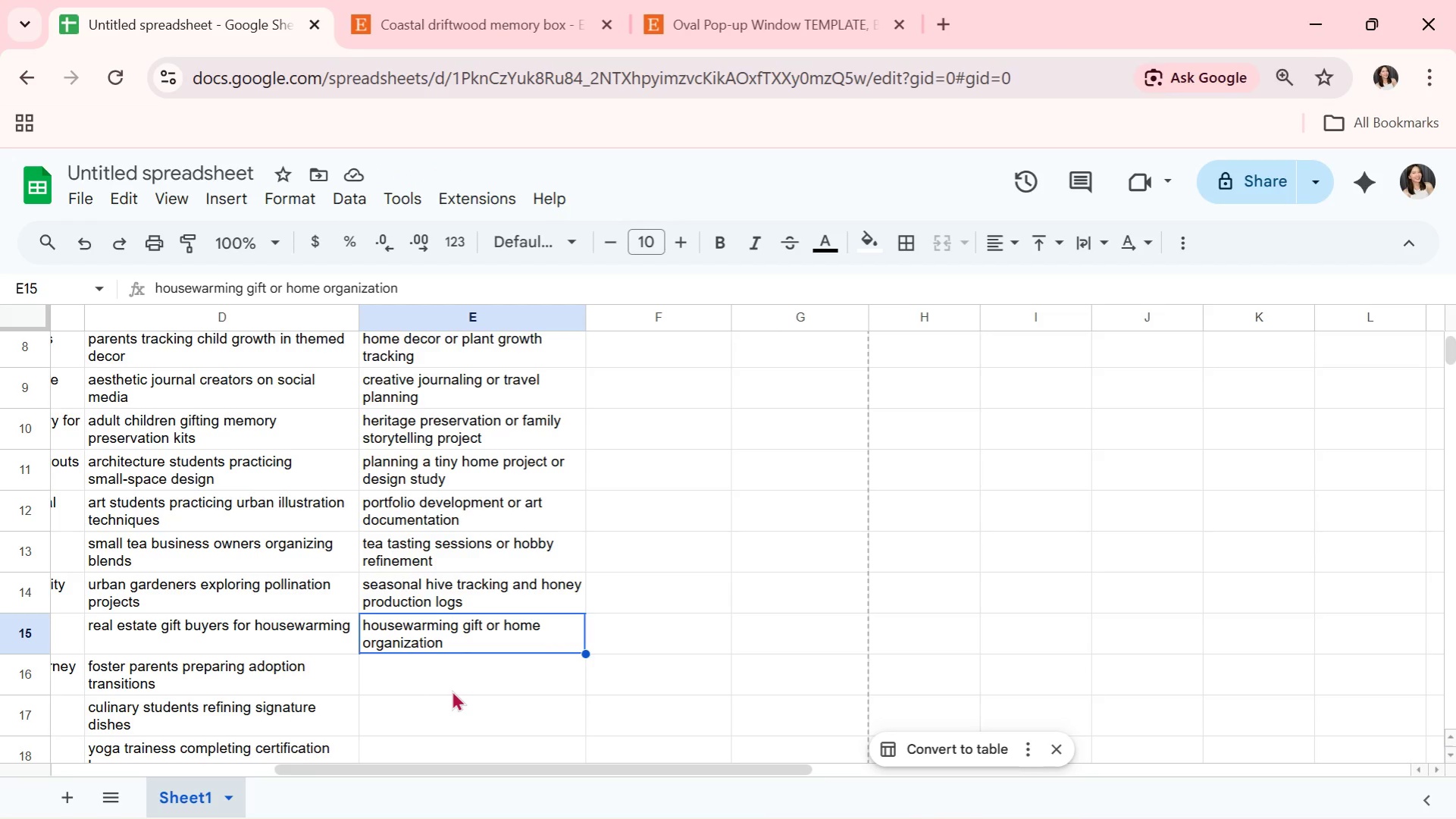 
left_click([450, 673])
 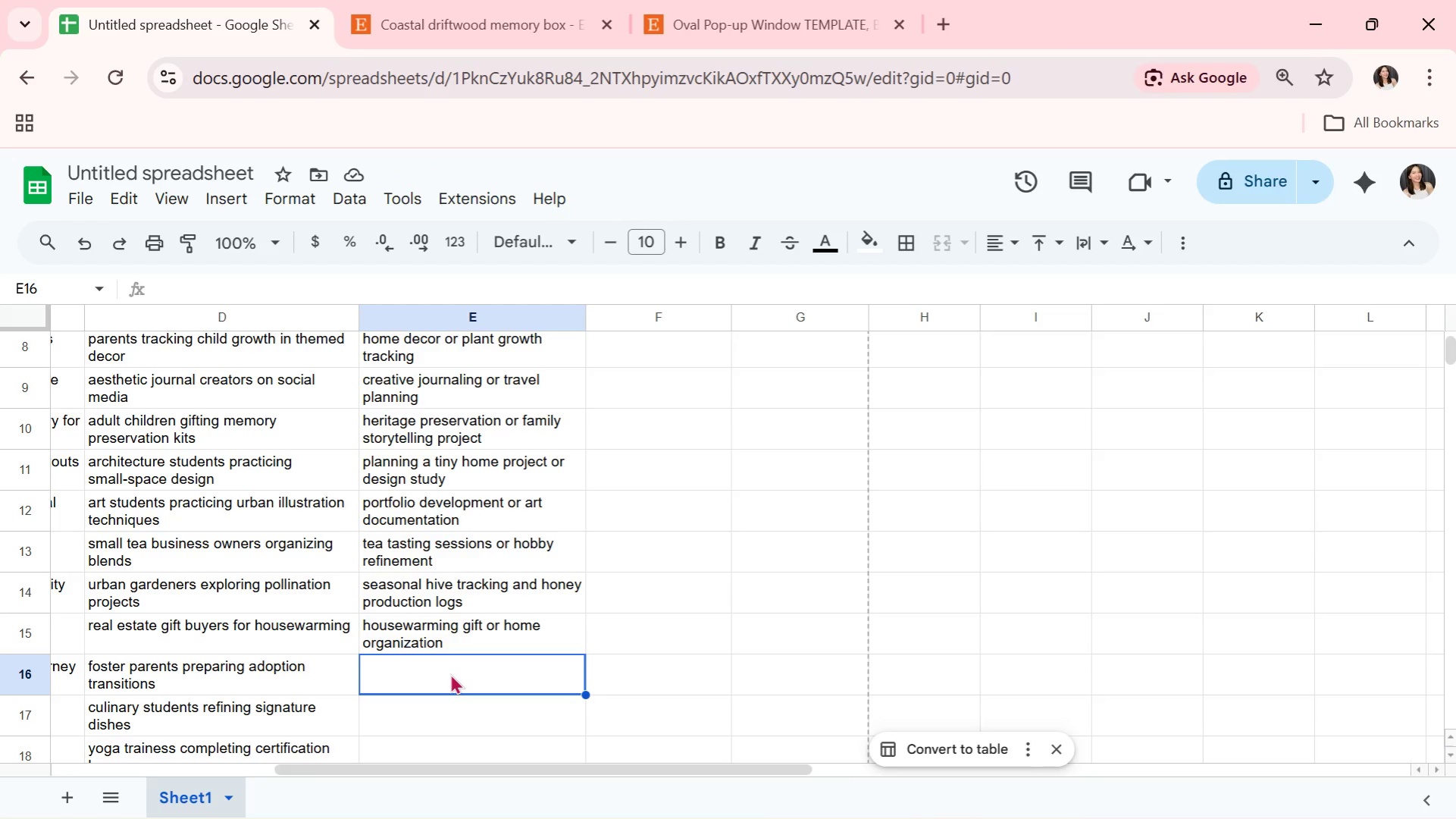 
type(adoption milestone documentation)
 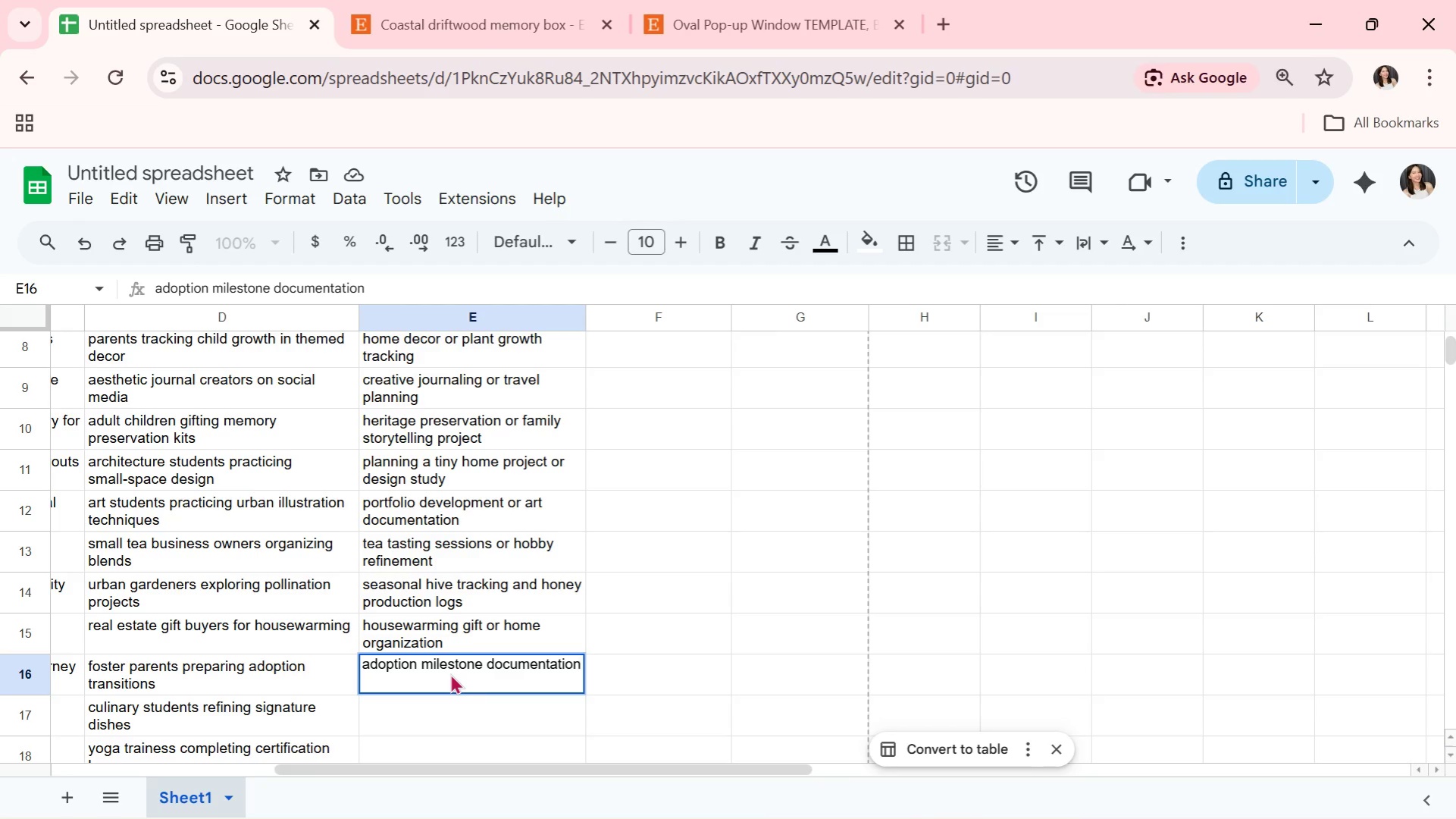 
key(Enter)
 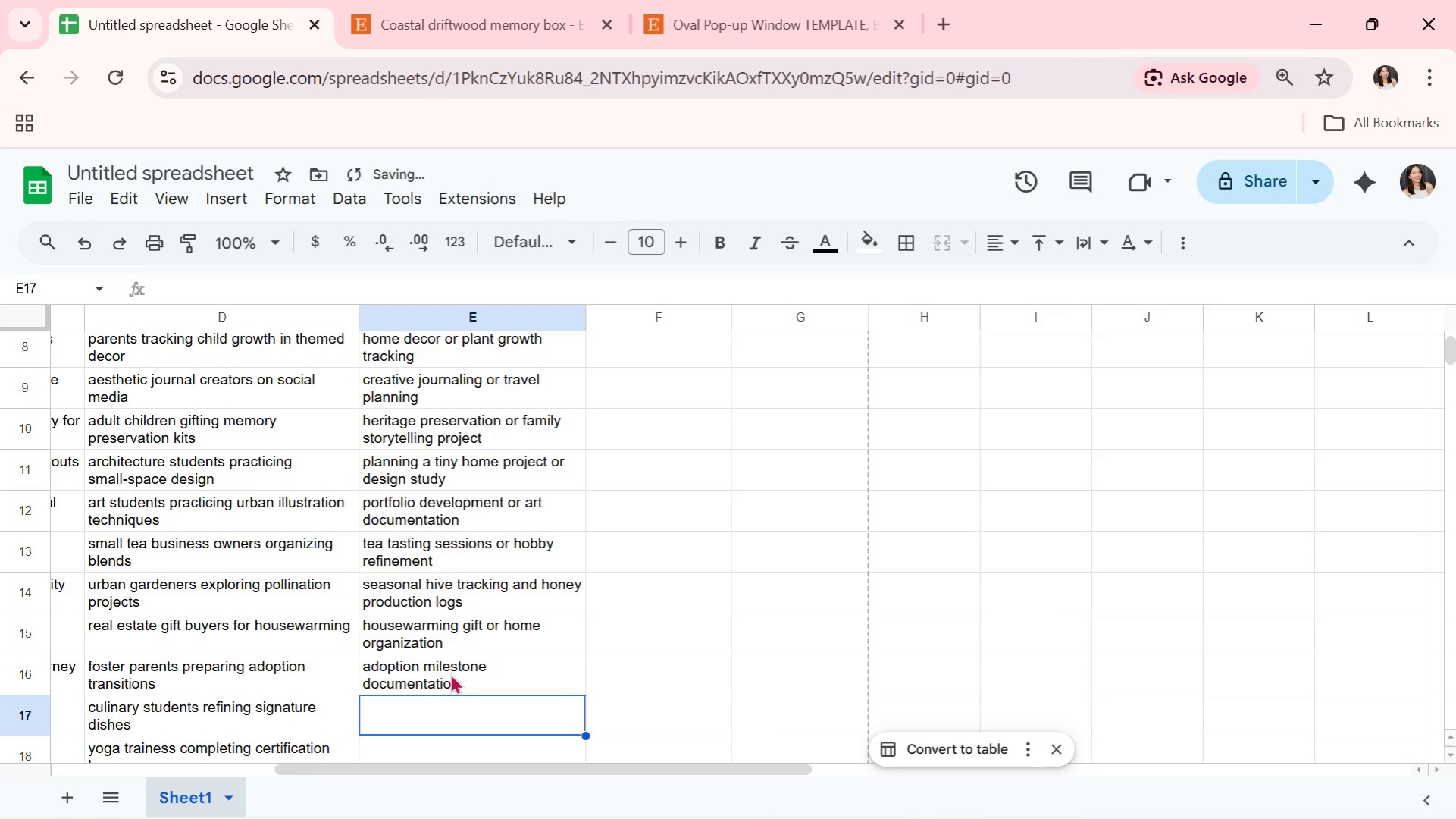 
left_click([450, 673])
 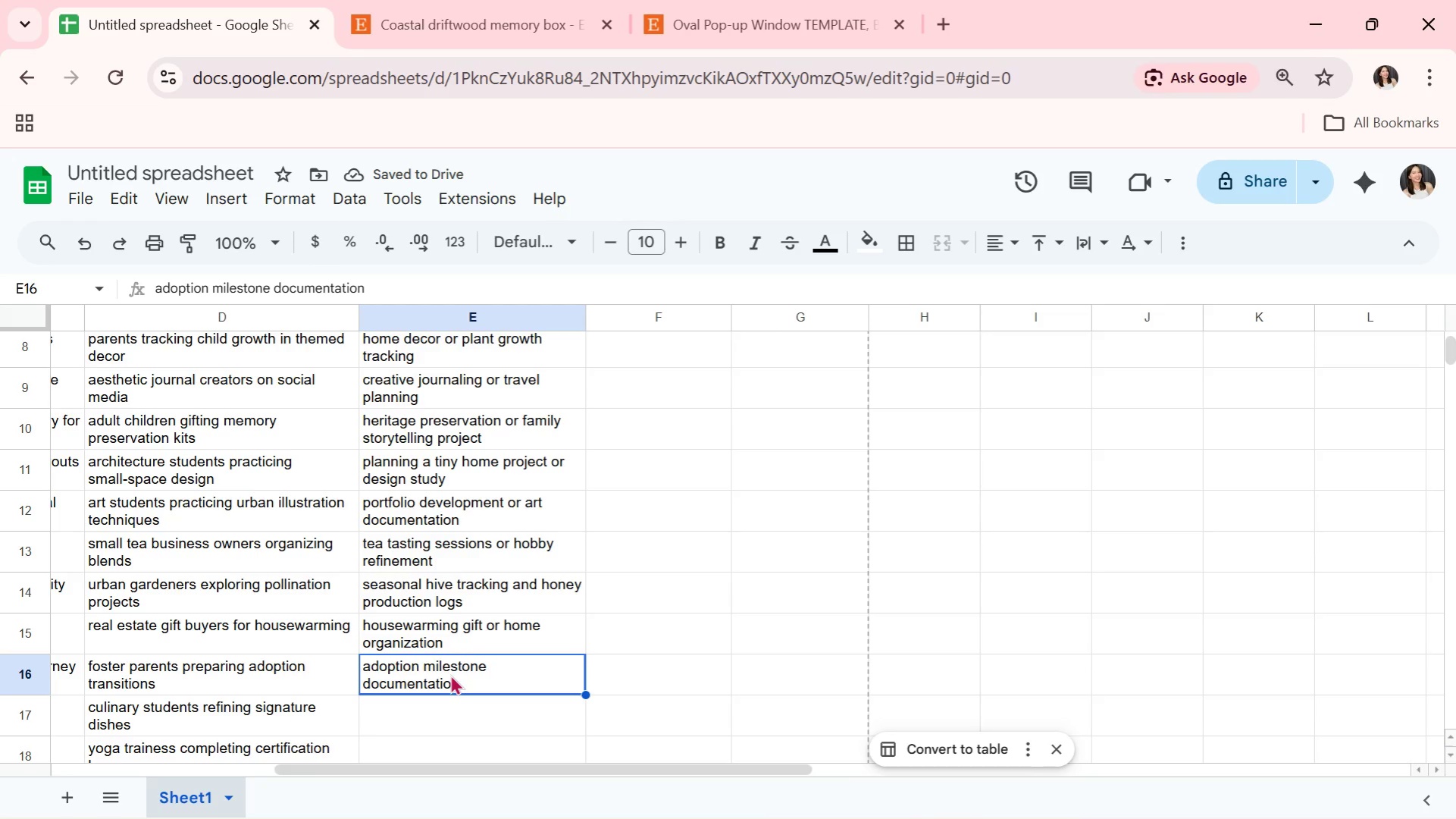 
wait(8.36)
 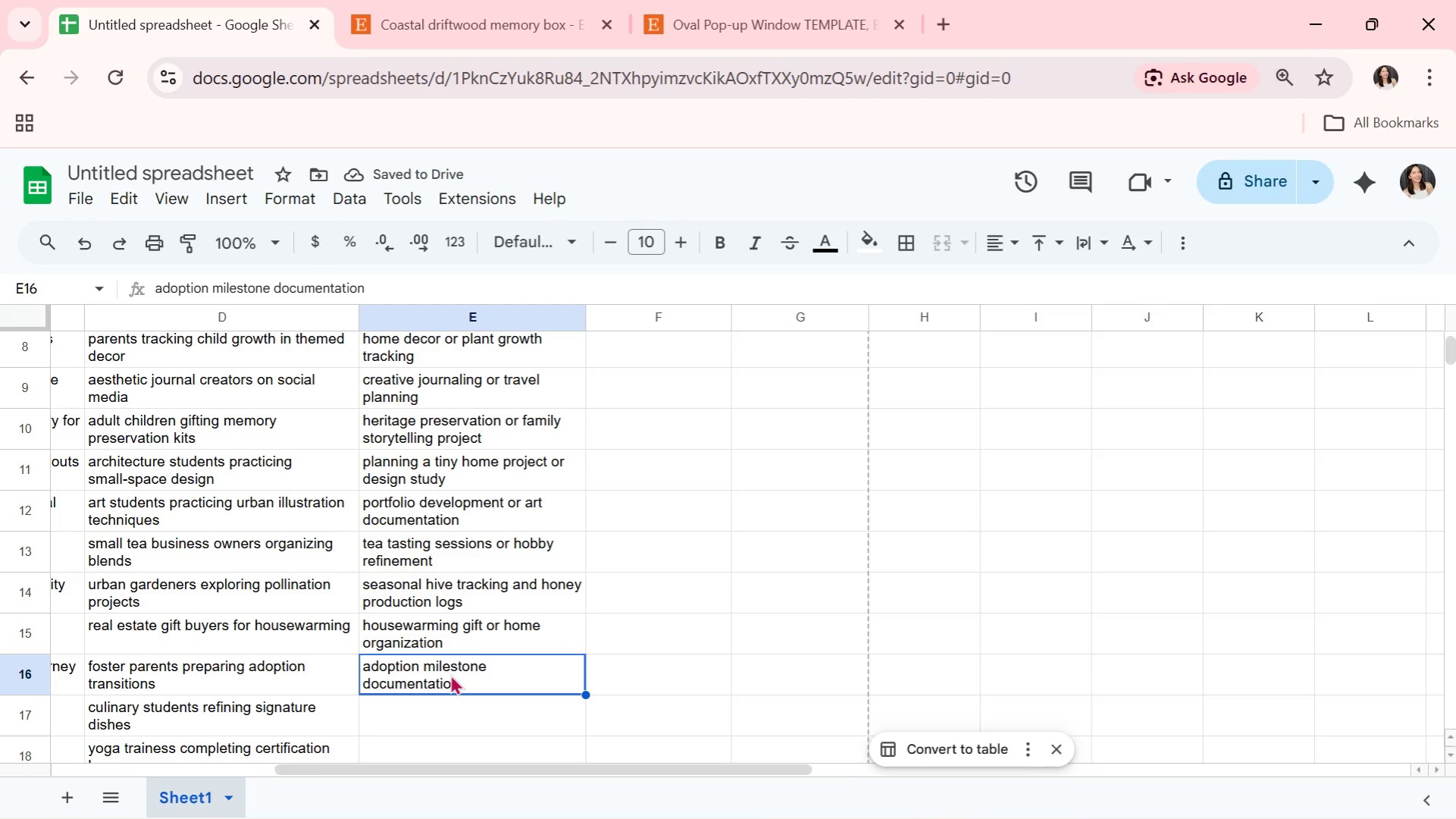 
type(recipe archiving and business preparation)
 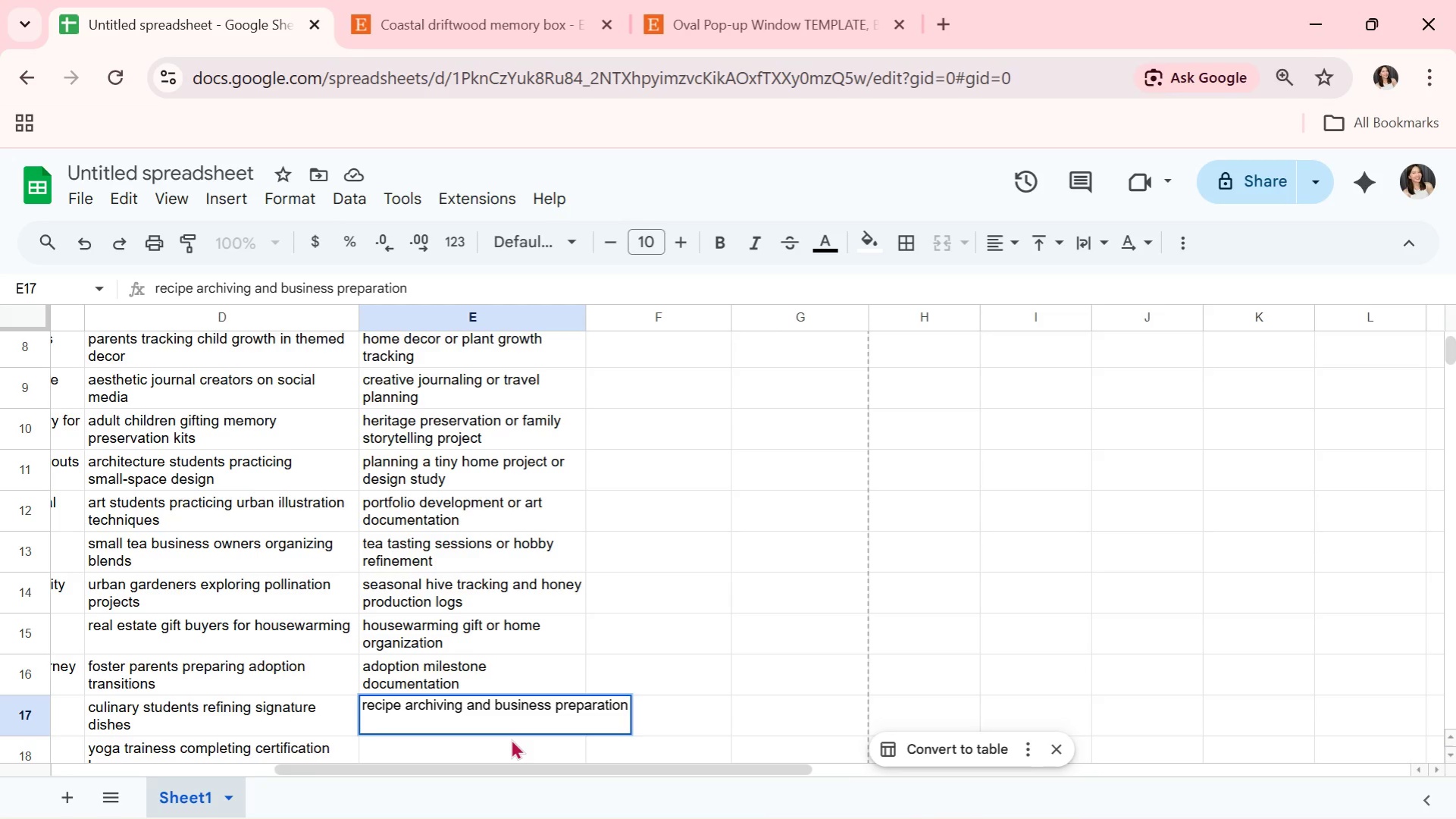 
wait(12.88)
 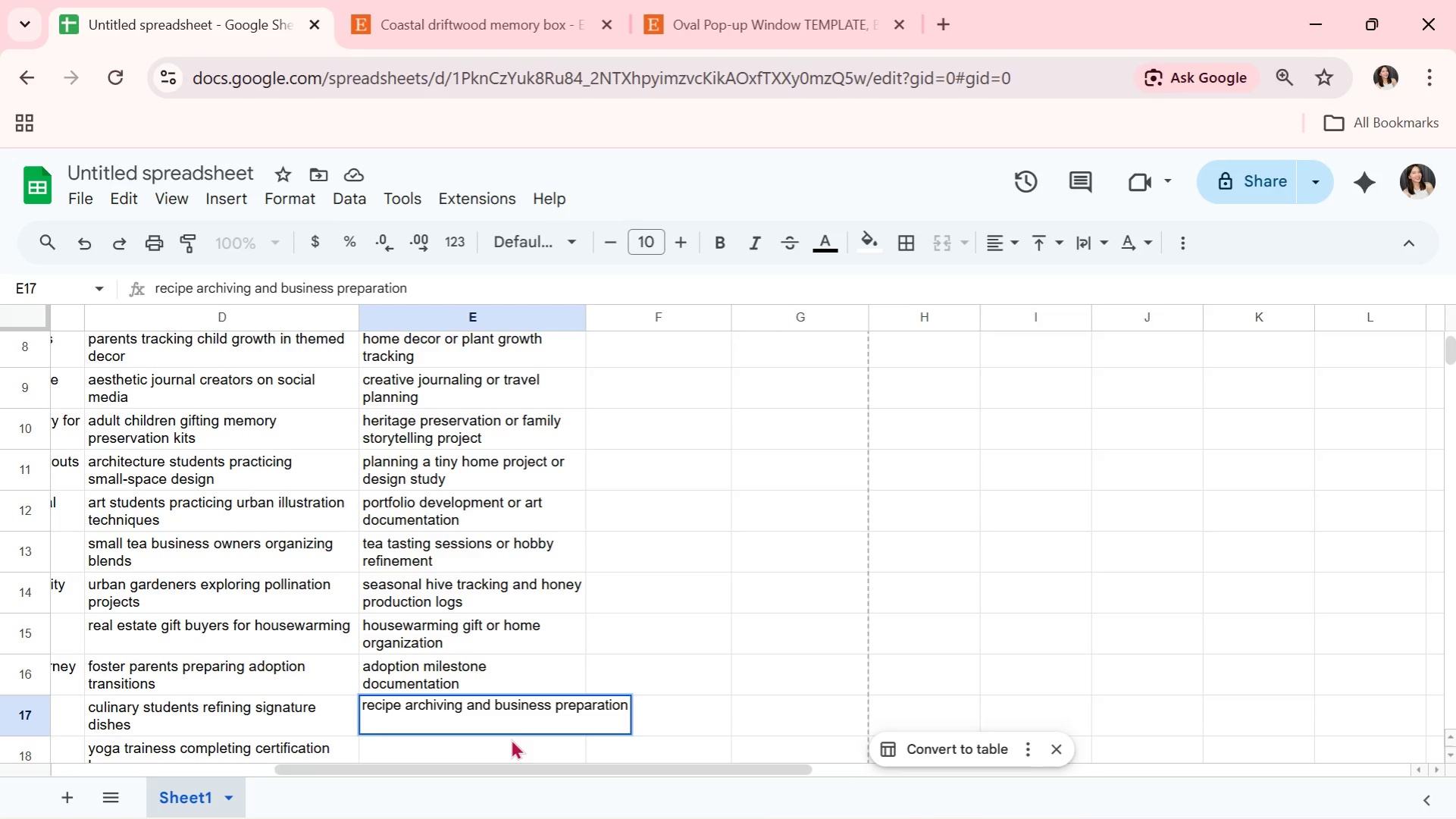 
key(Enter)
 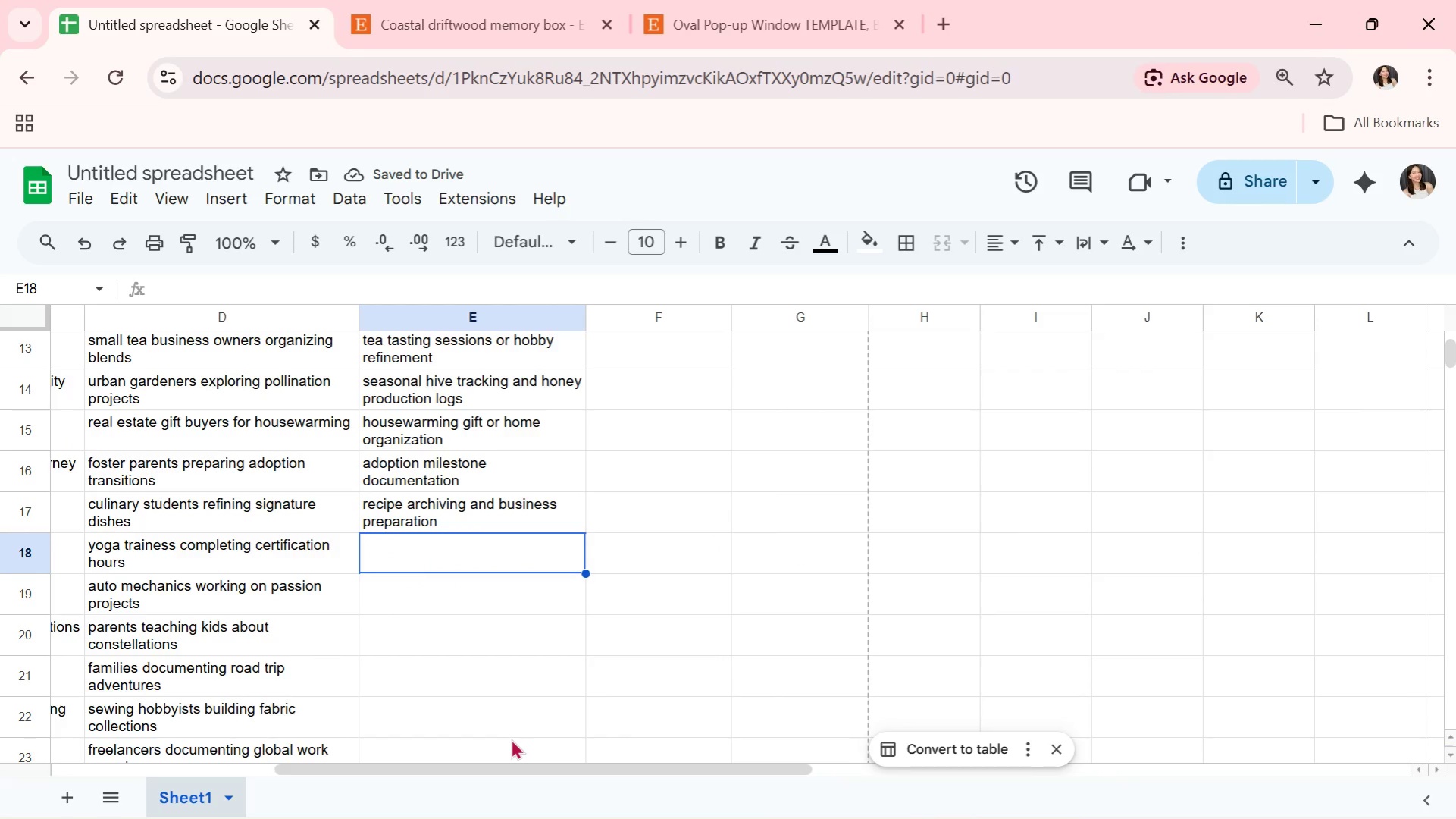 
type(class planning and teaching preparation)
 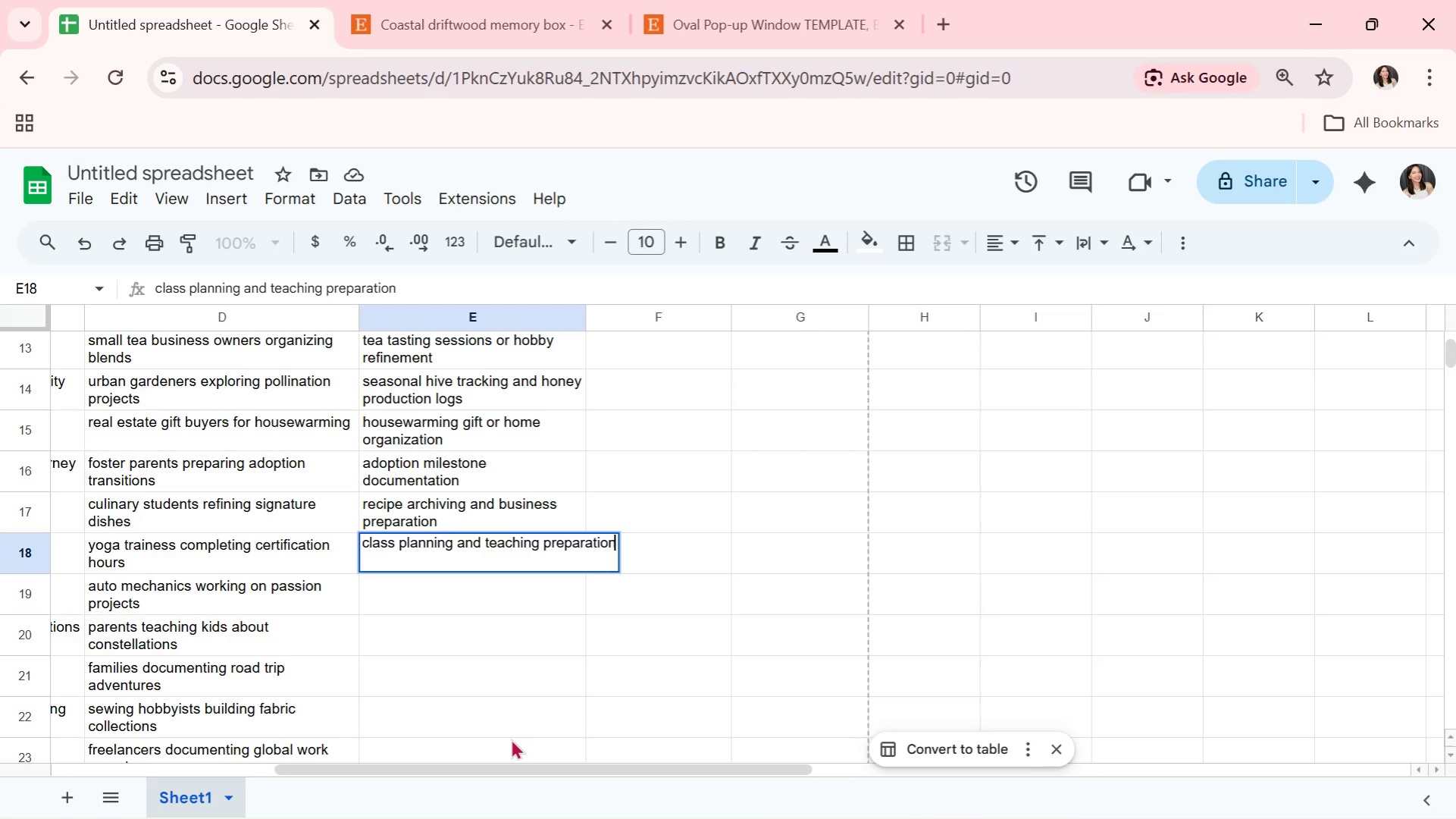 
key(Enter)
 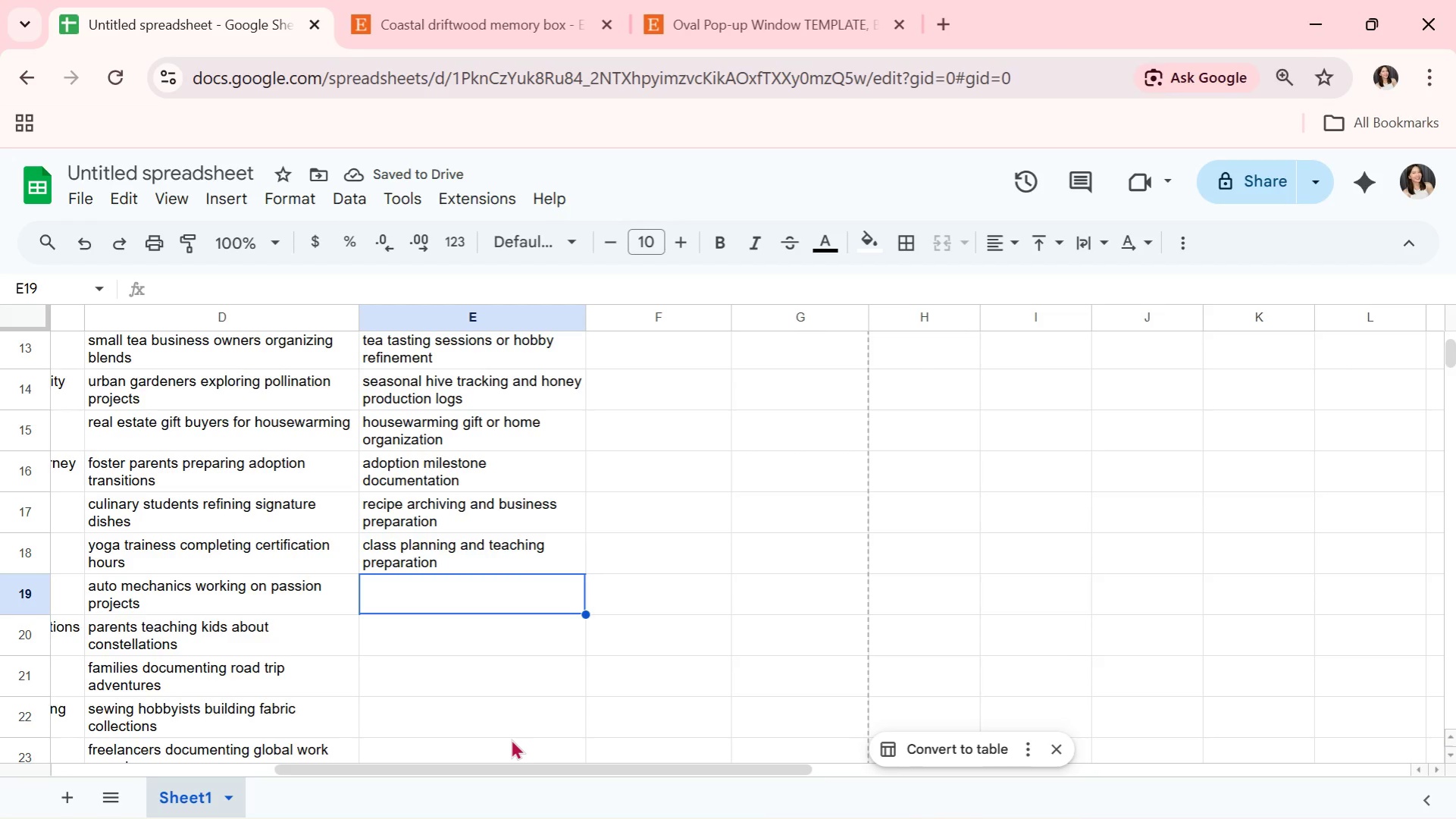 
wait(6.25)
 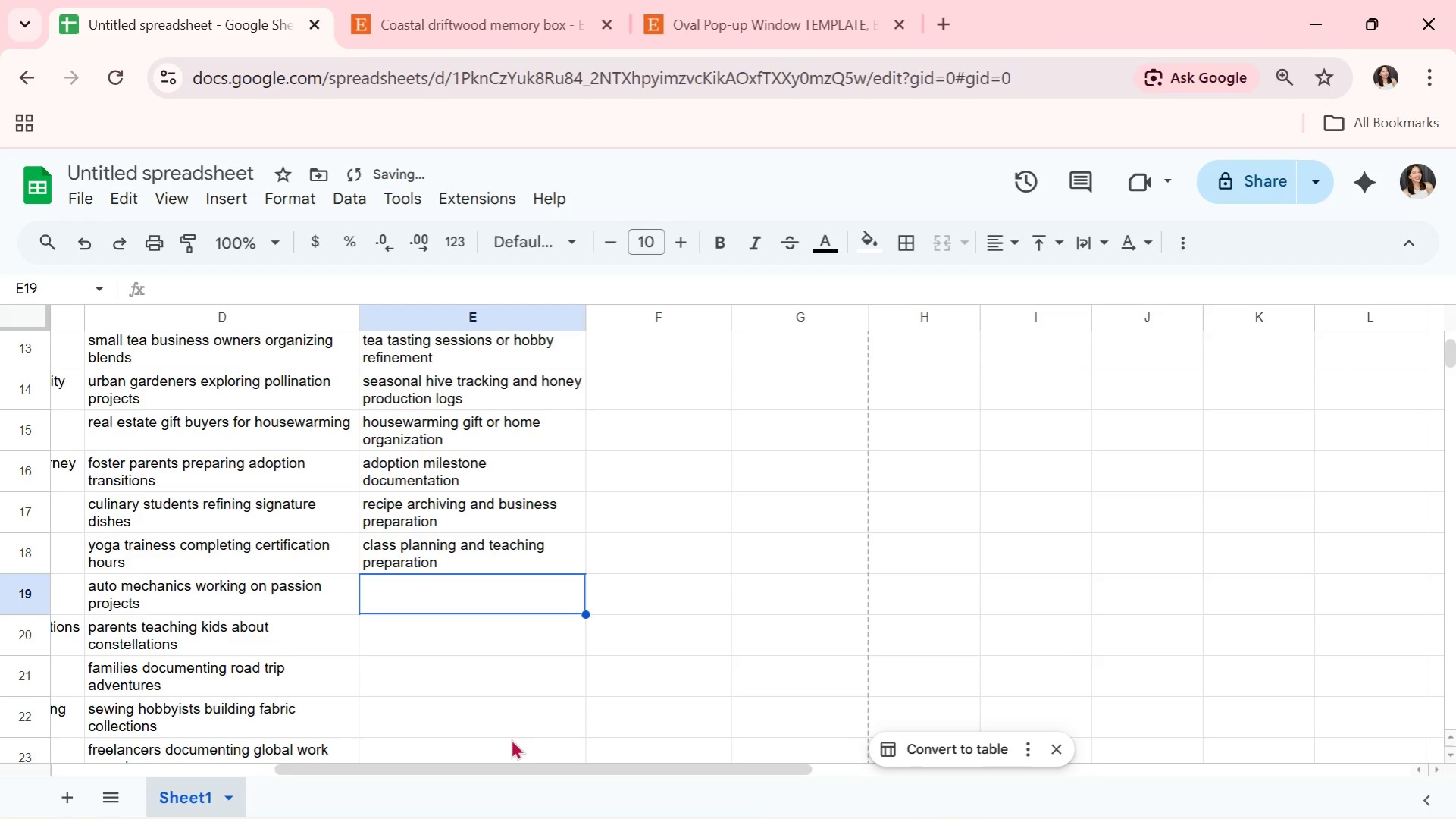 
type(vehicle restoration)
 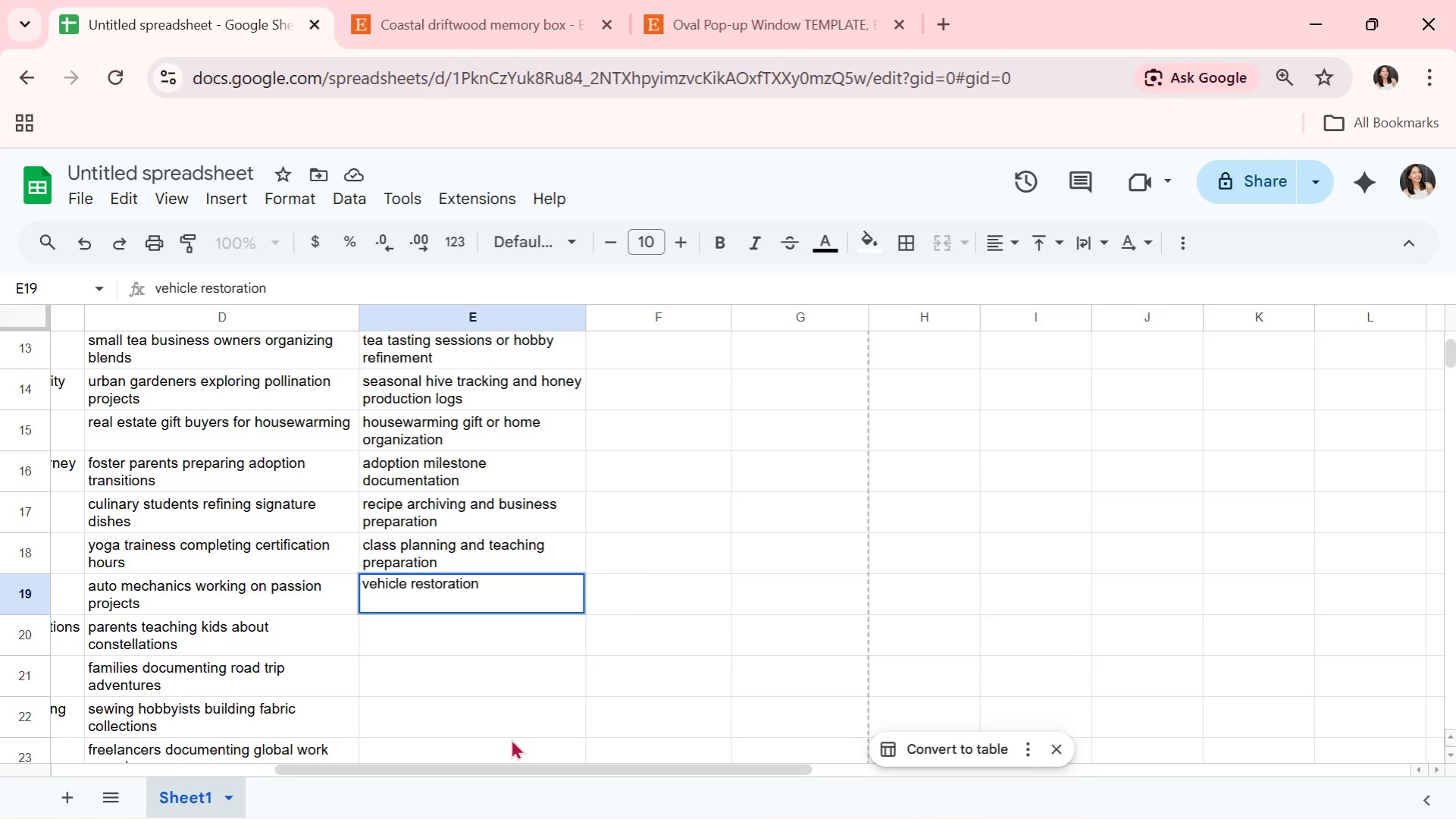 
type( tracking)
 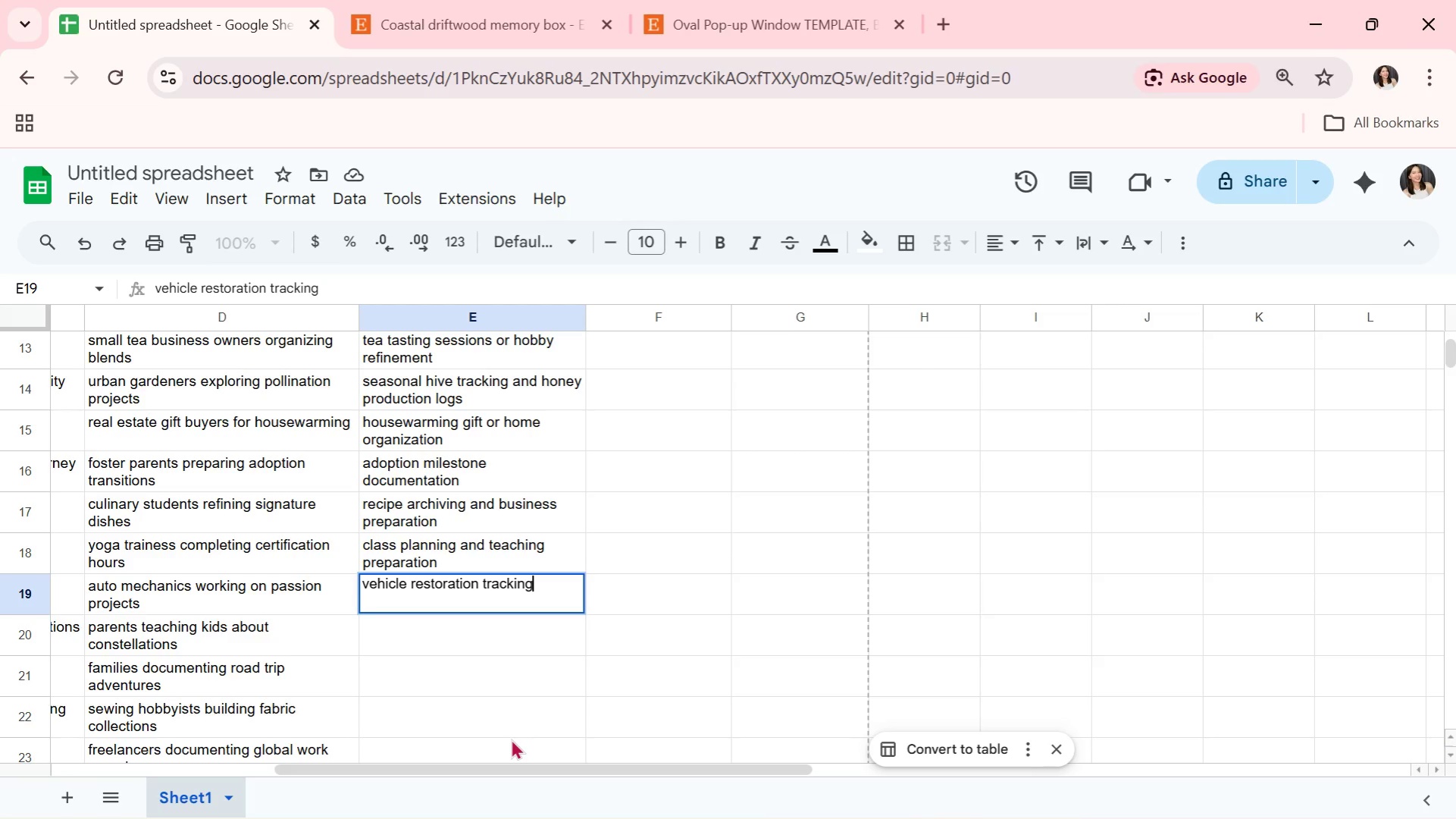 
key(Enter)
 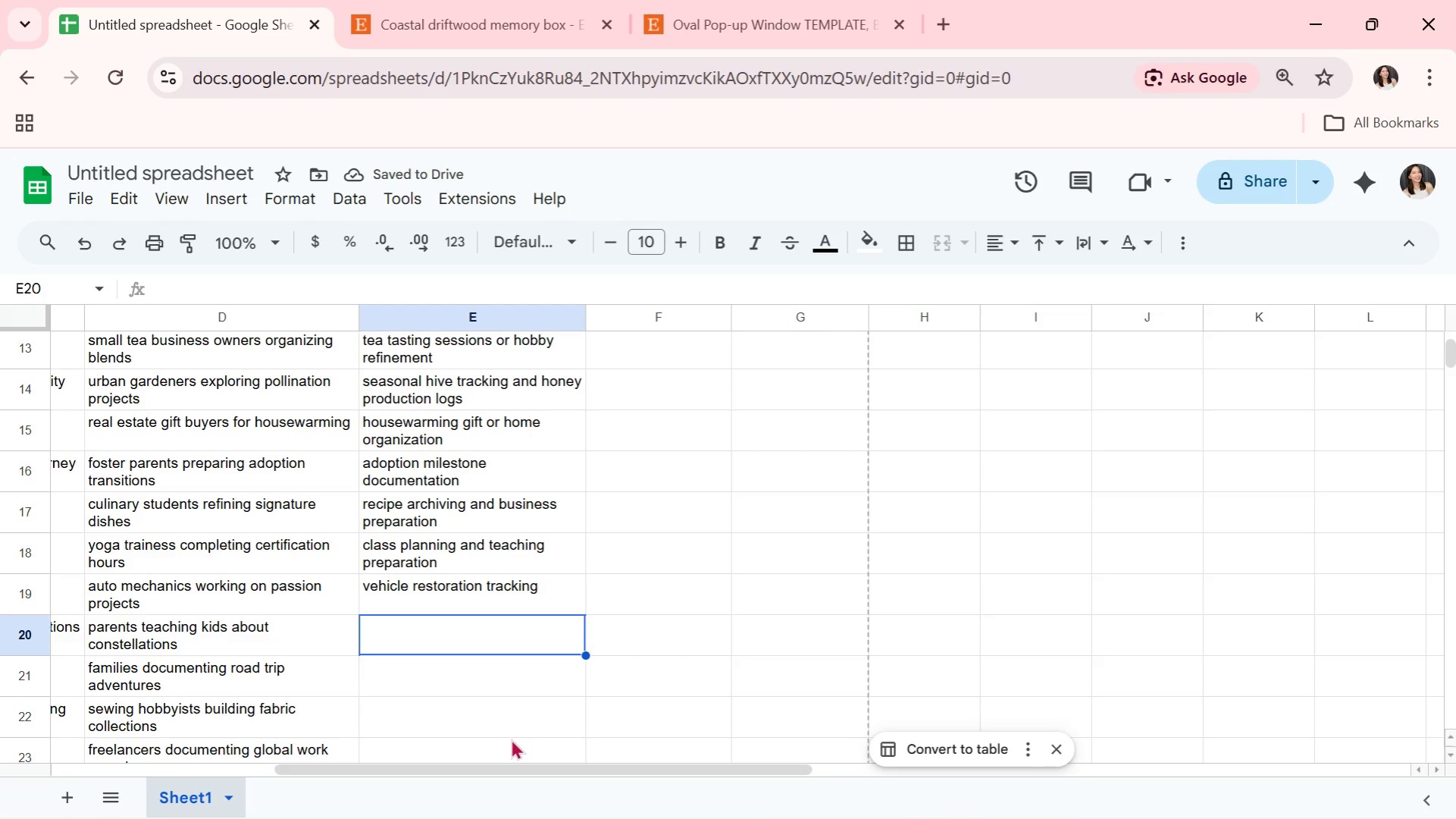 
type(night sky observation)
 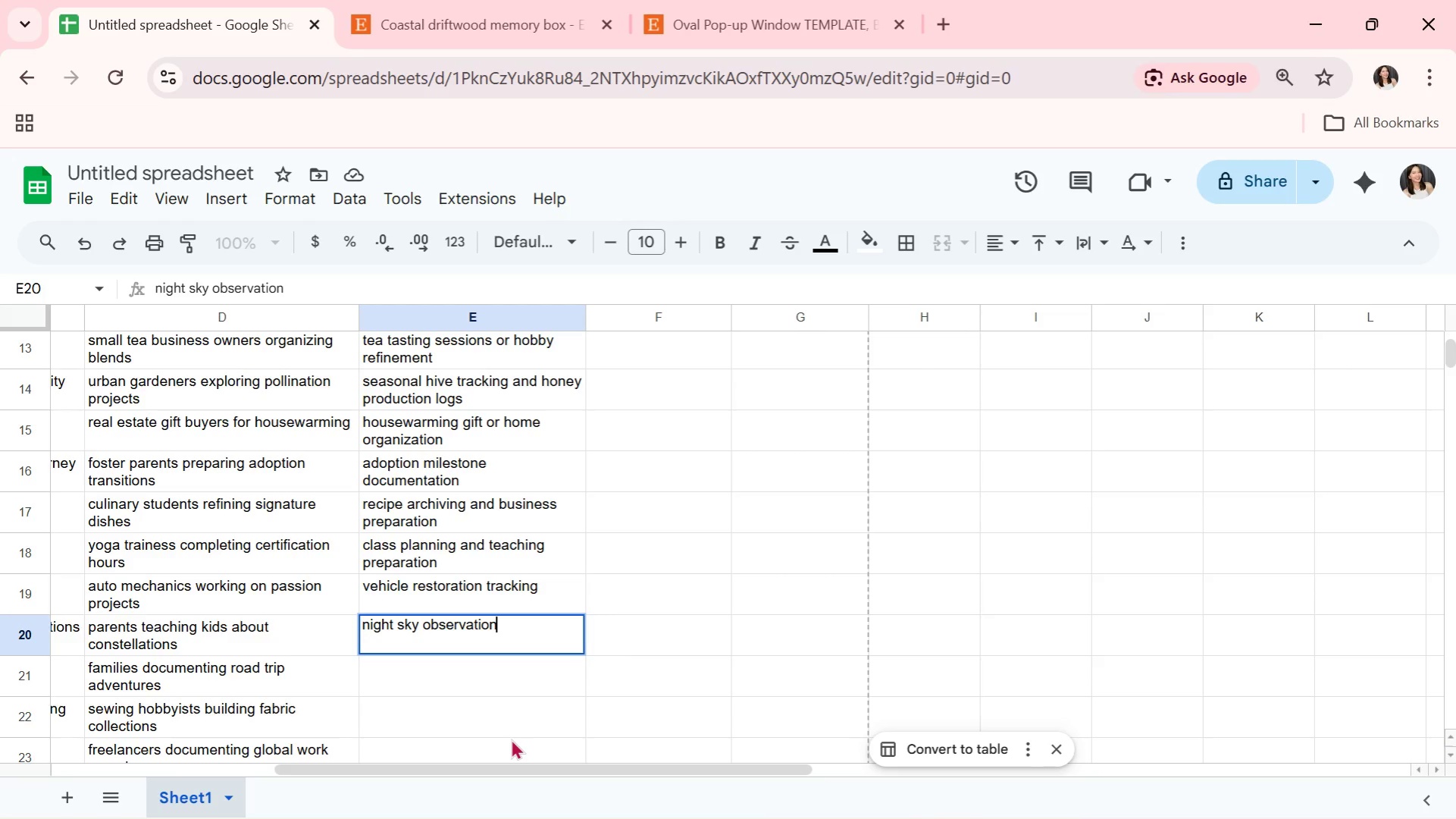 
type( sessions)
 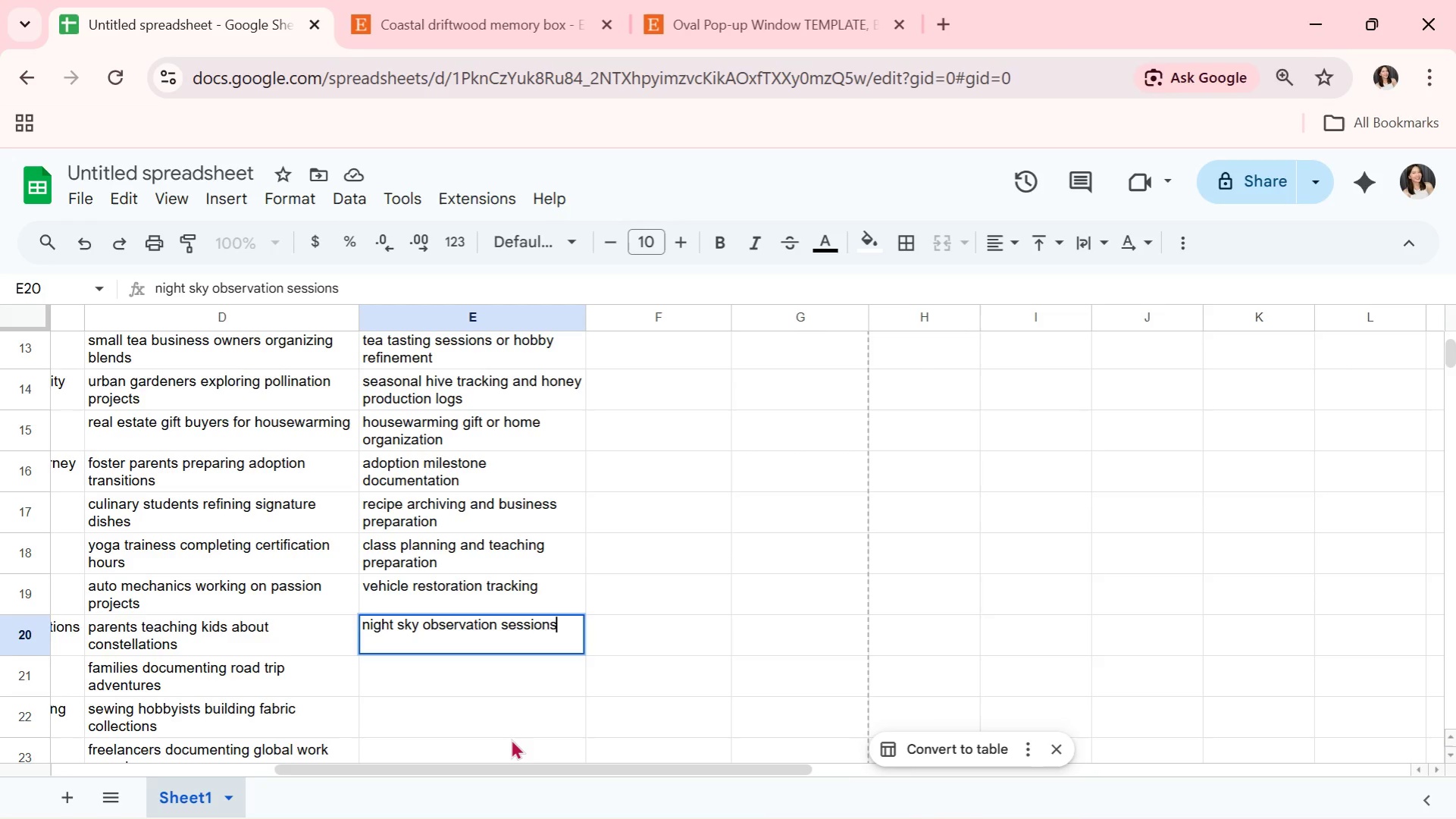 
key(Enter)
 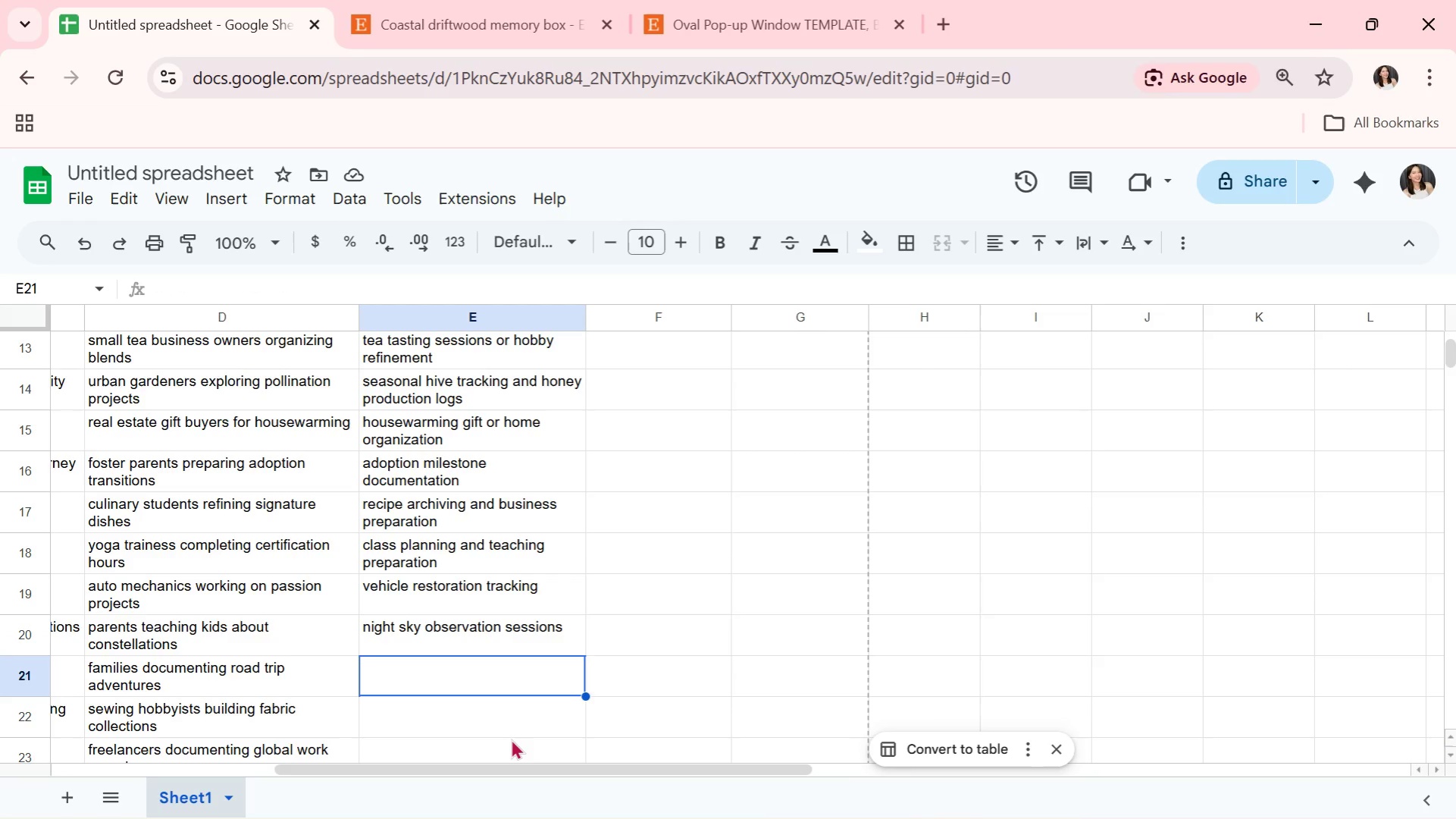 
wait(21.28)
 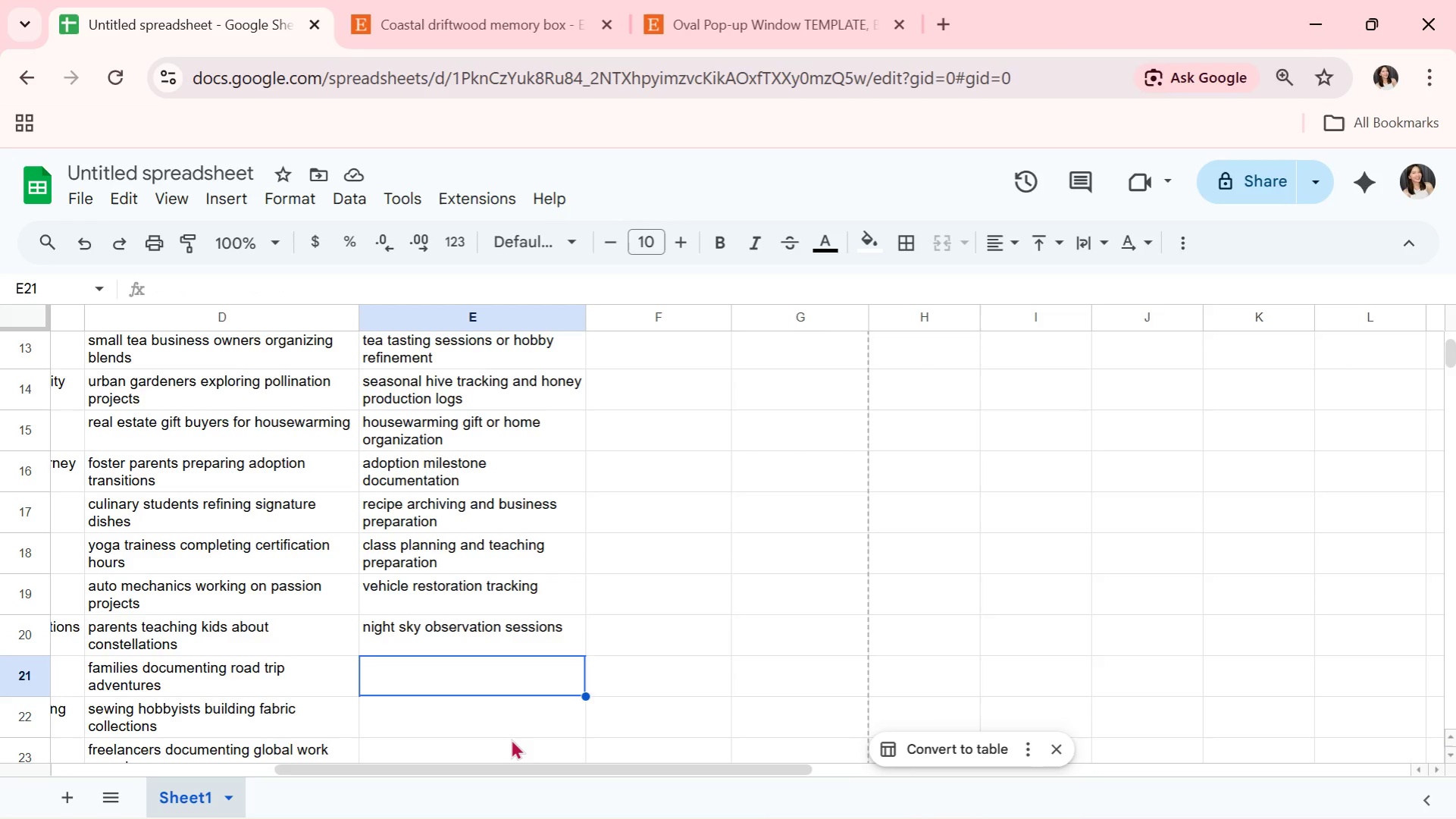 
type(travel memory tracking or bucket list completion)
 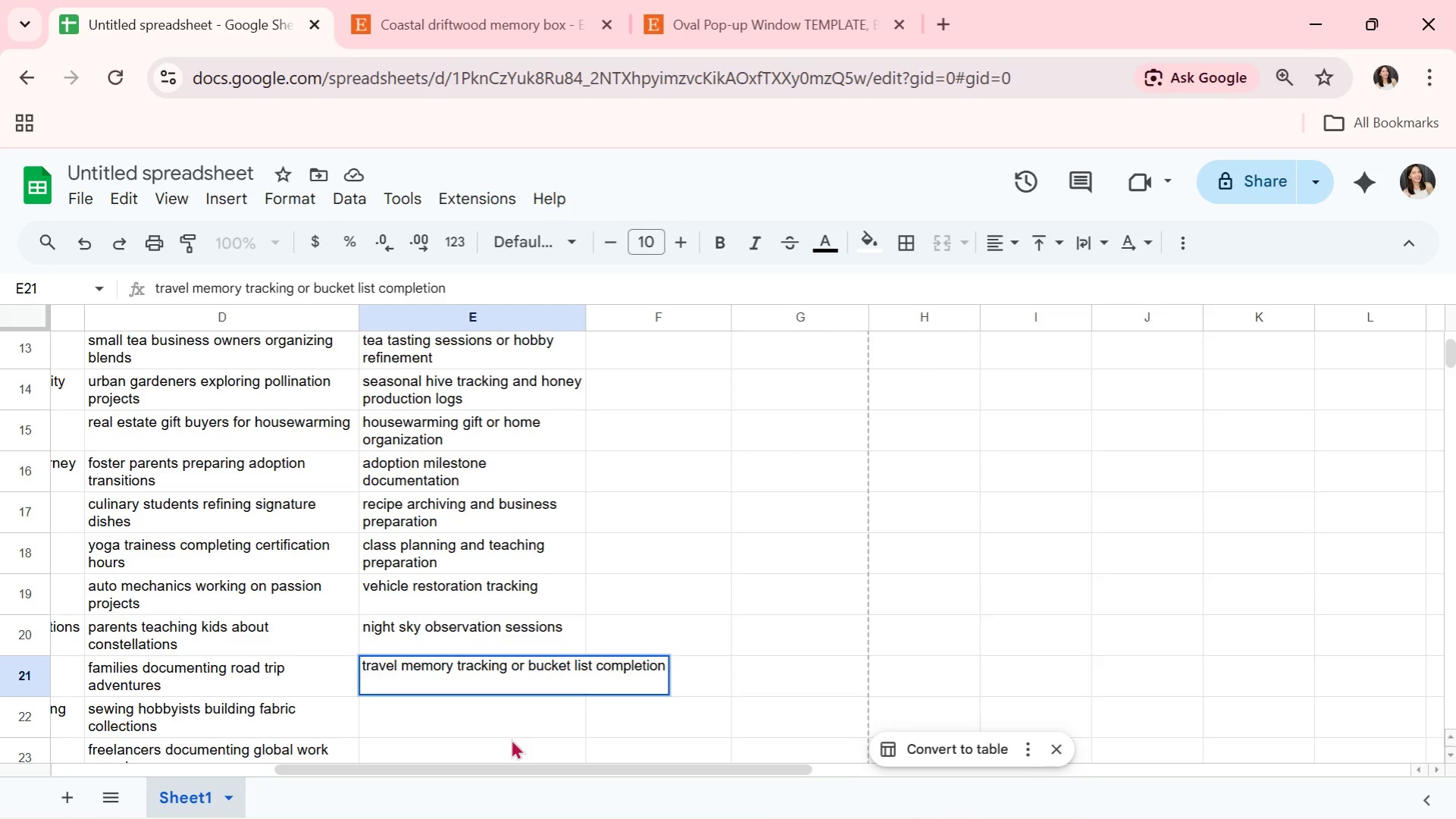 
key(Enter)
 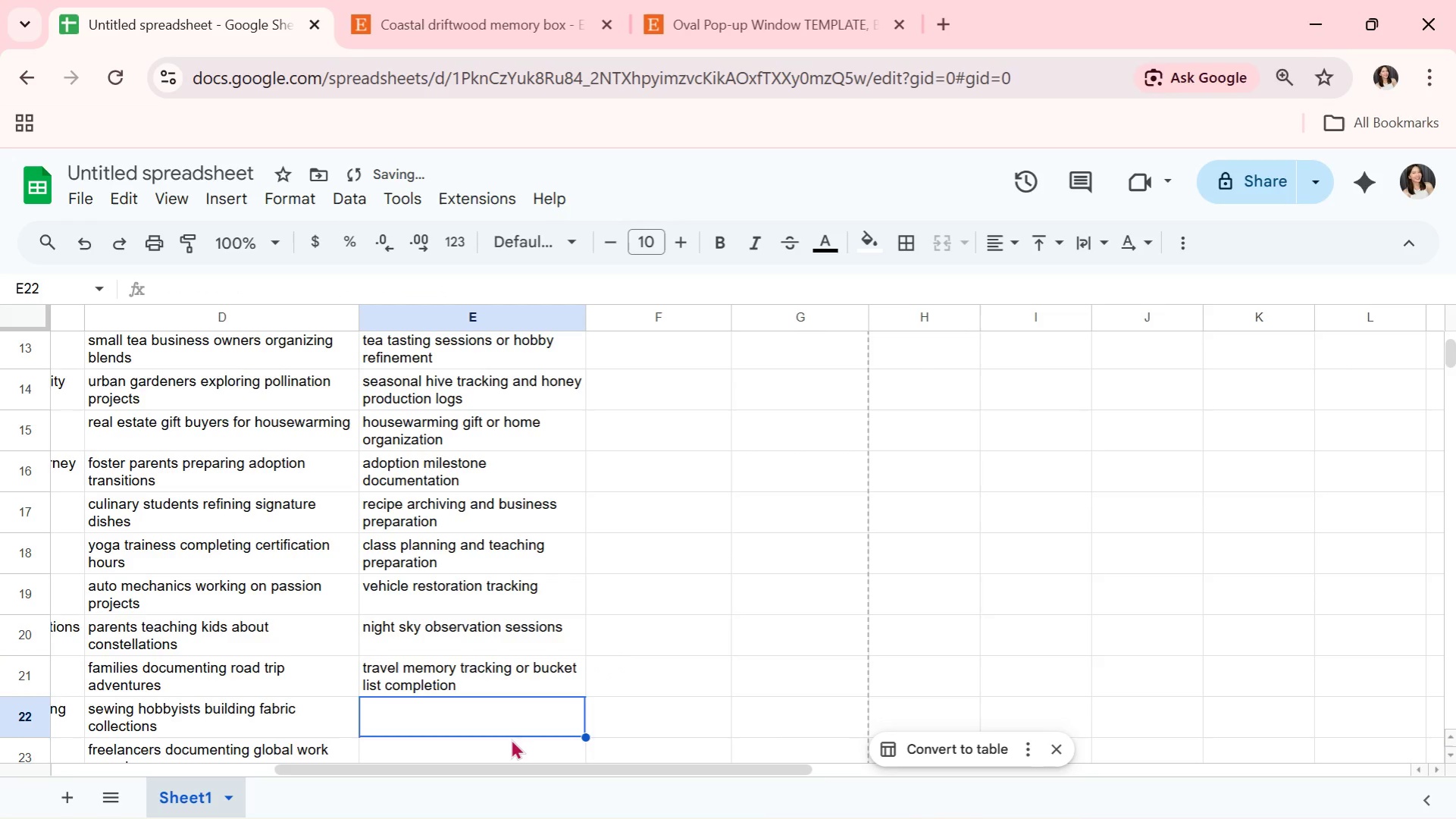 
type(fabric )
 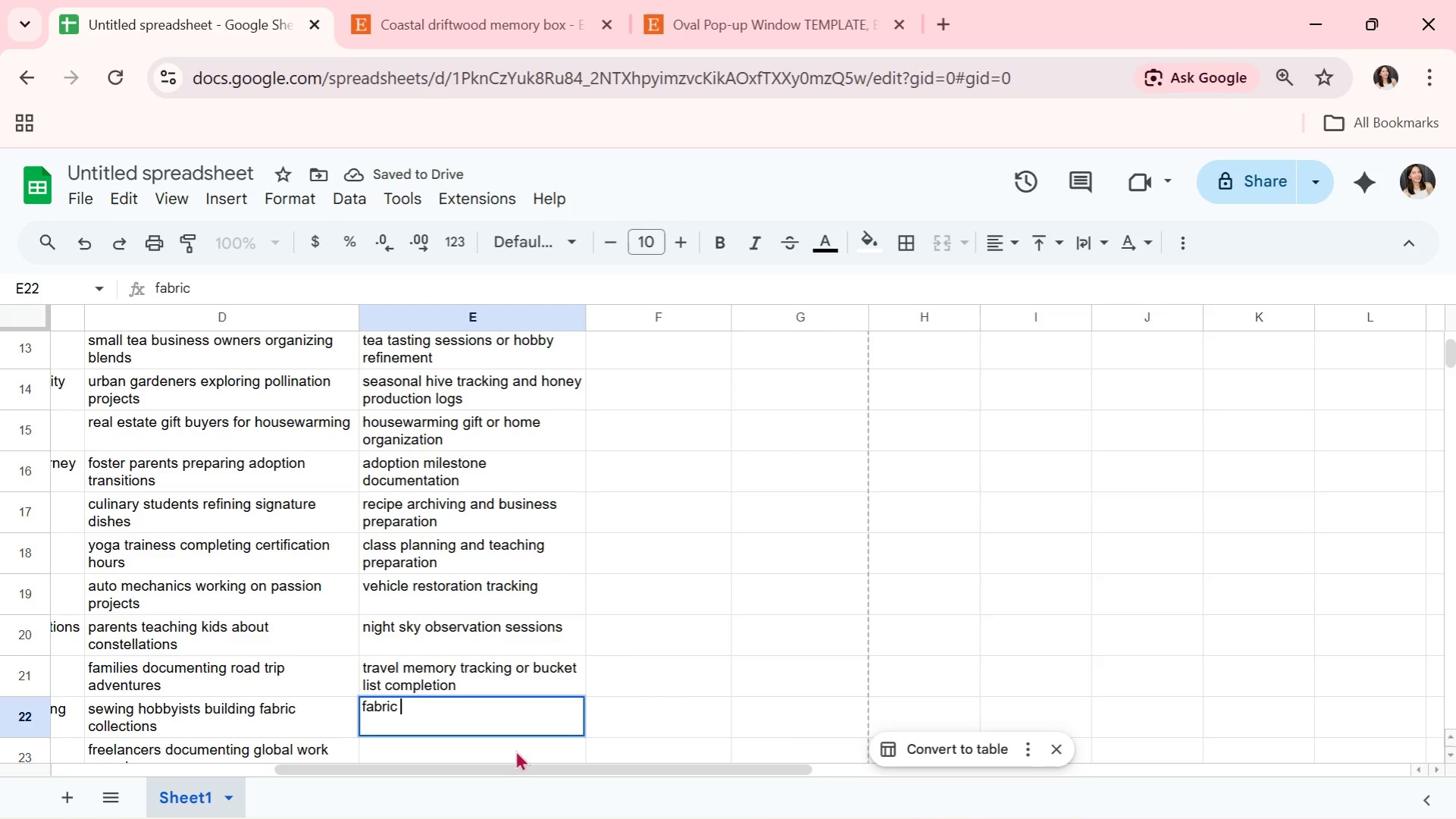 
type(cataloging and project )
 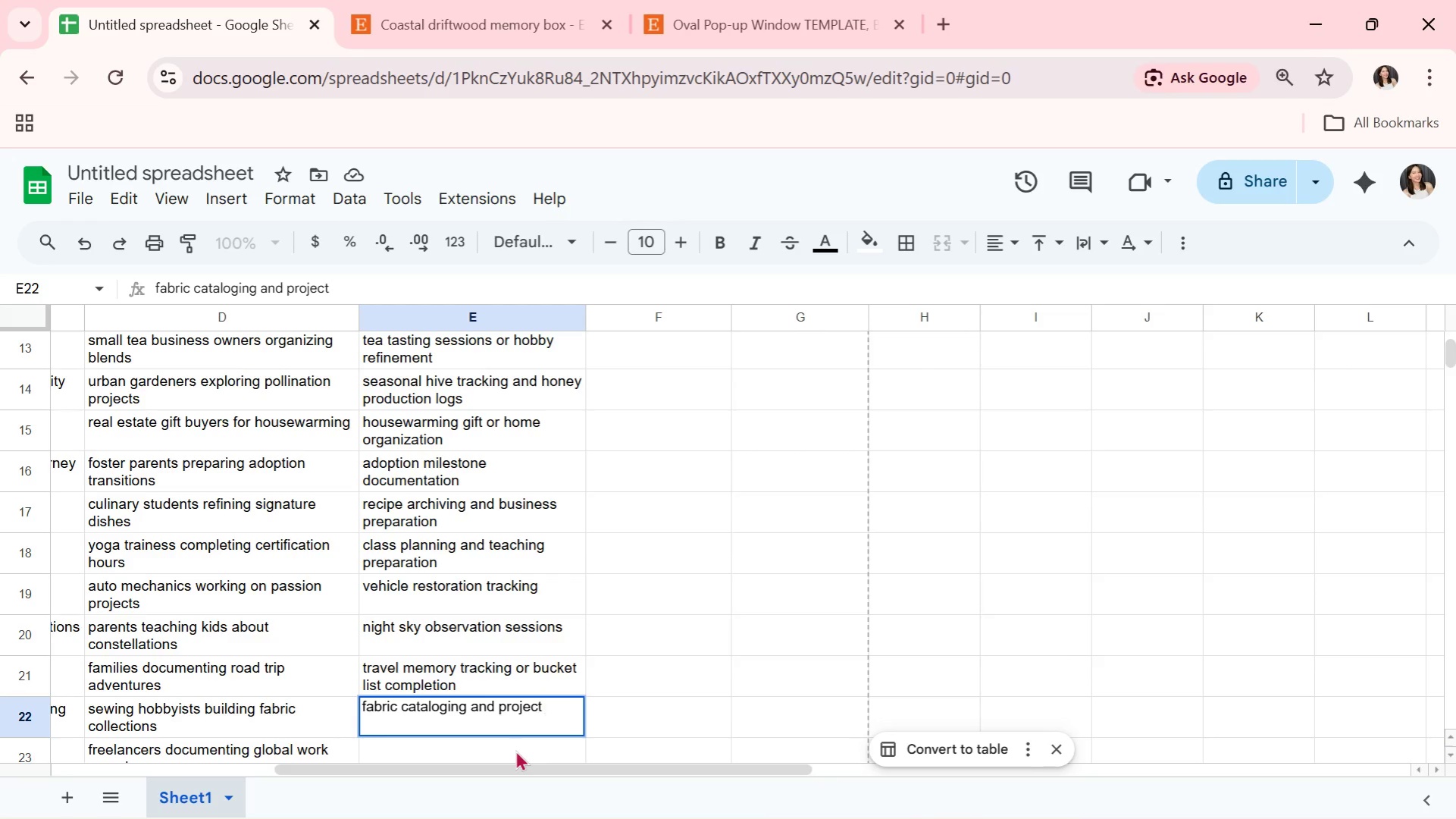 
wait(10.78)
 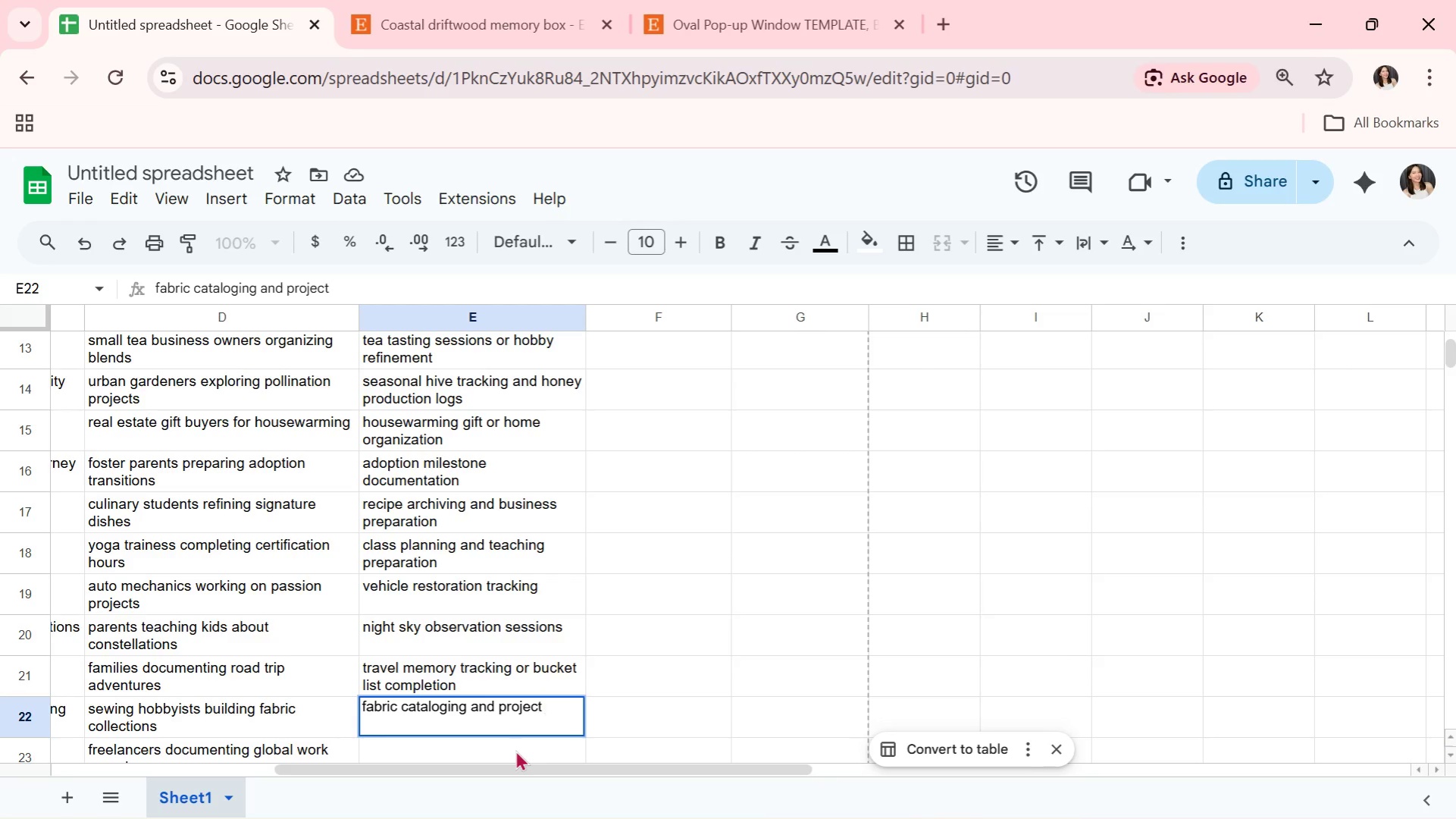 
type(planning)
 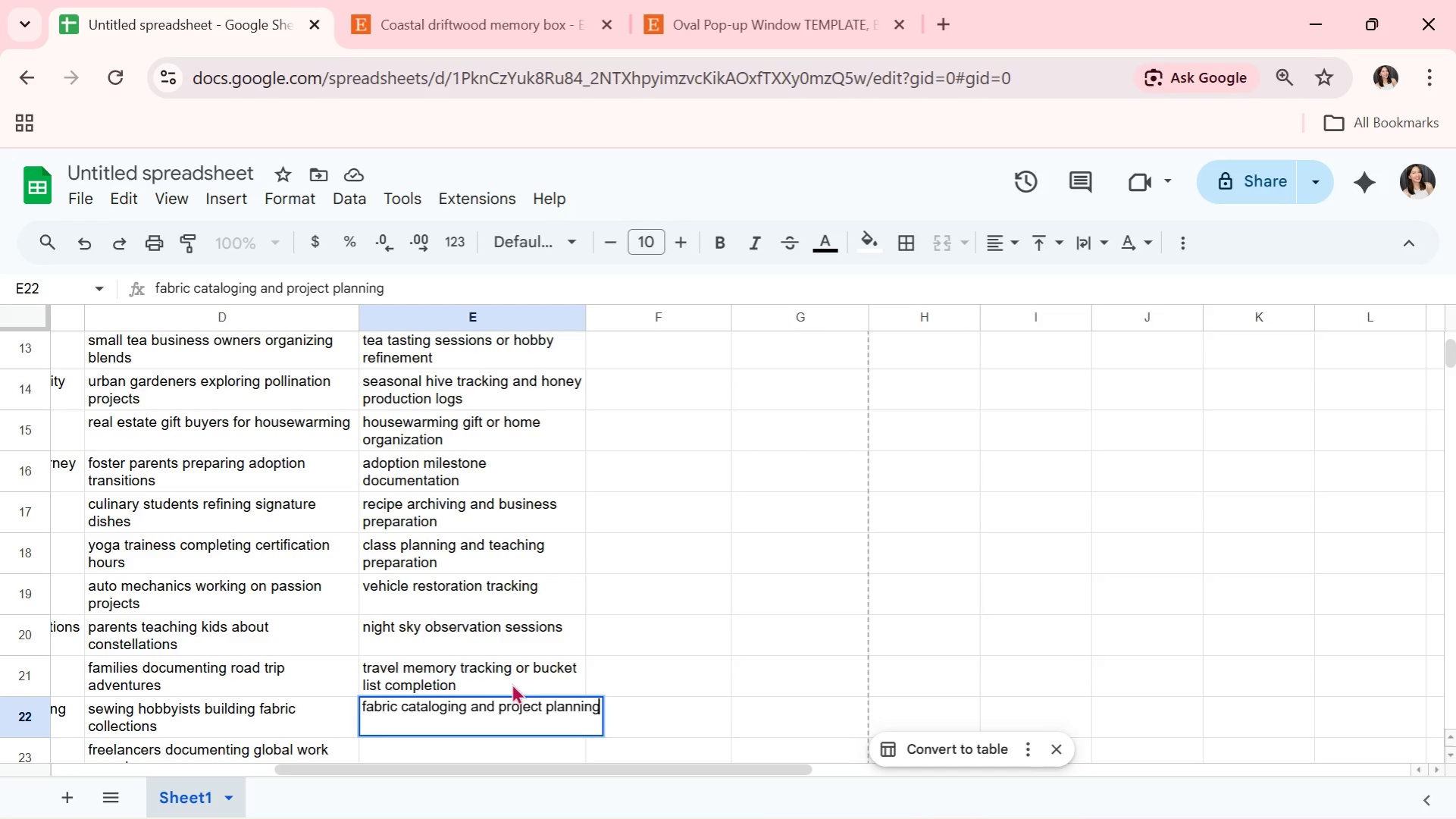 
key(Enter)
 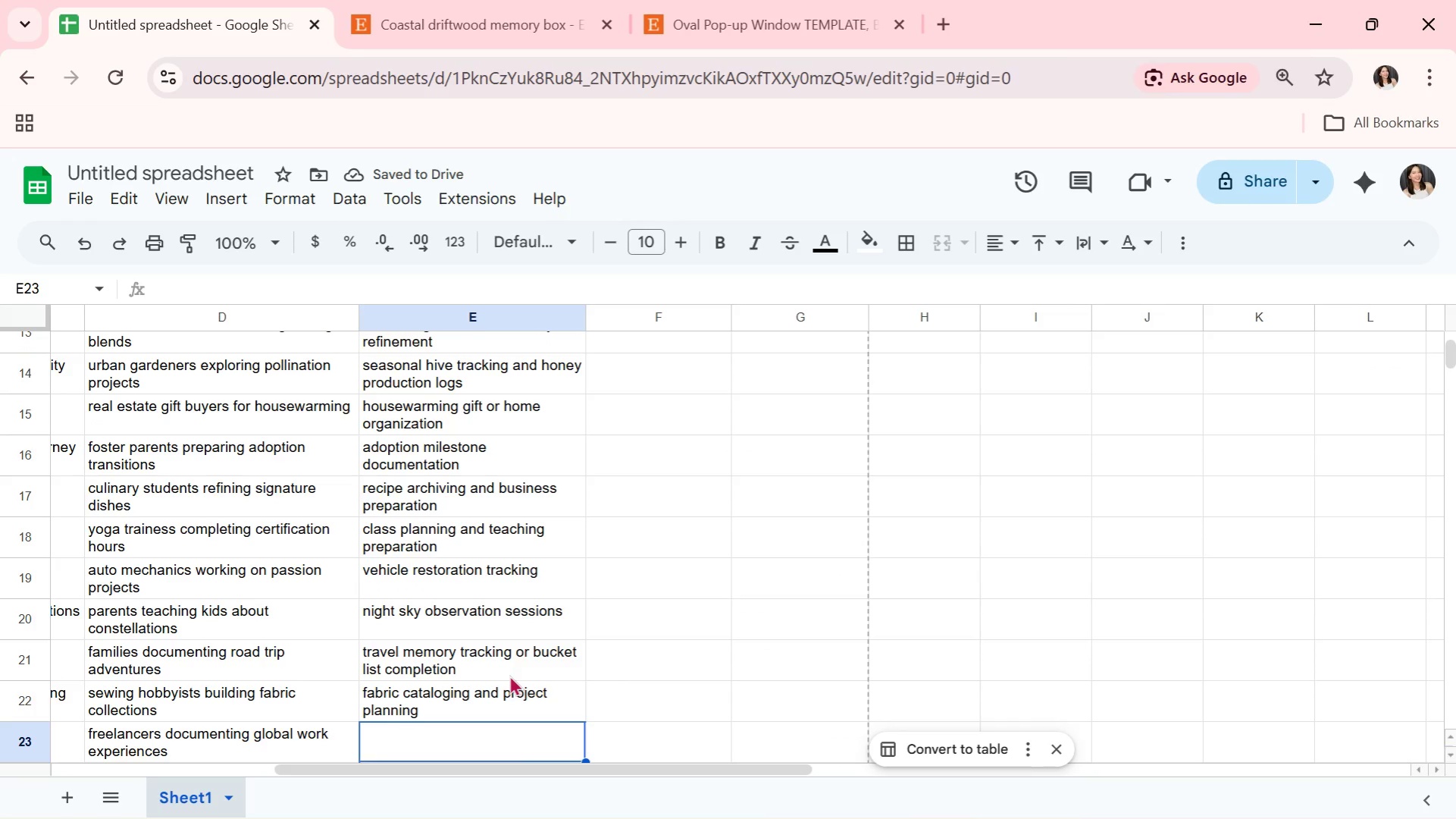 
type(travel documentation)
 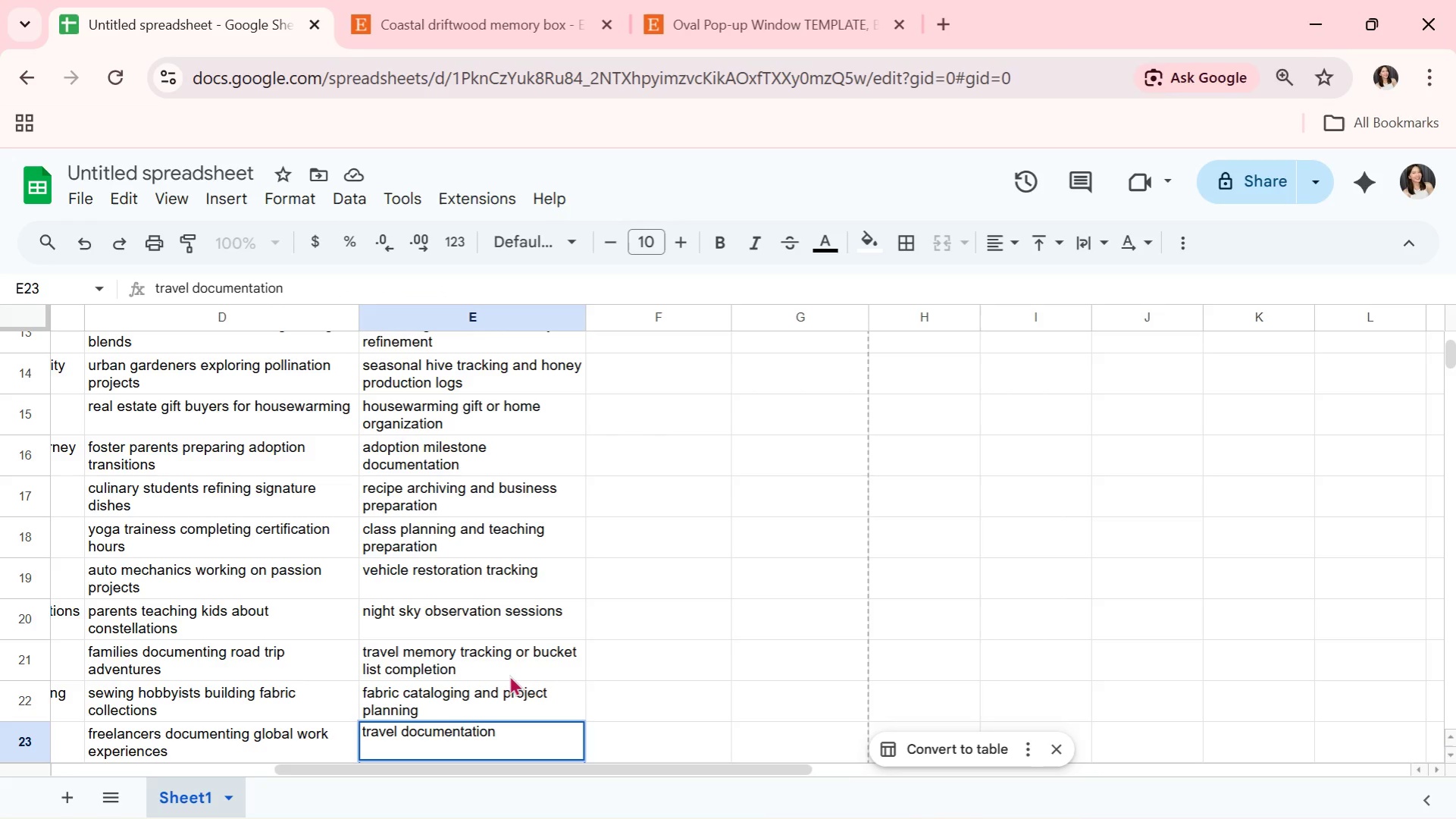 
type( and lifestyle journaling)
 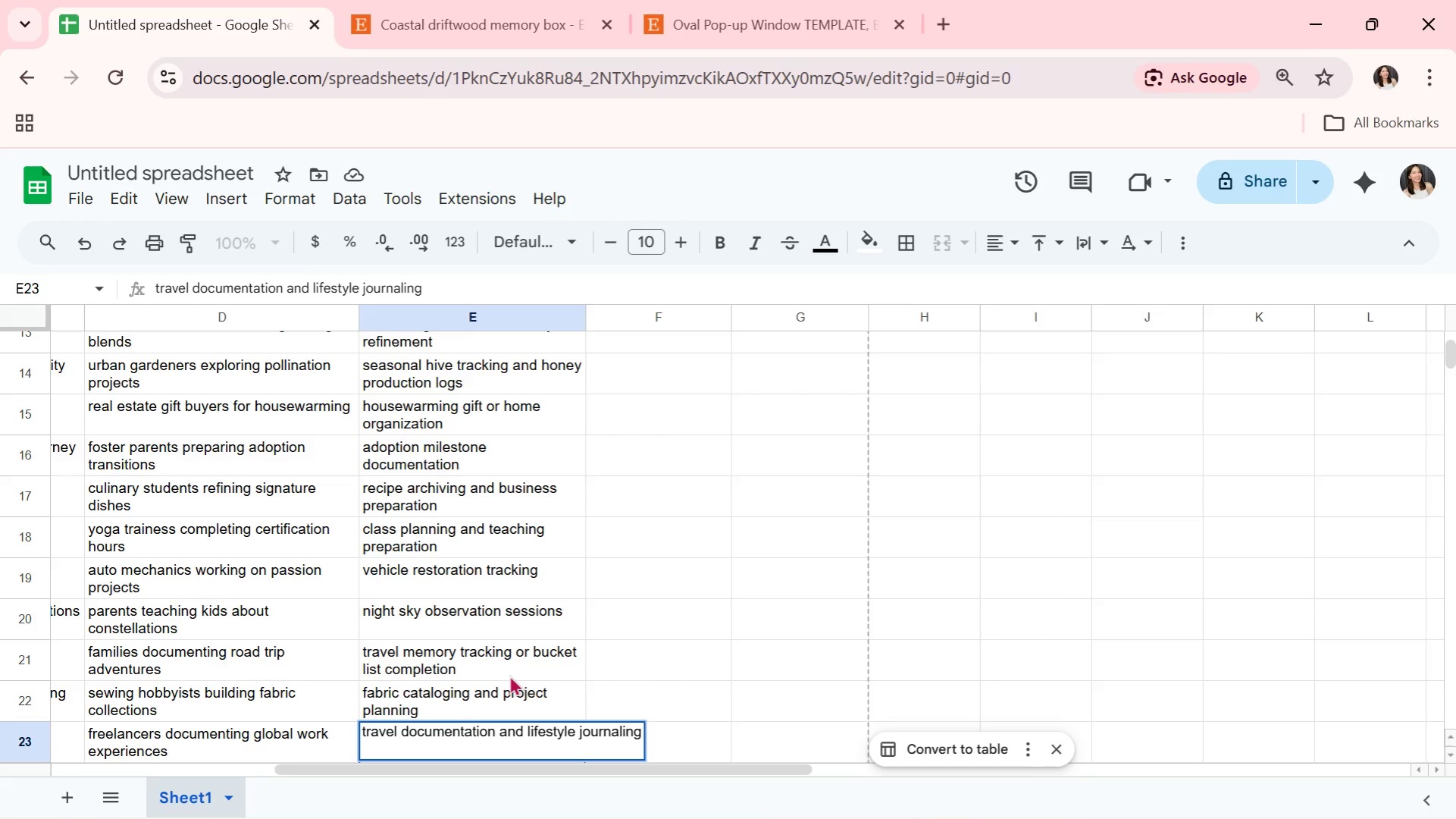 
key(Enter)
 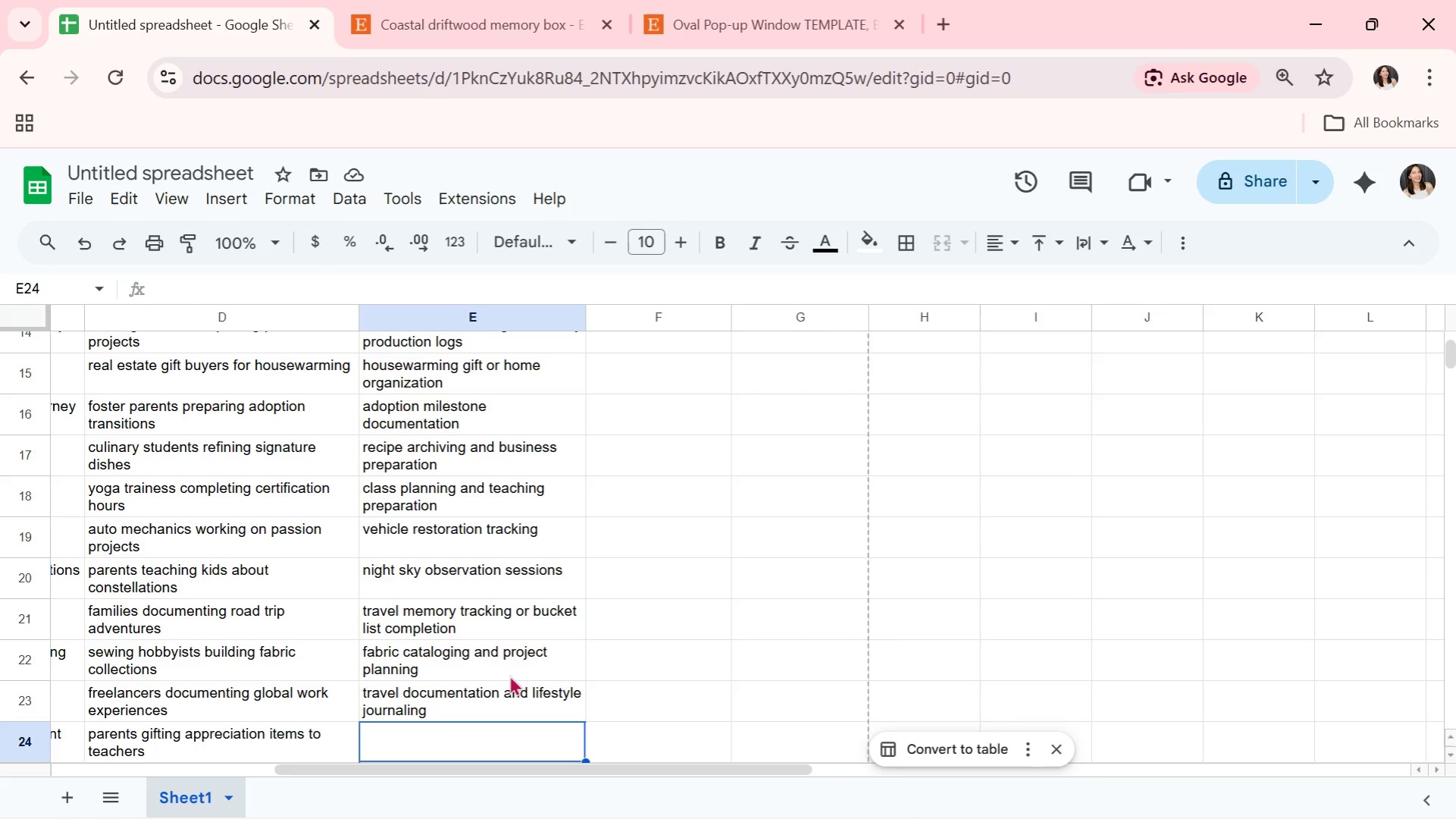 
wait(24.38)
 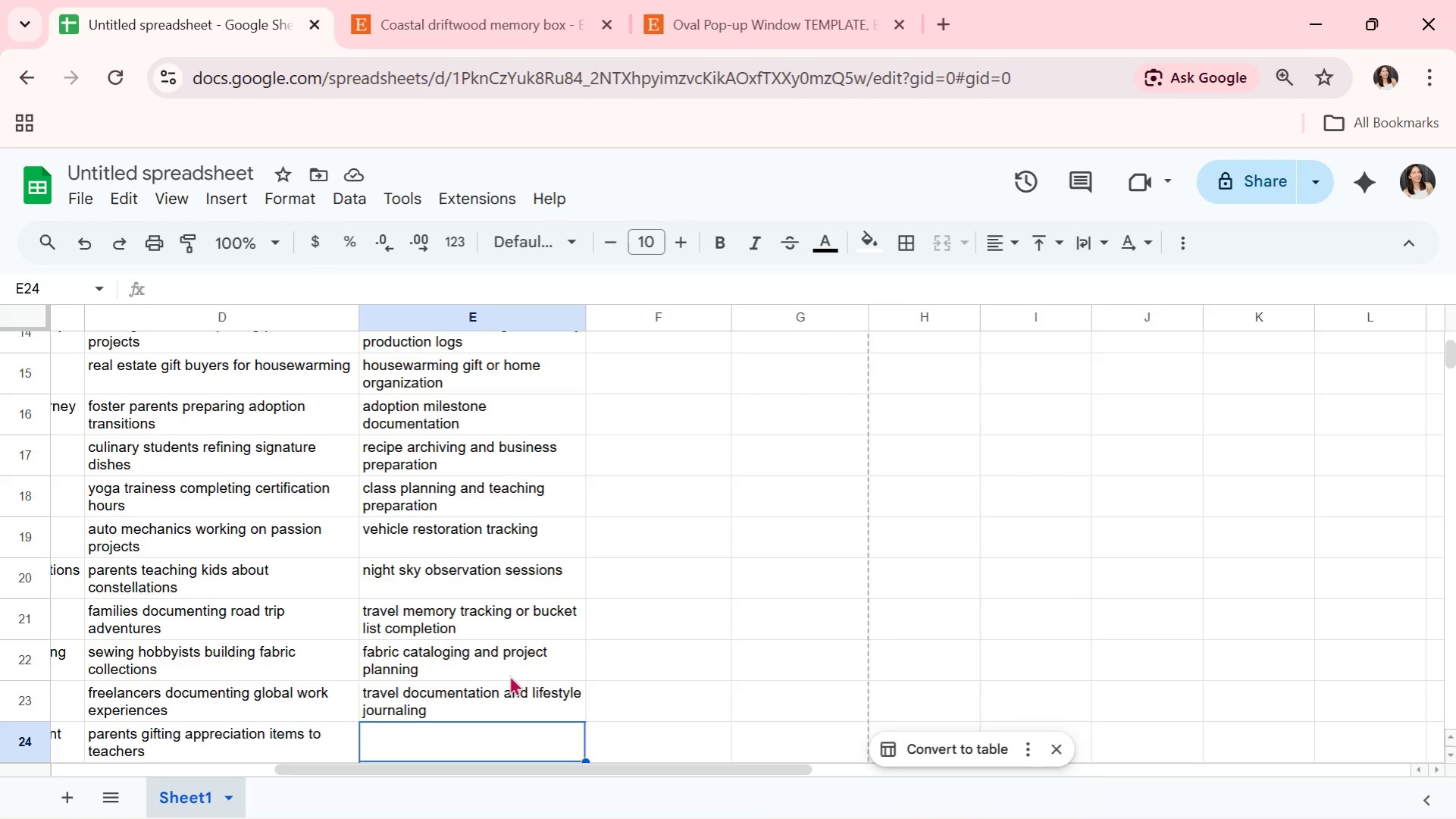 
left_click([512, 704])
 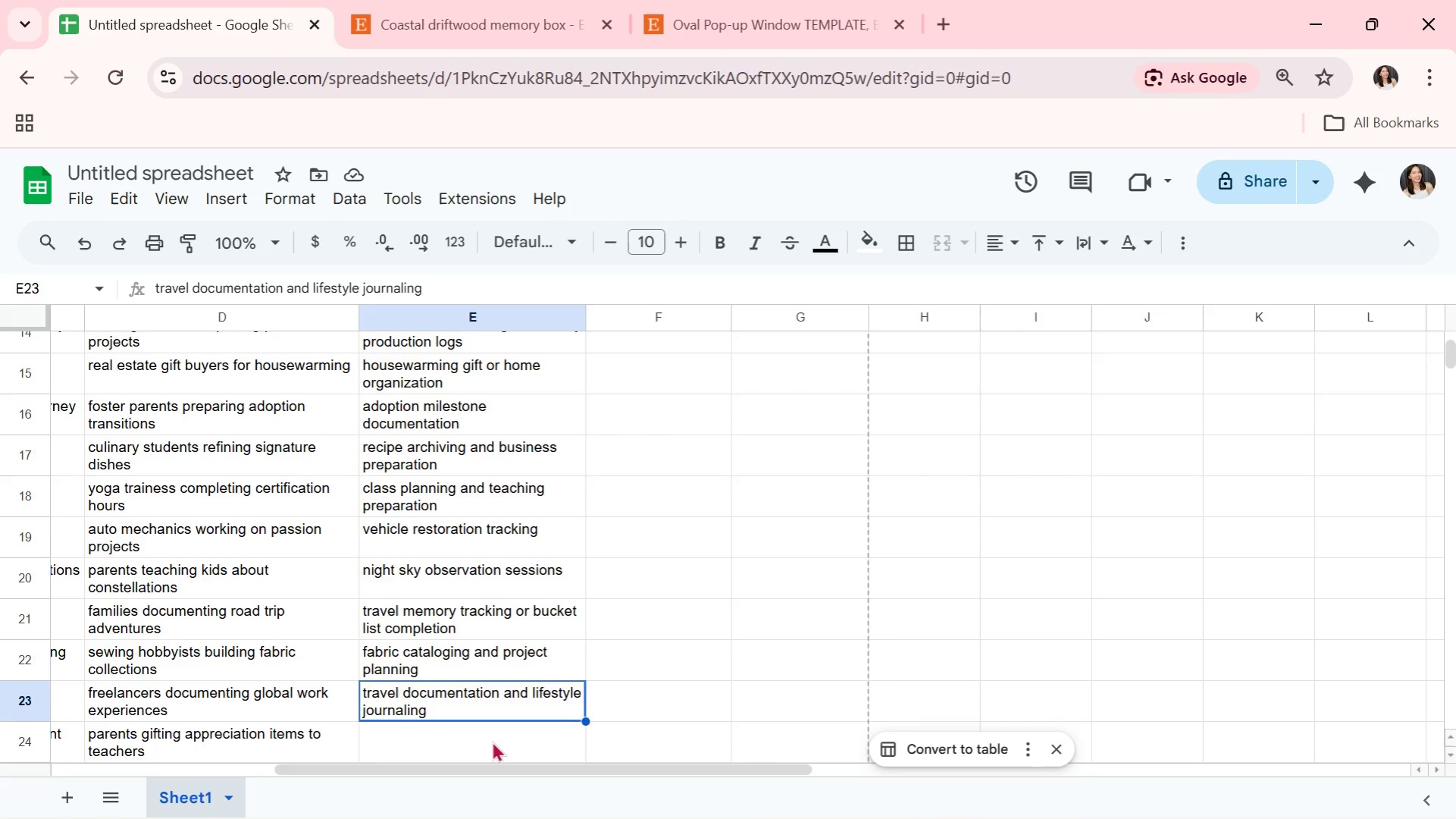 
left_click([491, 741])
 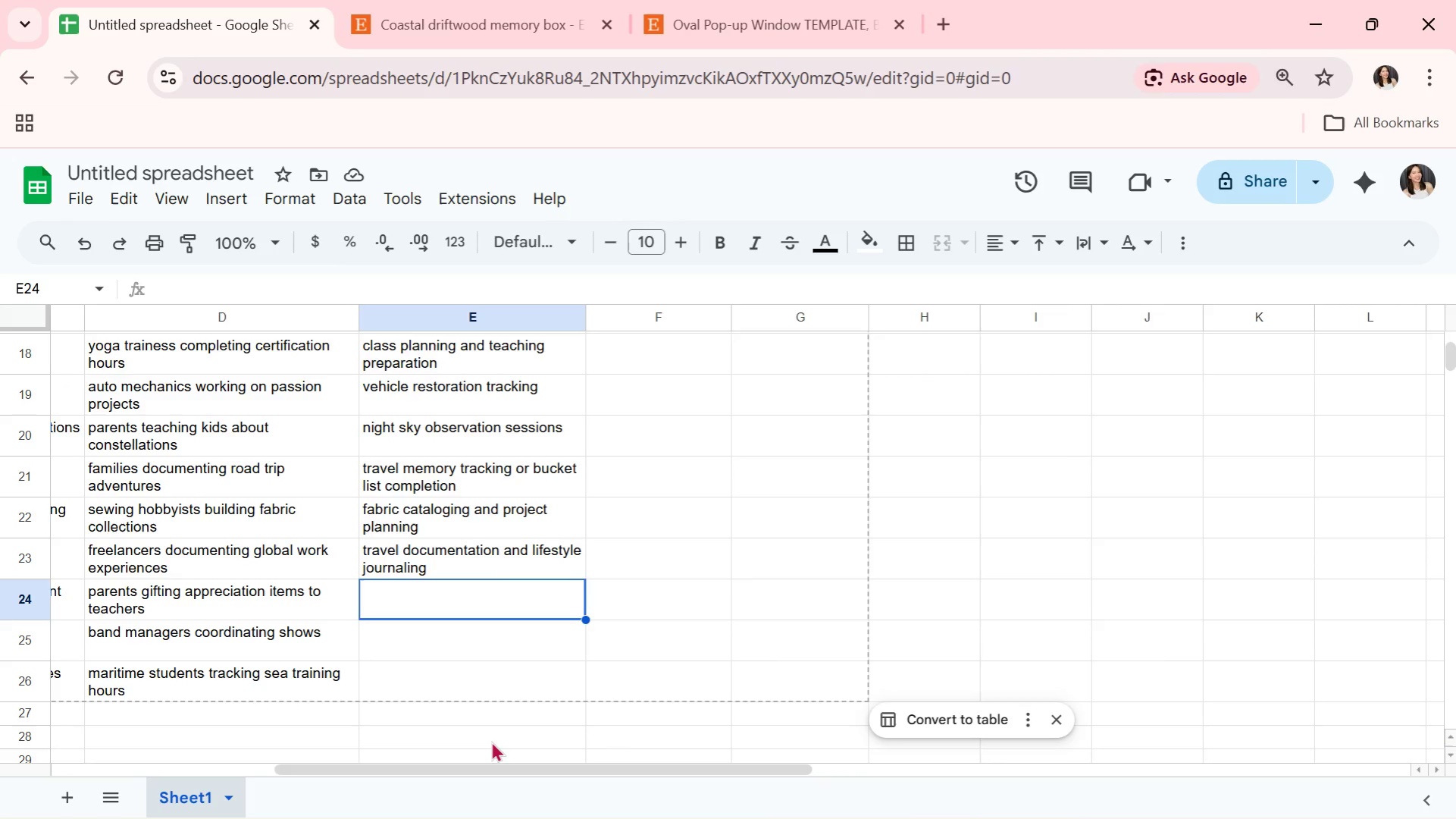 
type(end-of-school-year g)
 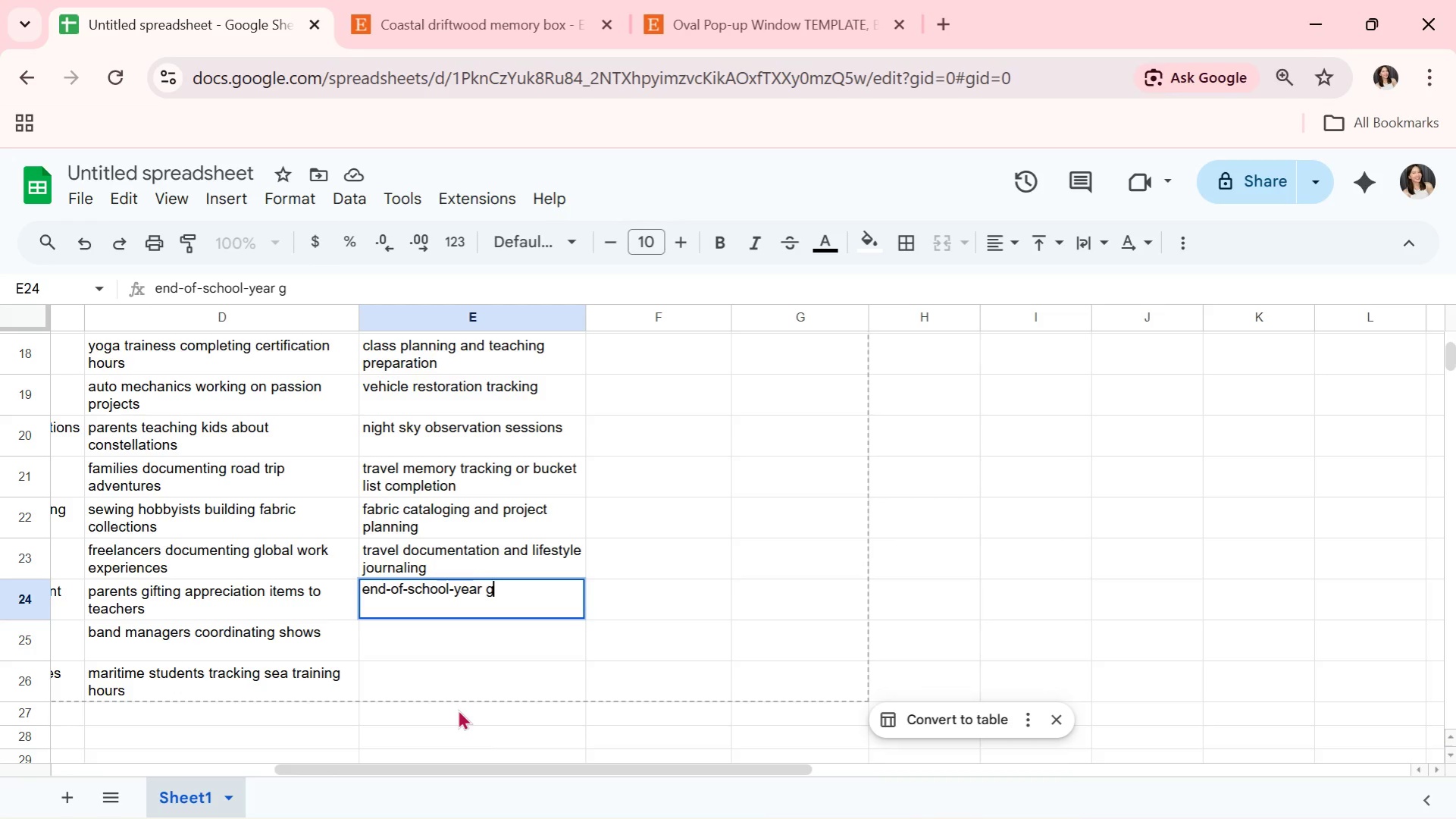 
type(ift or classroom memory keeping)
 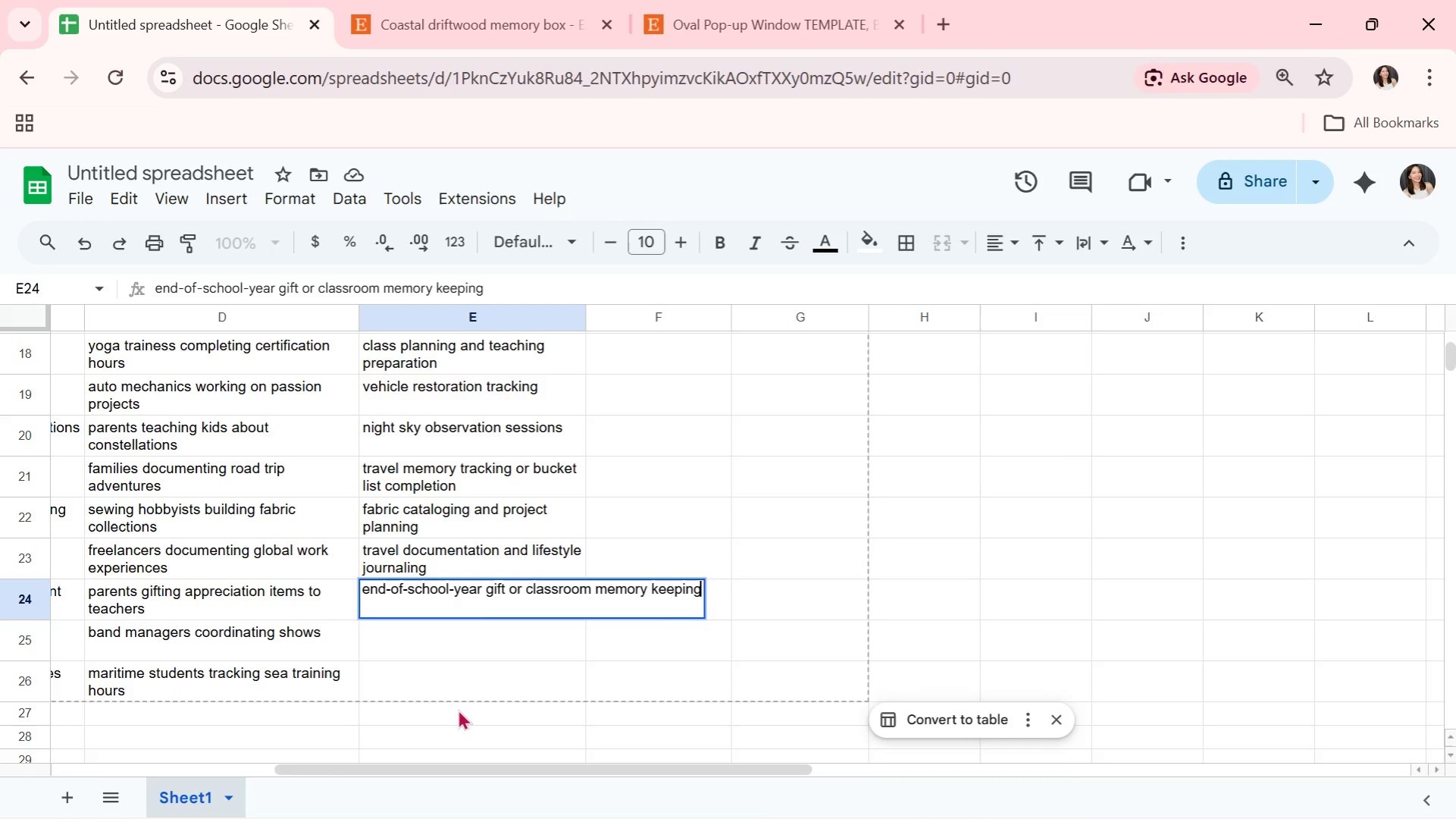 
key(Enter)
 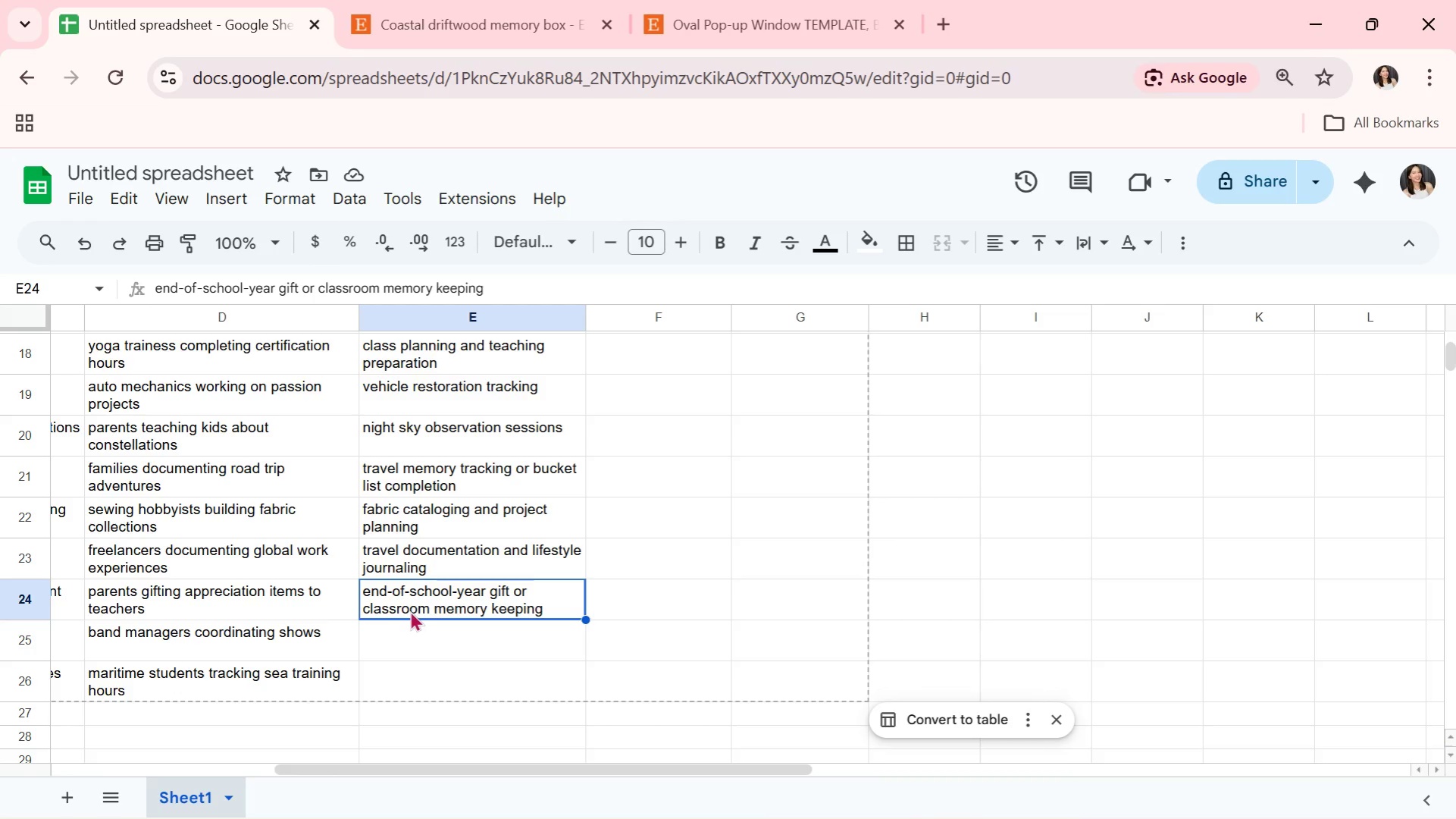 
wait(11.7)
 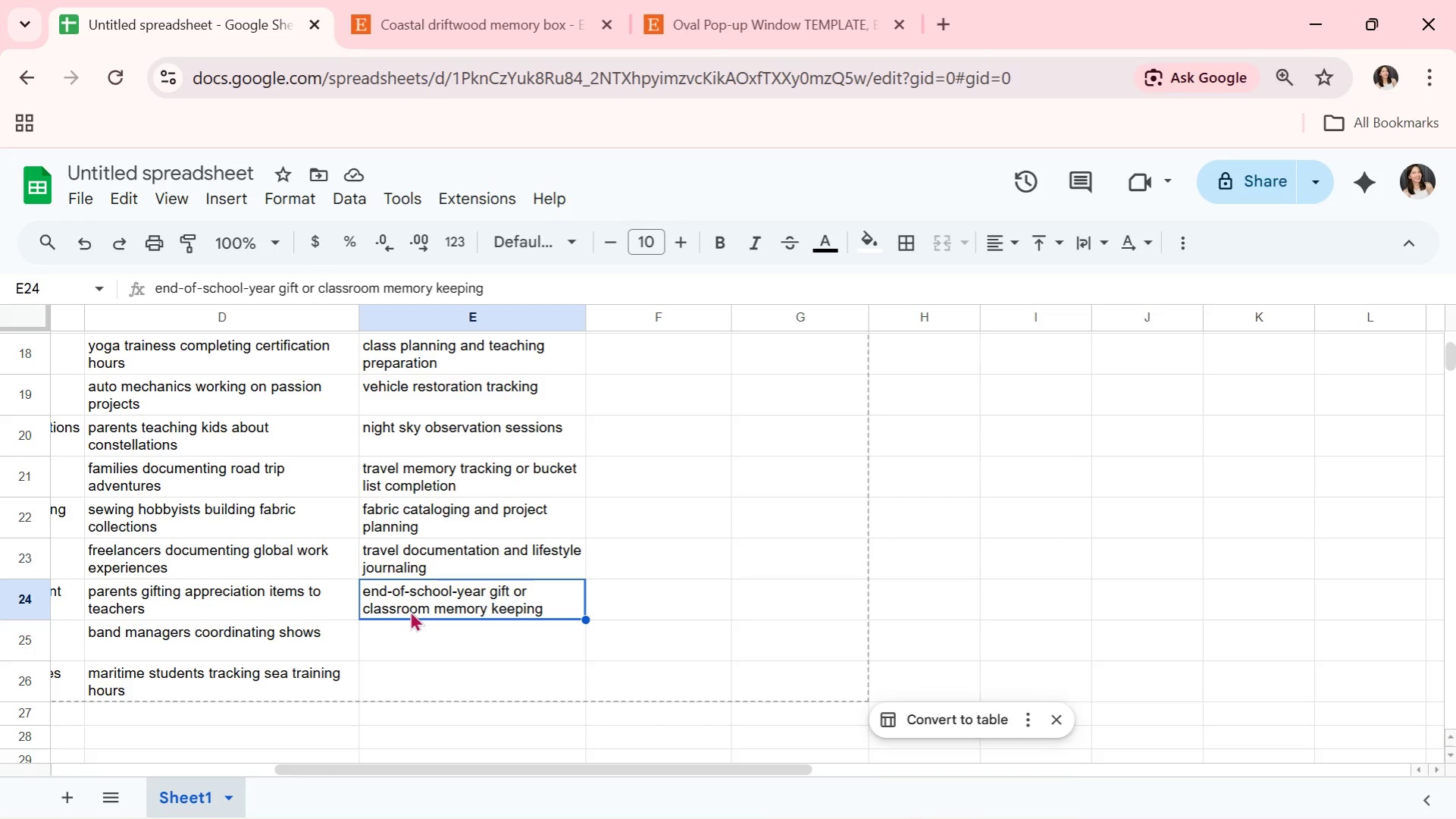 
type(concert preparation and tour organization )
 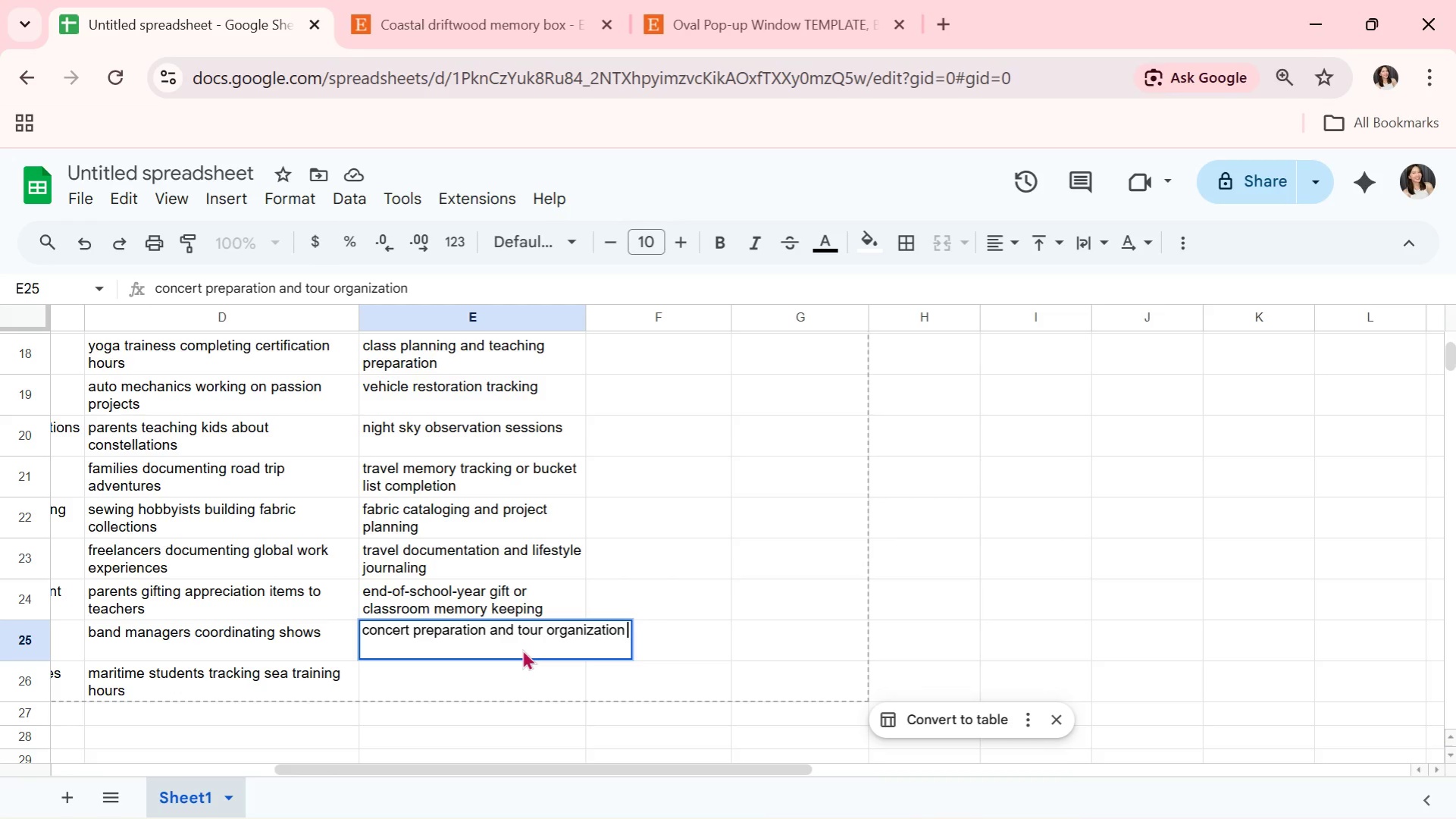 
key(Enter)
 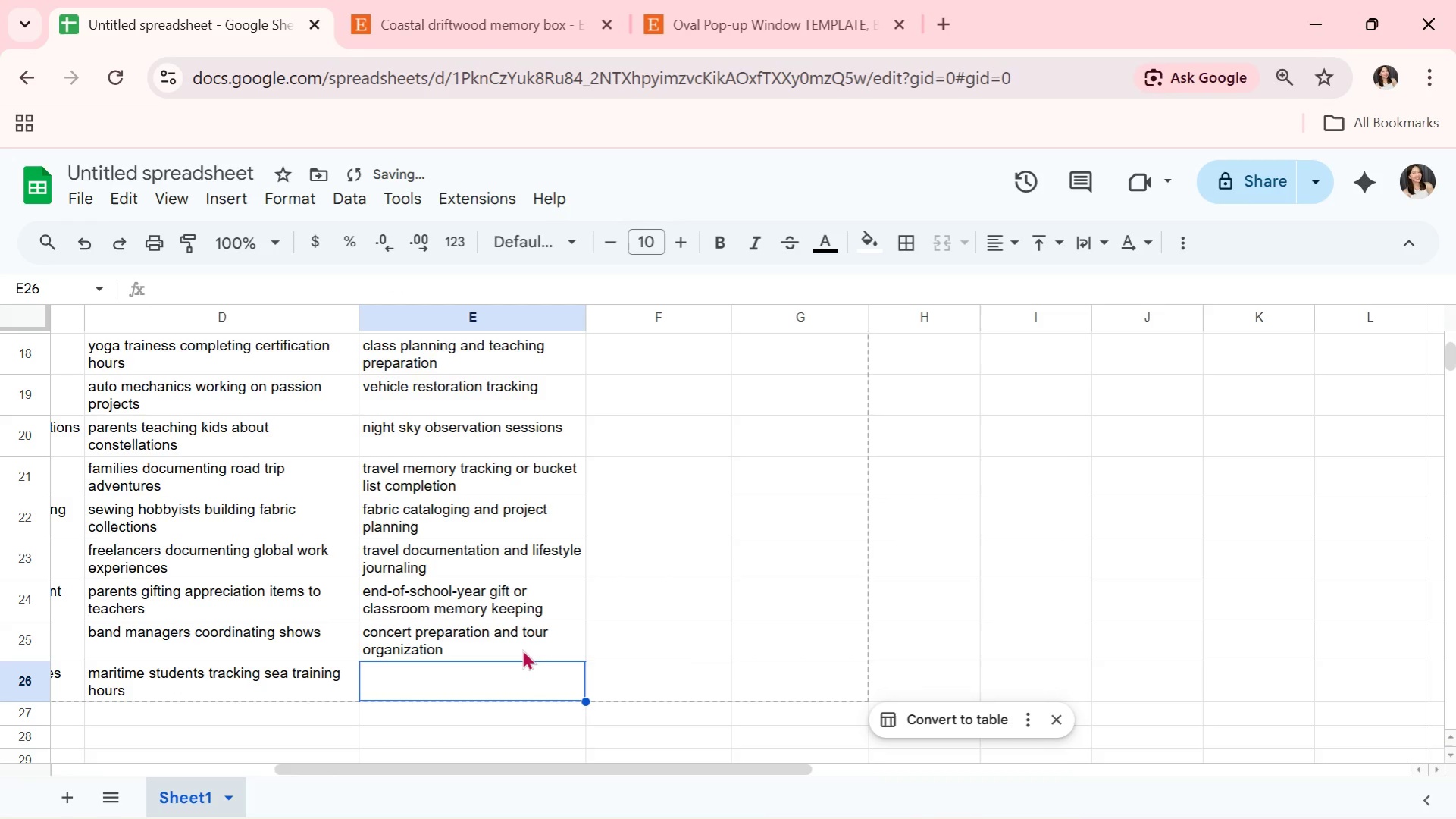 
left_click([522, 649])
 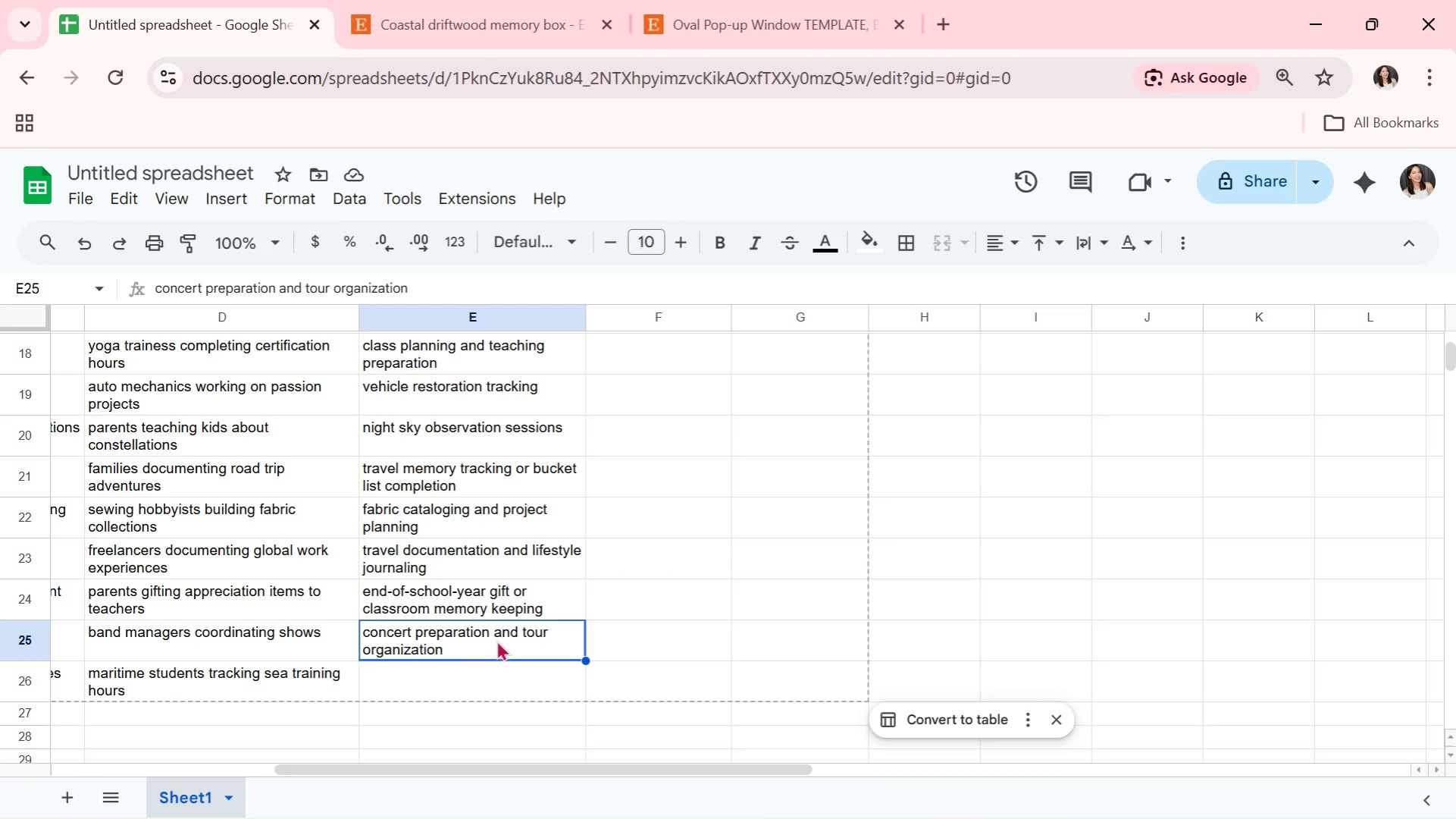 
wait(12.56)
 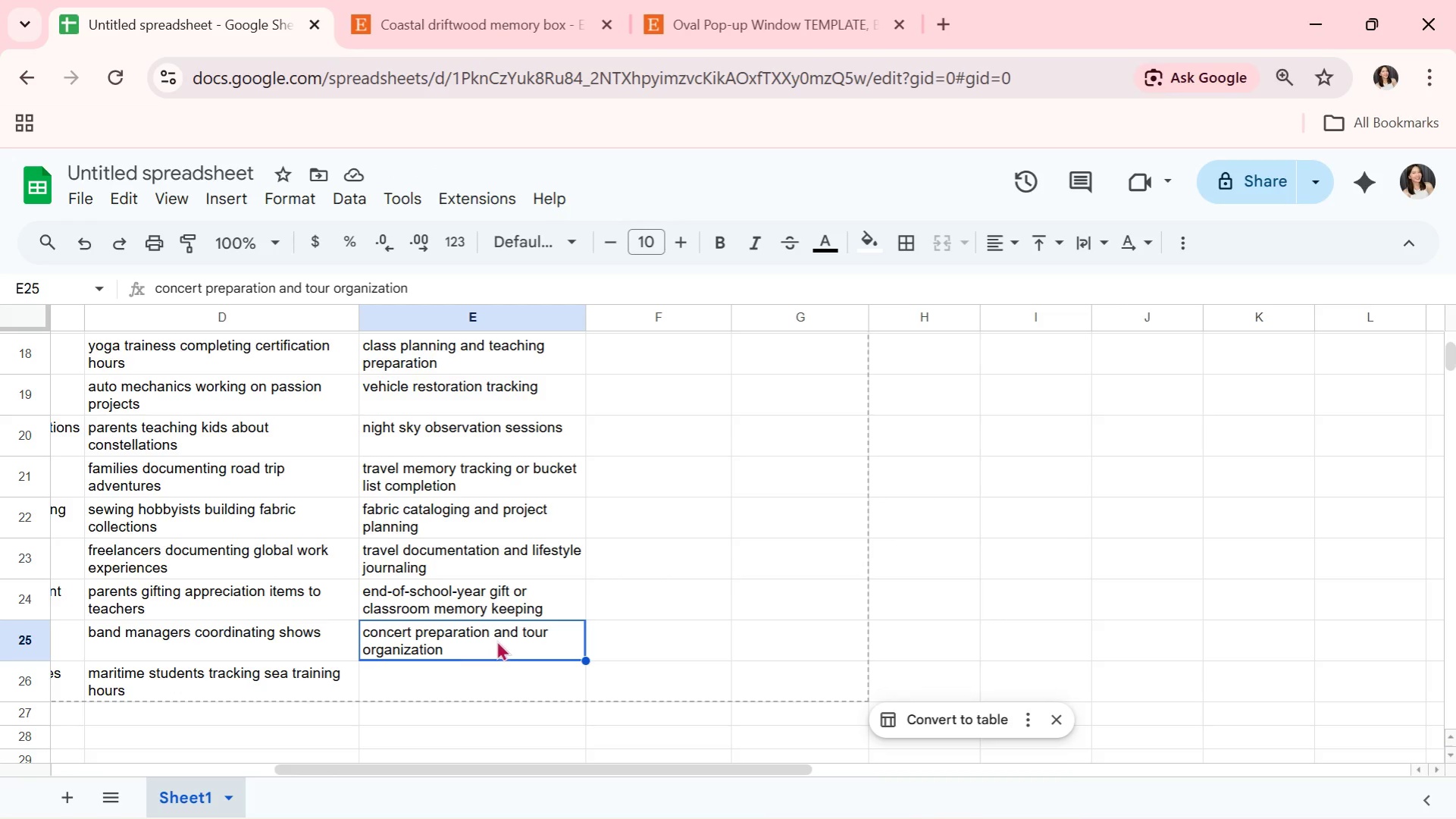 
left_click([426, 678])
 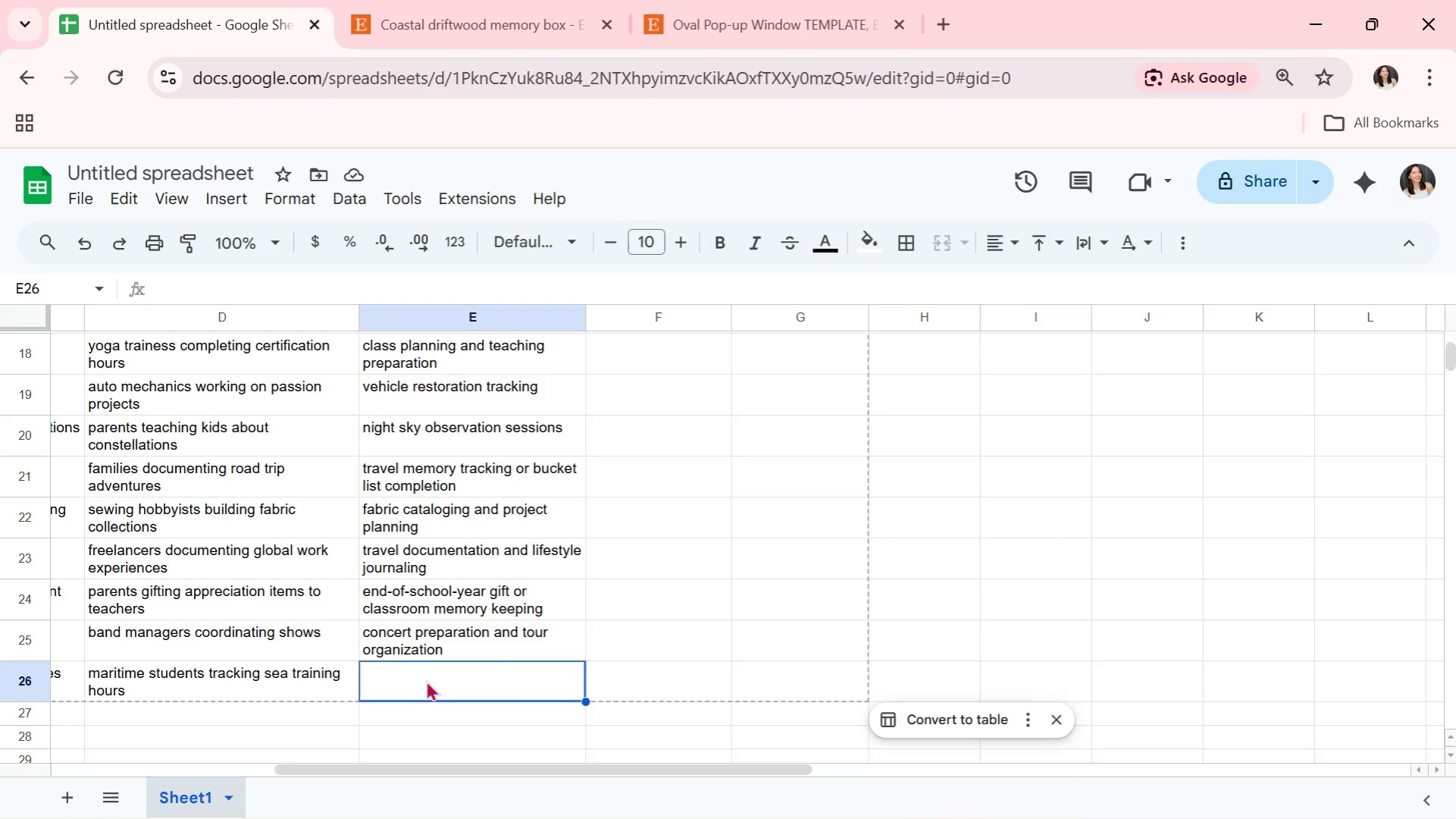 
type(journey logging and navigation records)
 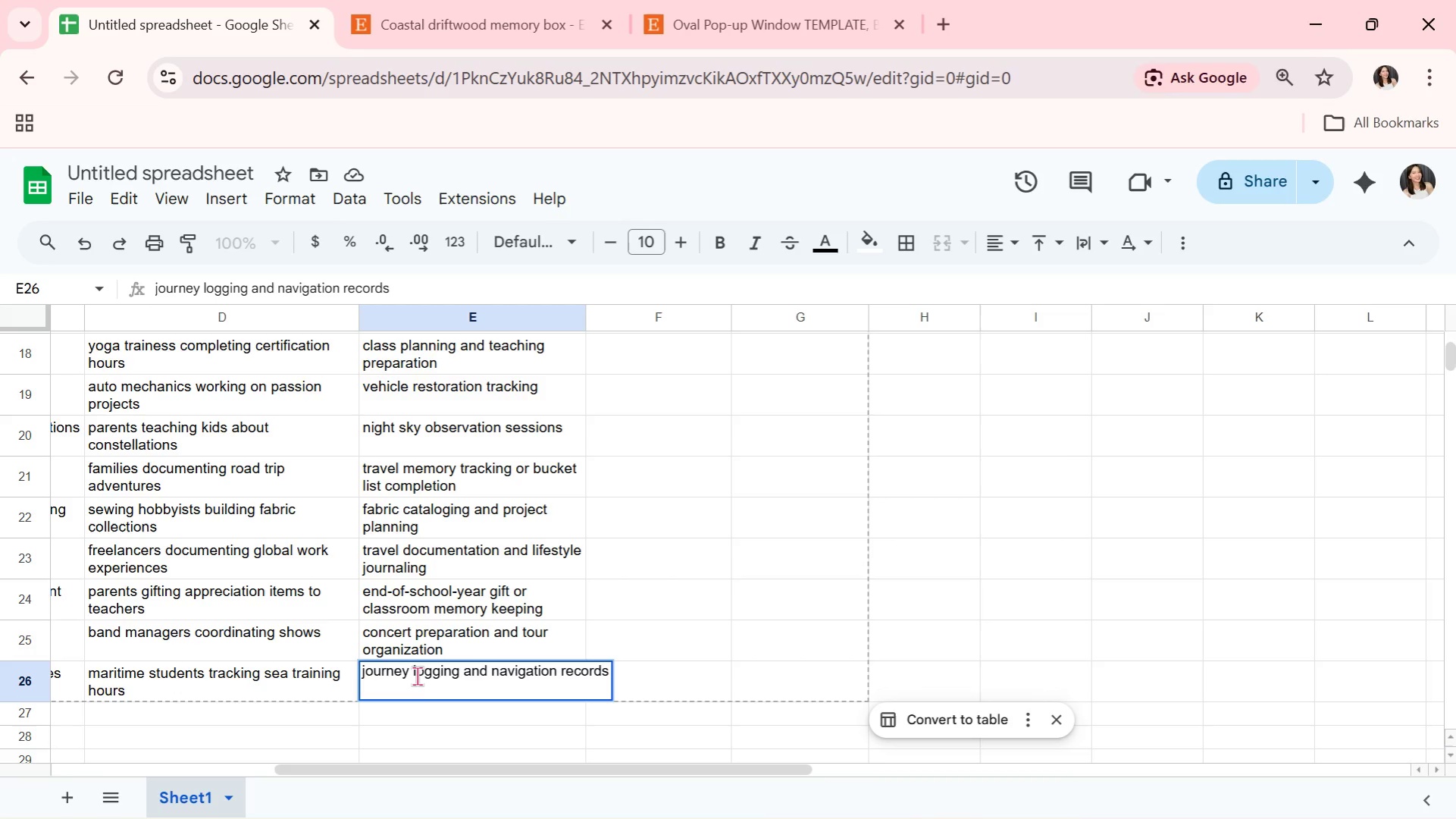 
key(Enter)
 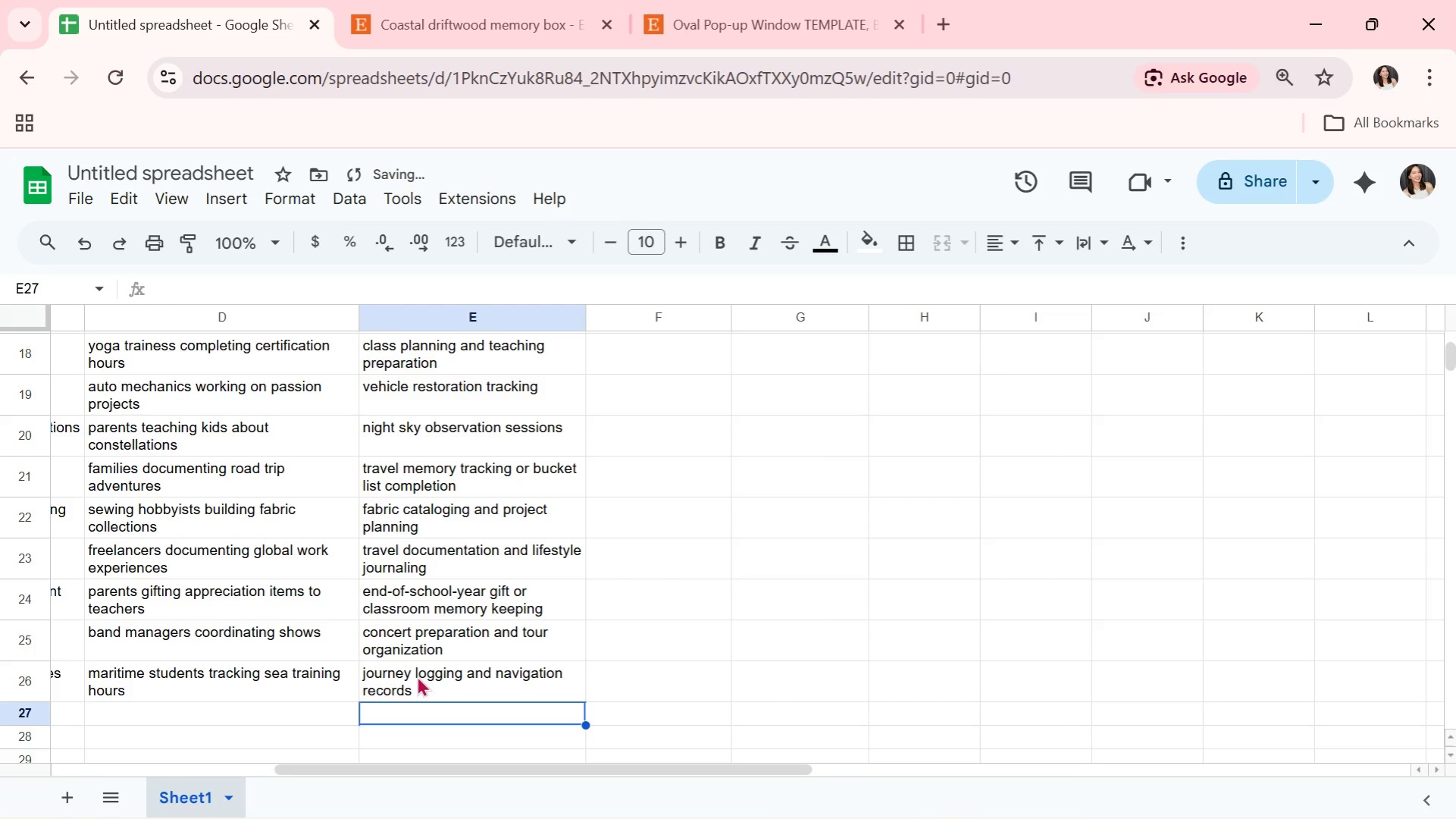 
left_click([417, 676])
 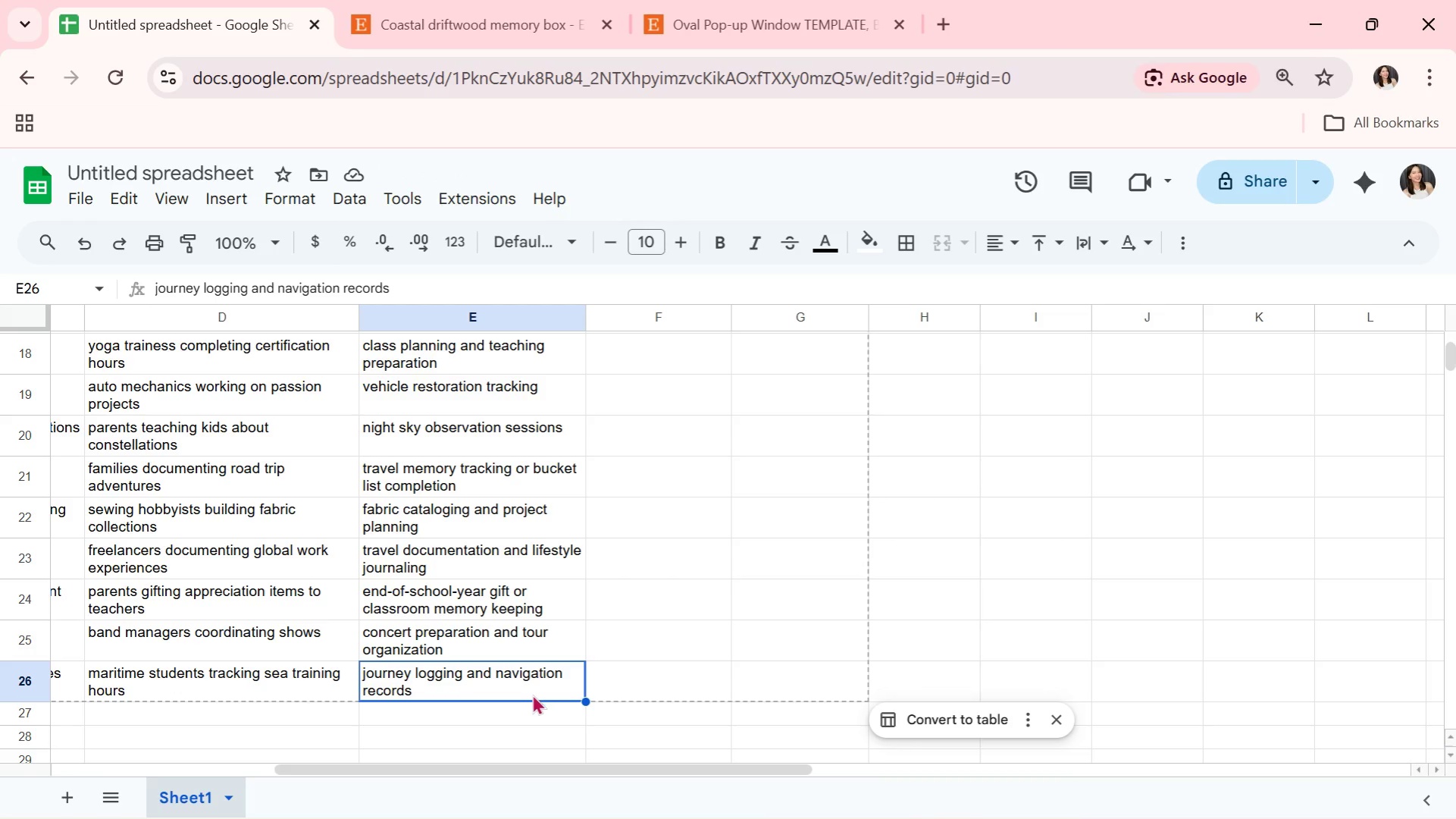 
wait(9.53)
 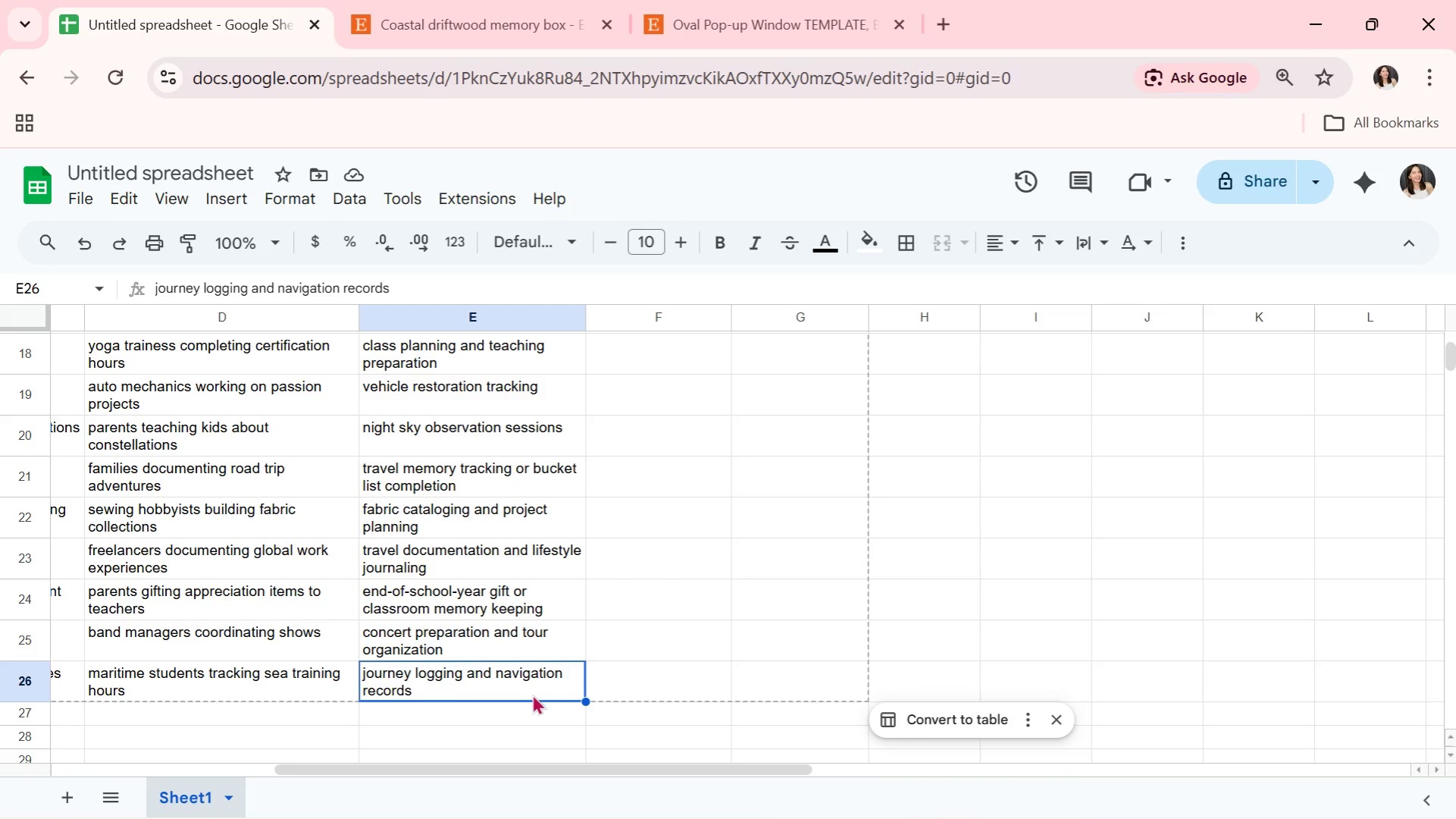 
scroll: coordinate [737, 582], scroll_direction: up, amount: 8.0
 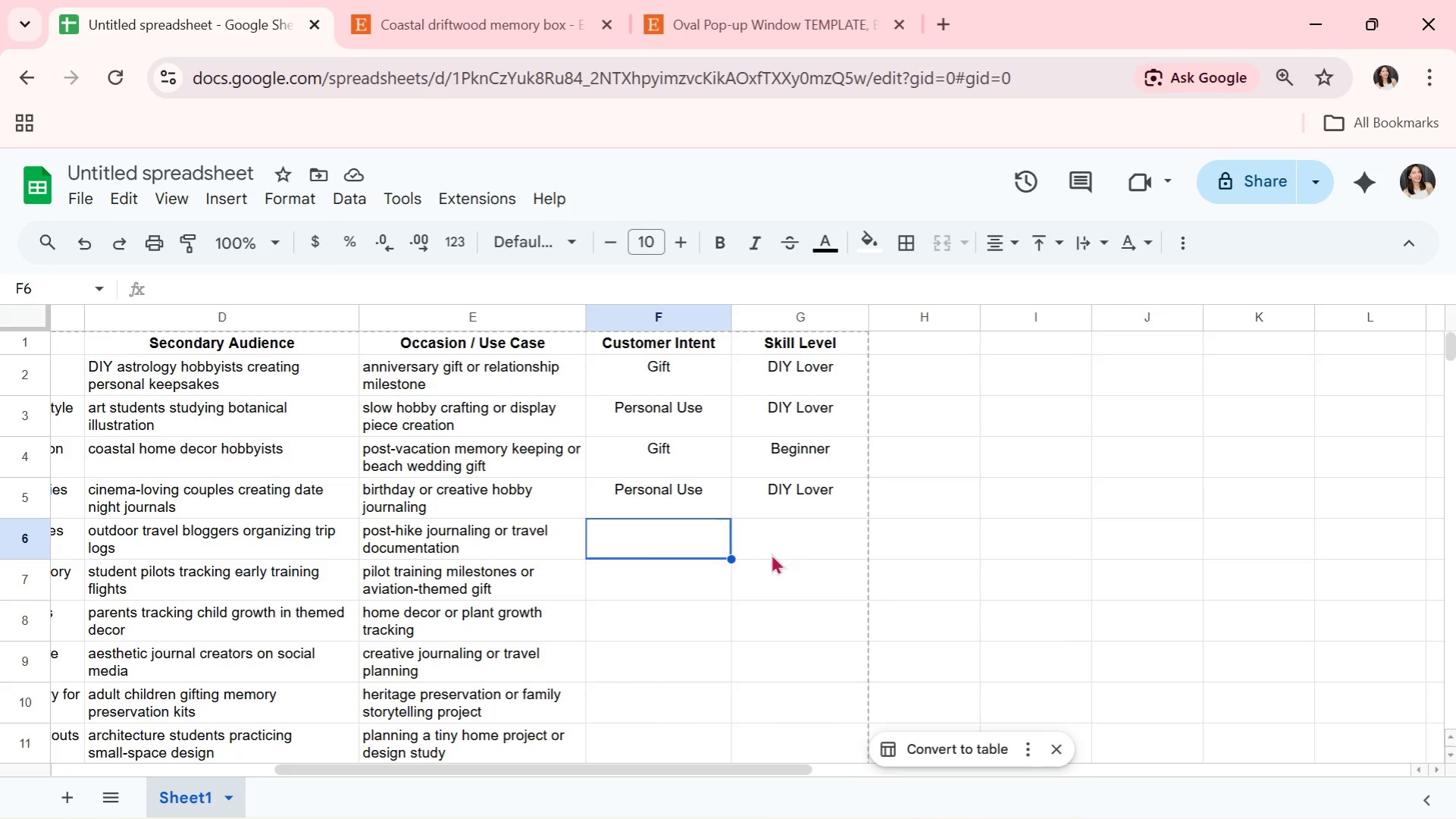 
wait(7.42)
 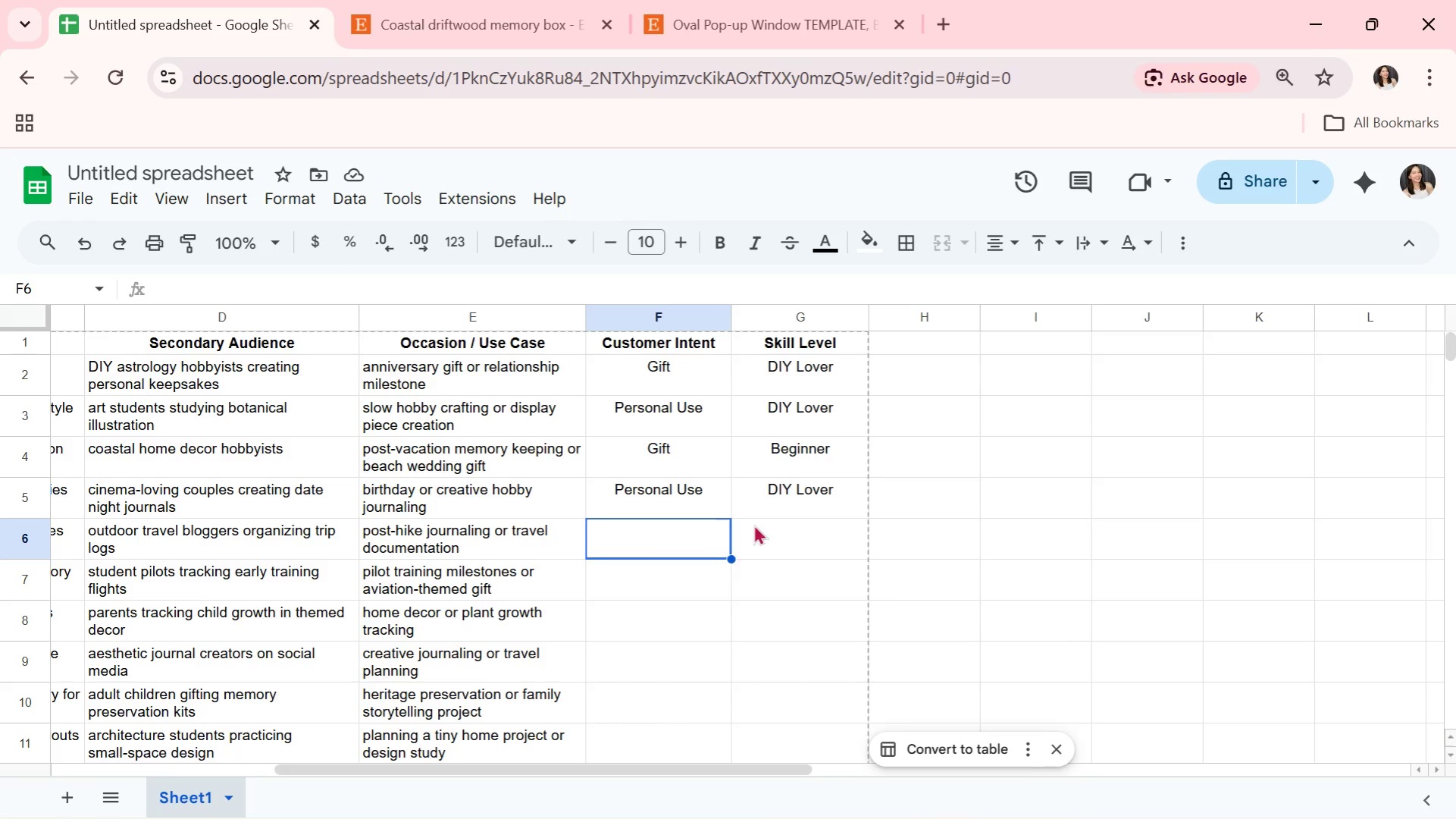 
left_click_drag(start_coordinate=[628, 368], to_coordinate=[769, 365])
 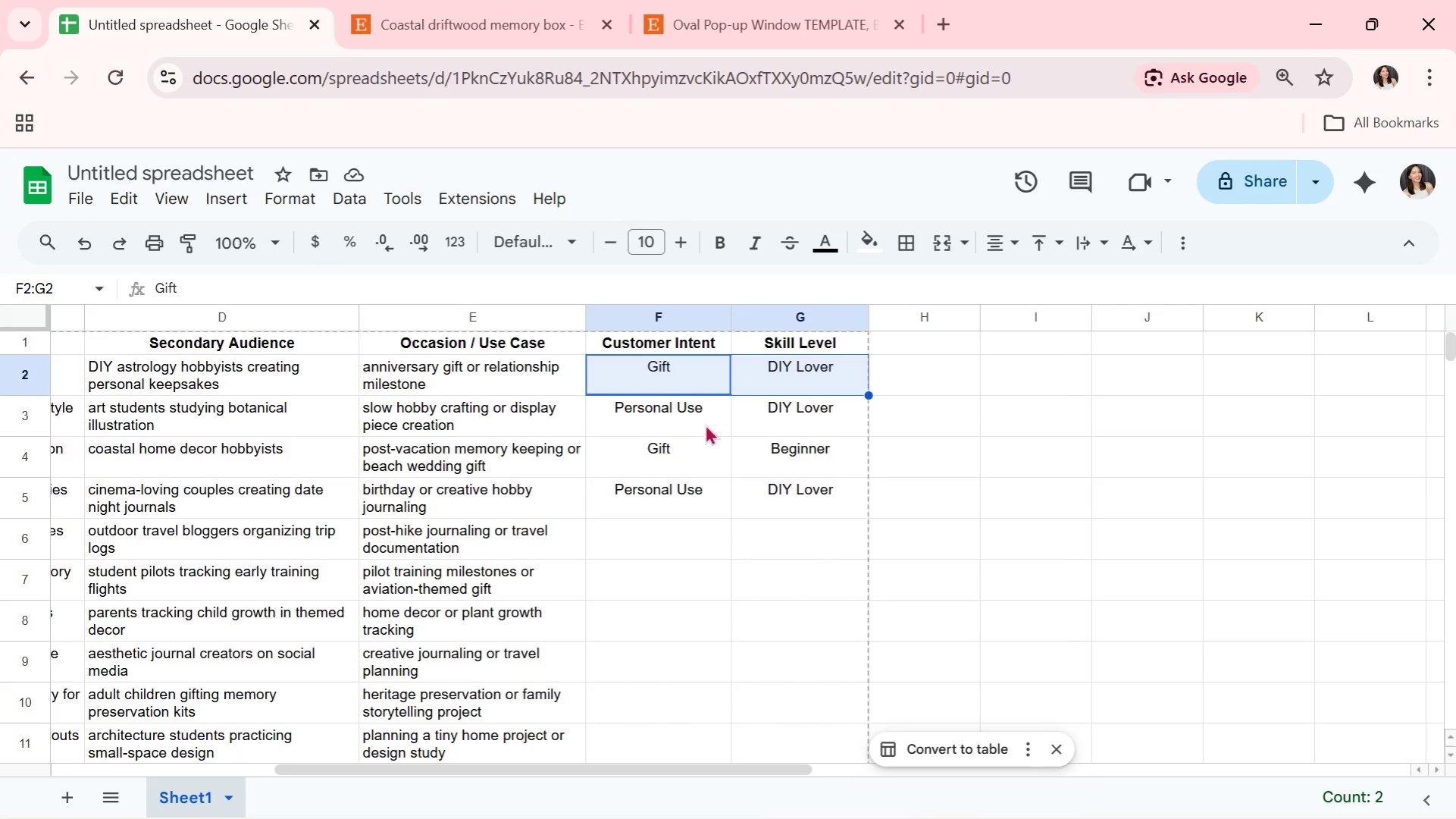 
left_click_drag(start_coordinate=[711, 411], to_coordinate=[766, 411])
 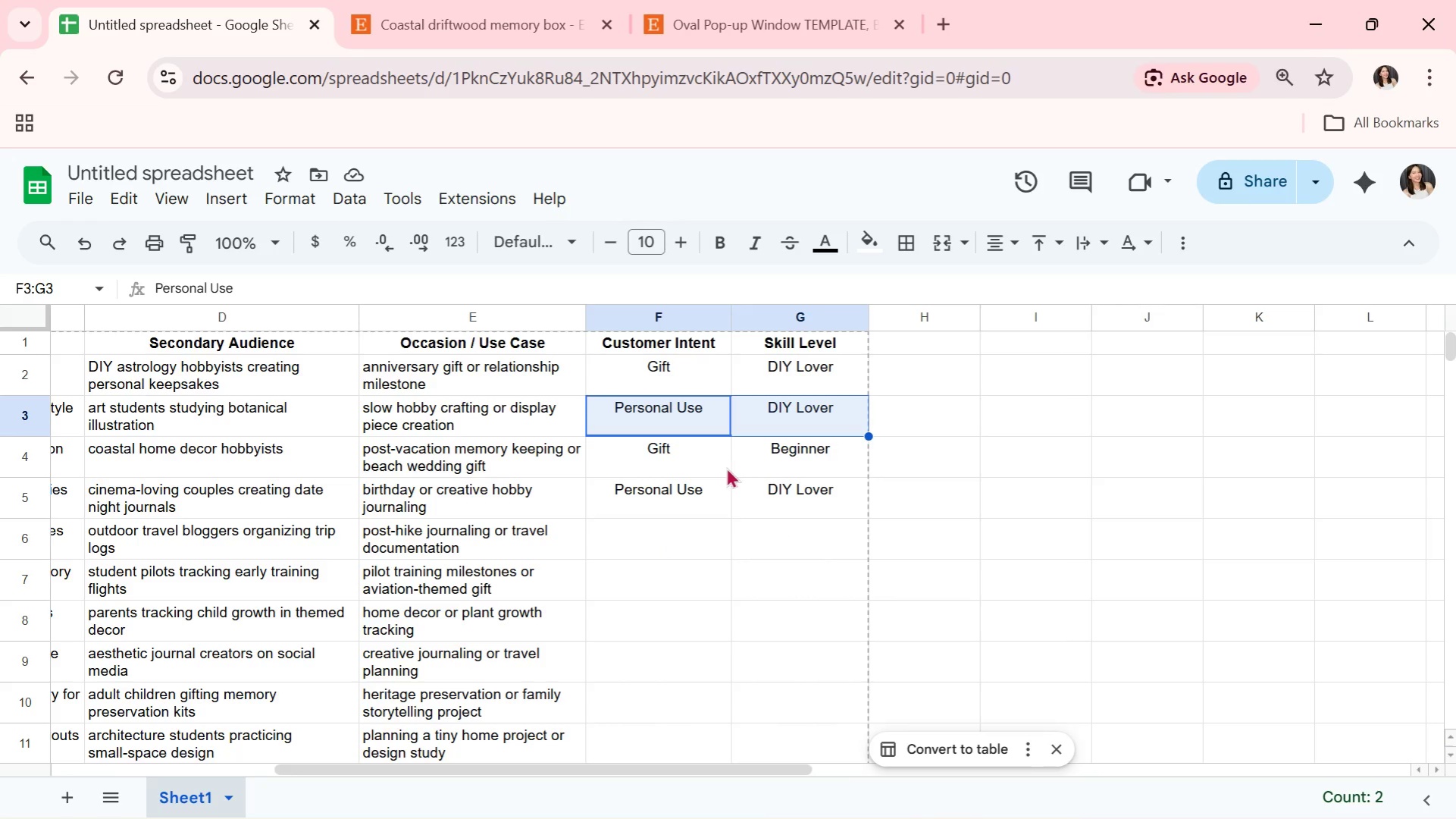 
left_click_drag(start_coordinate=[700, 460], to_coordinate=[753, 447])
 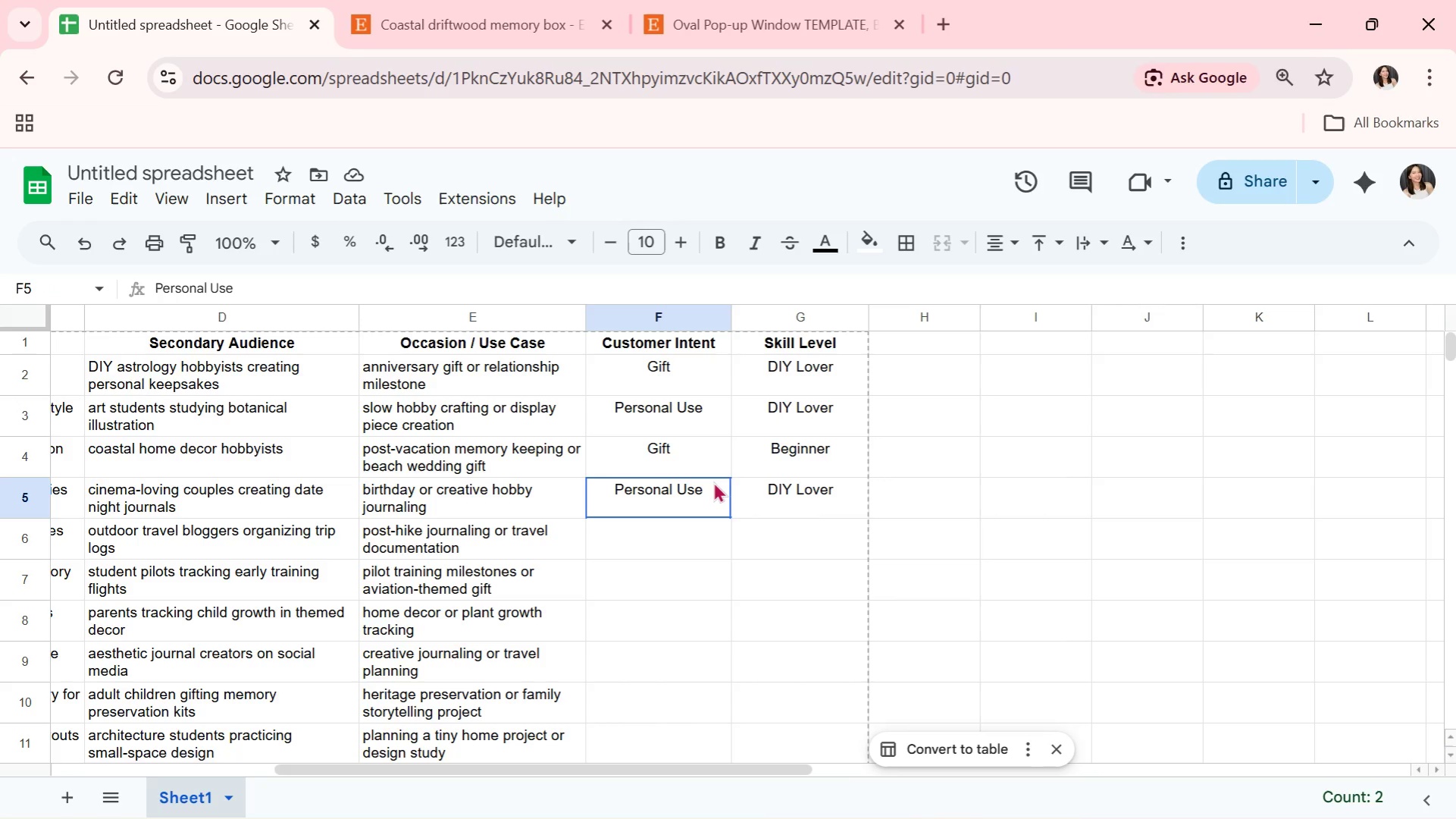 
double_click([709, 525])
 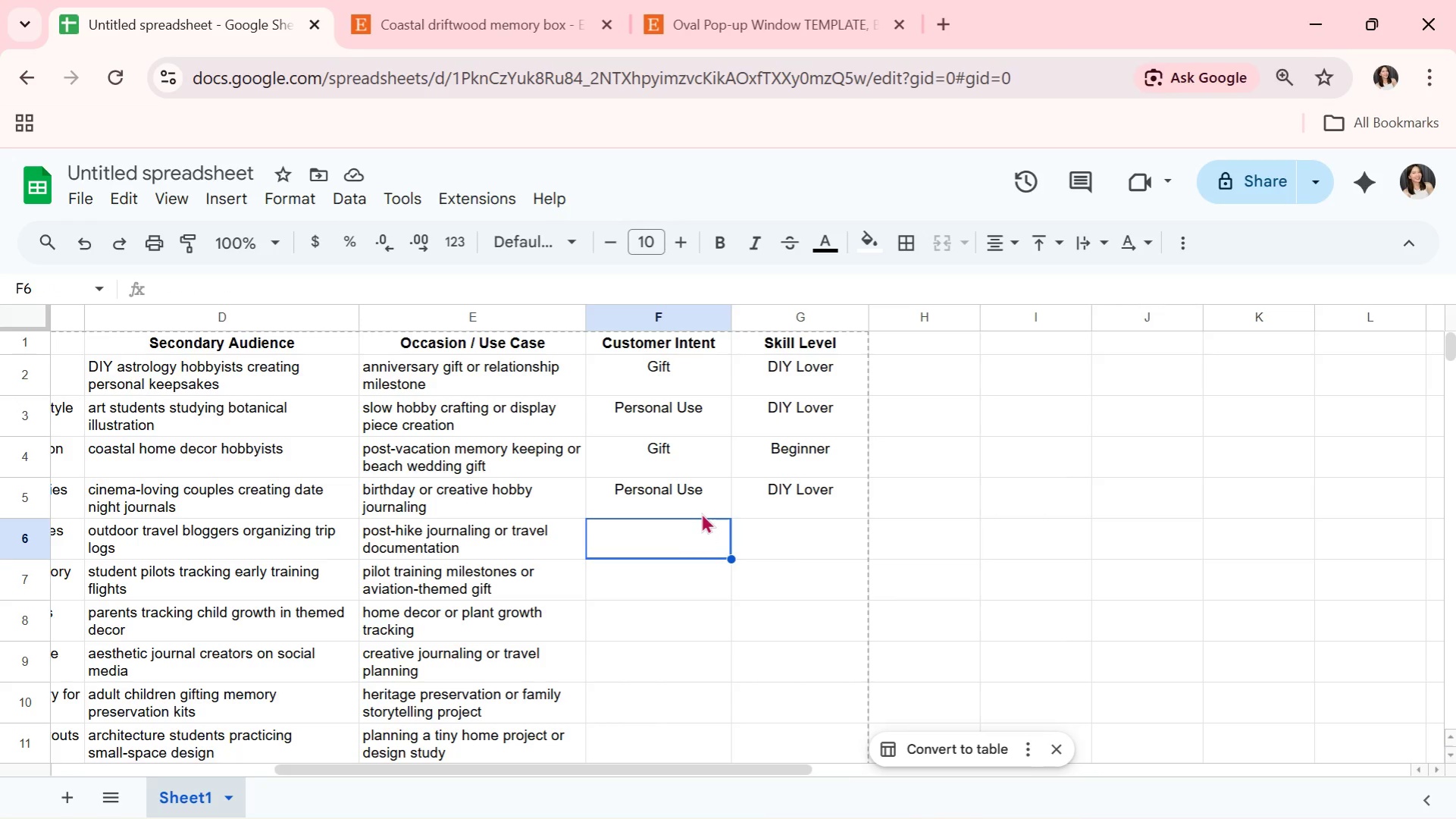 
key(CapsLock)
 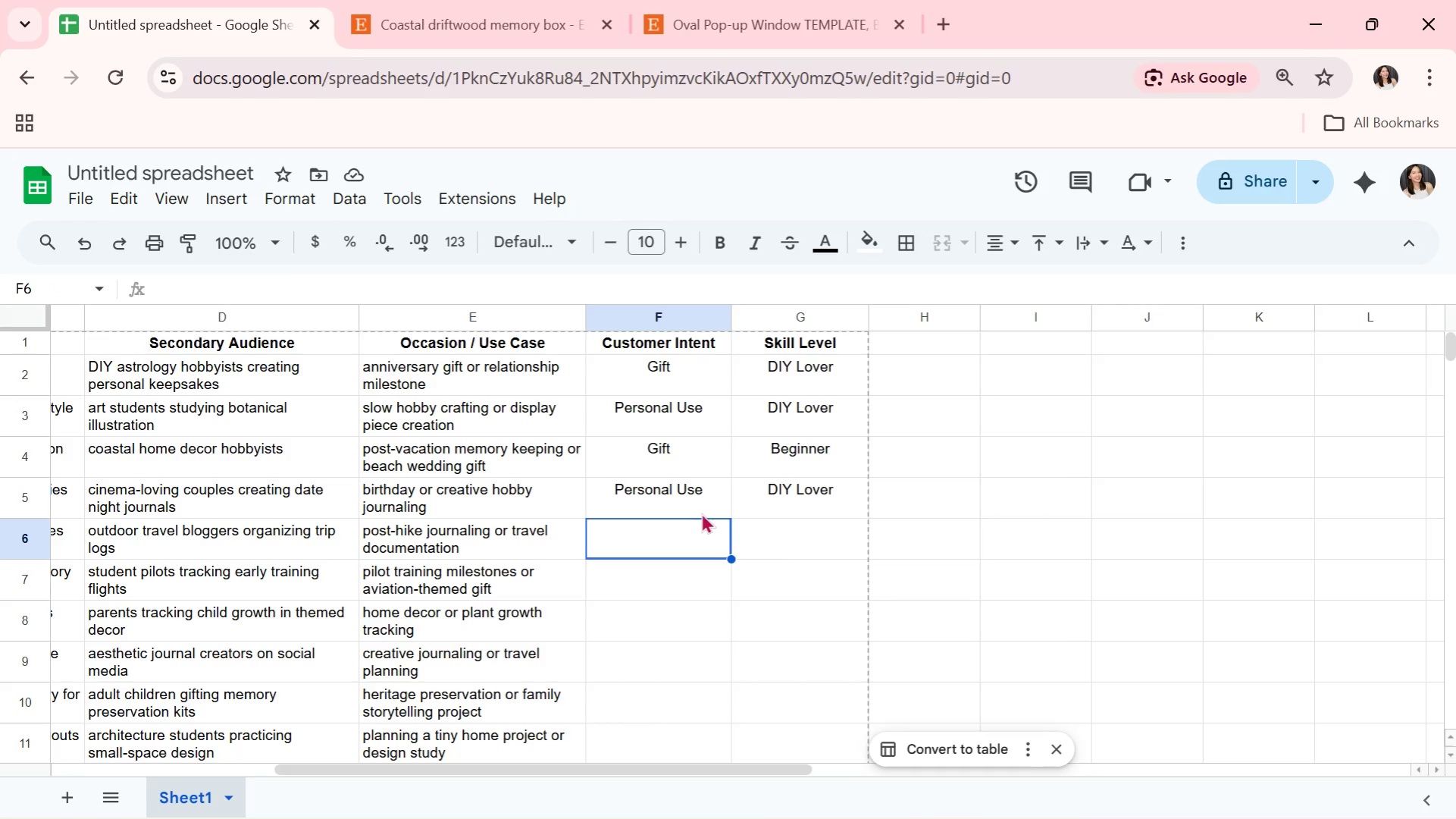 
key(P)
 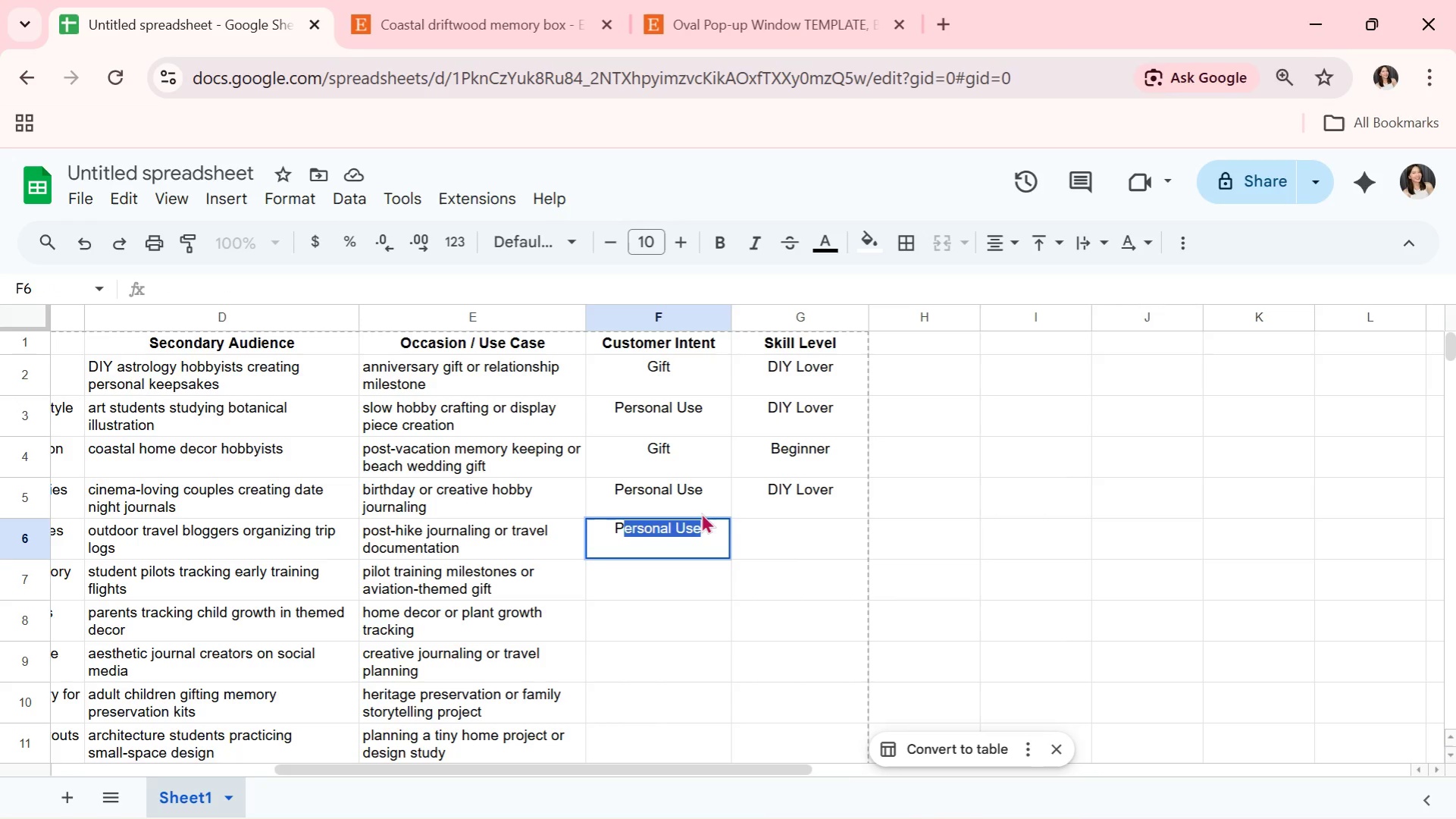 
key(CapsLock)
 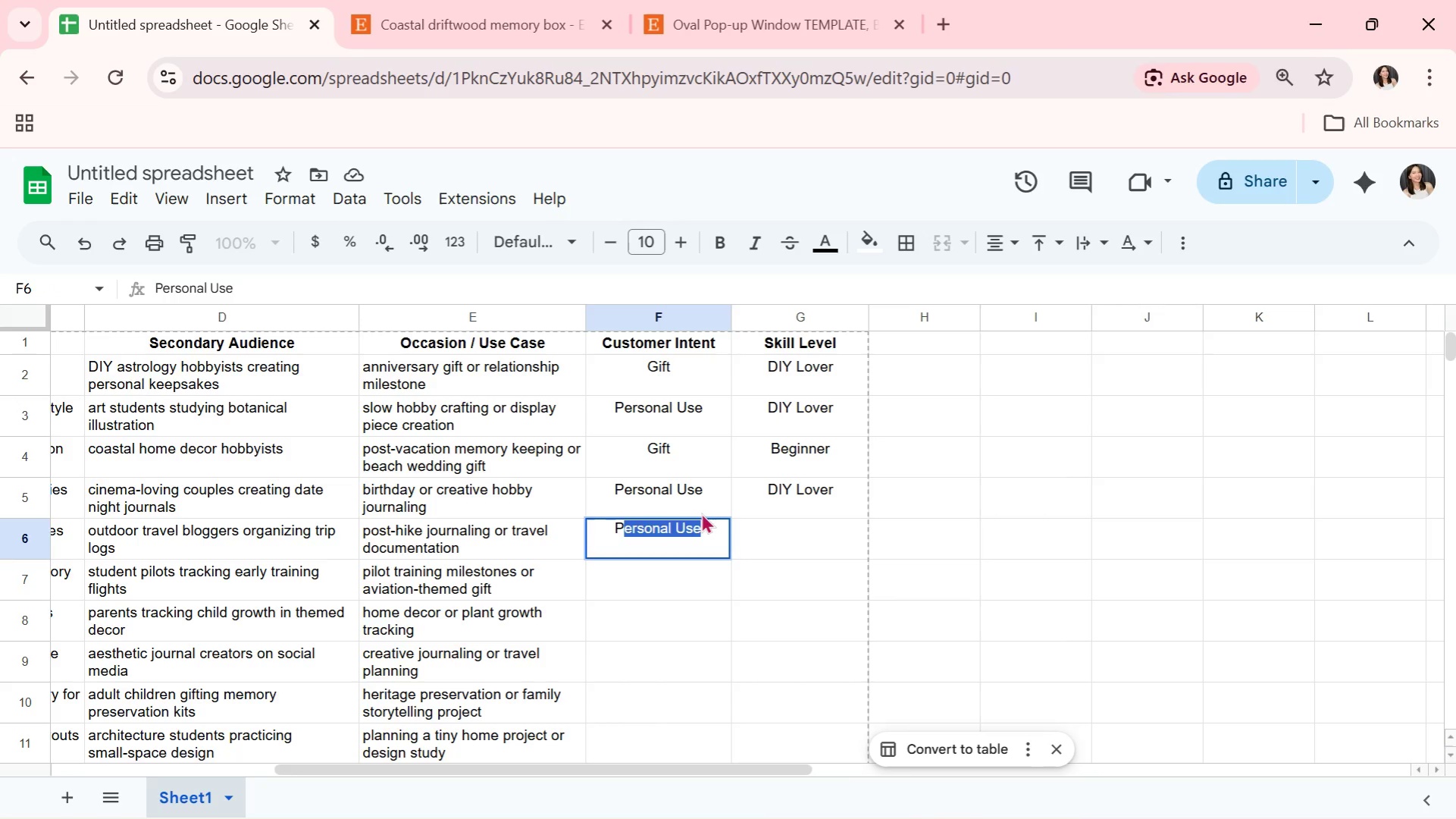 
key(Enter)
 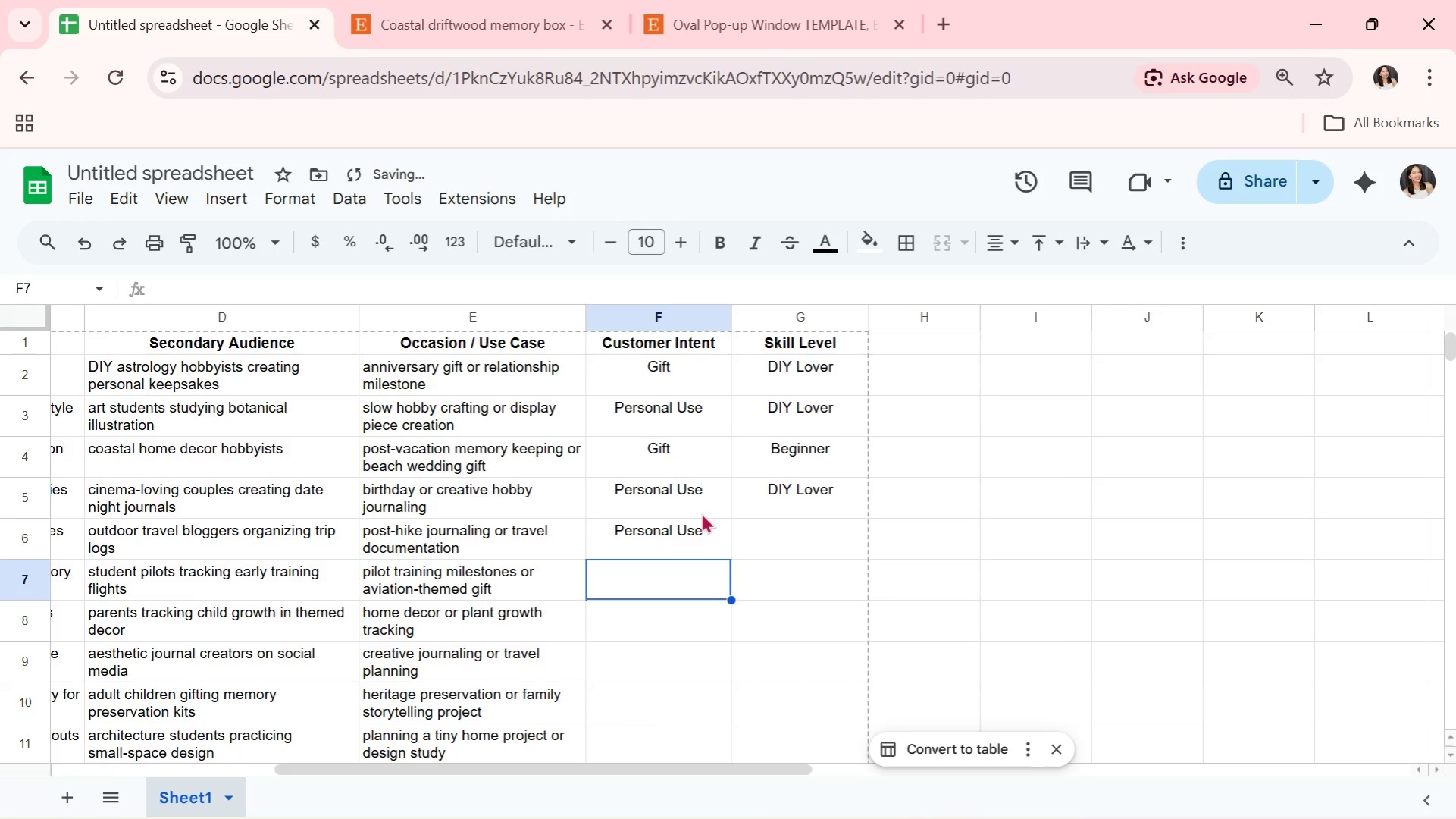 
key(ArrowUp)
 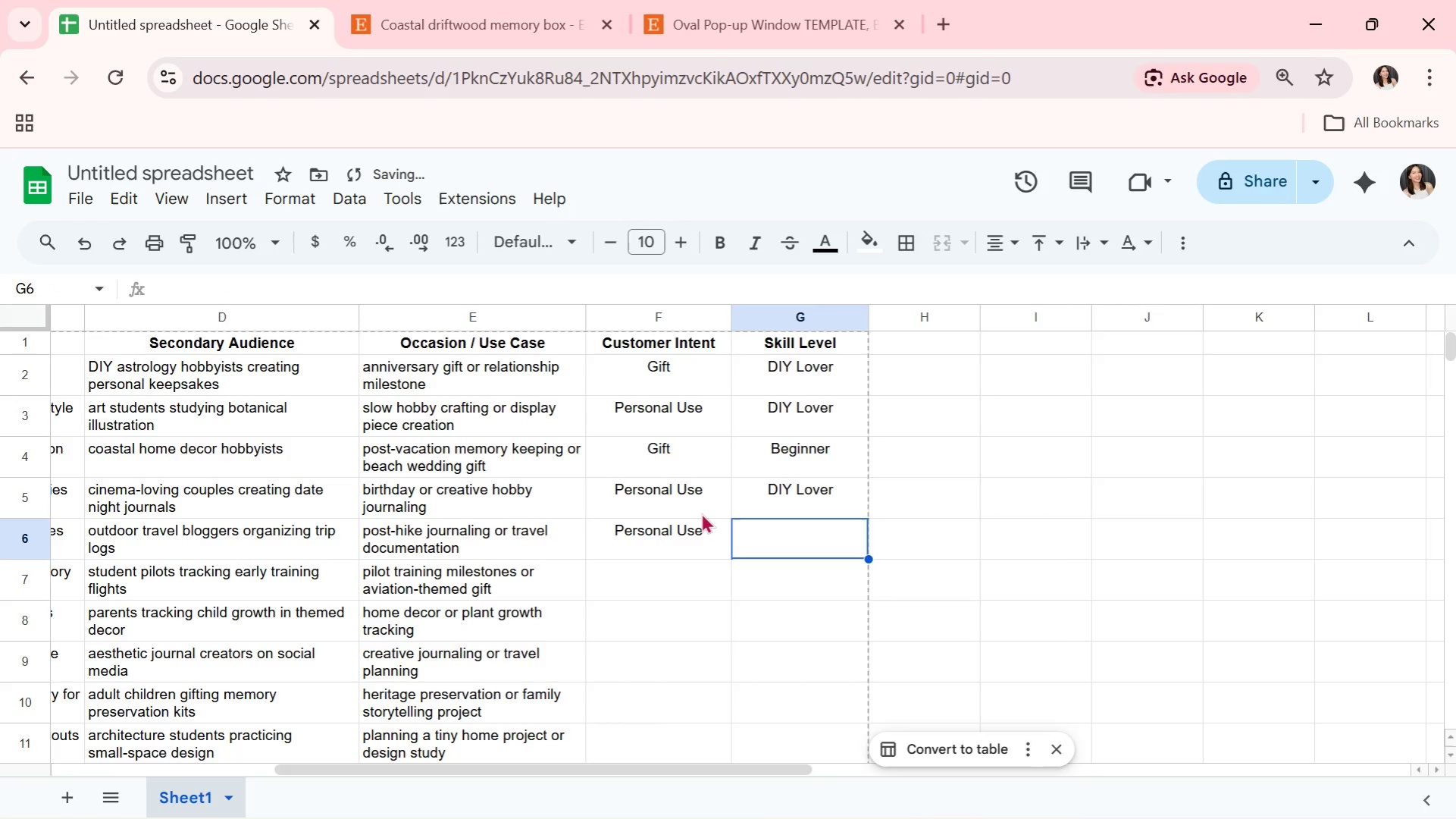 
key(ArrowRight)
 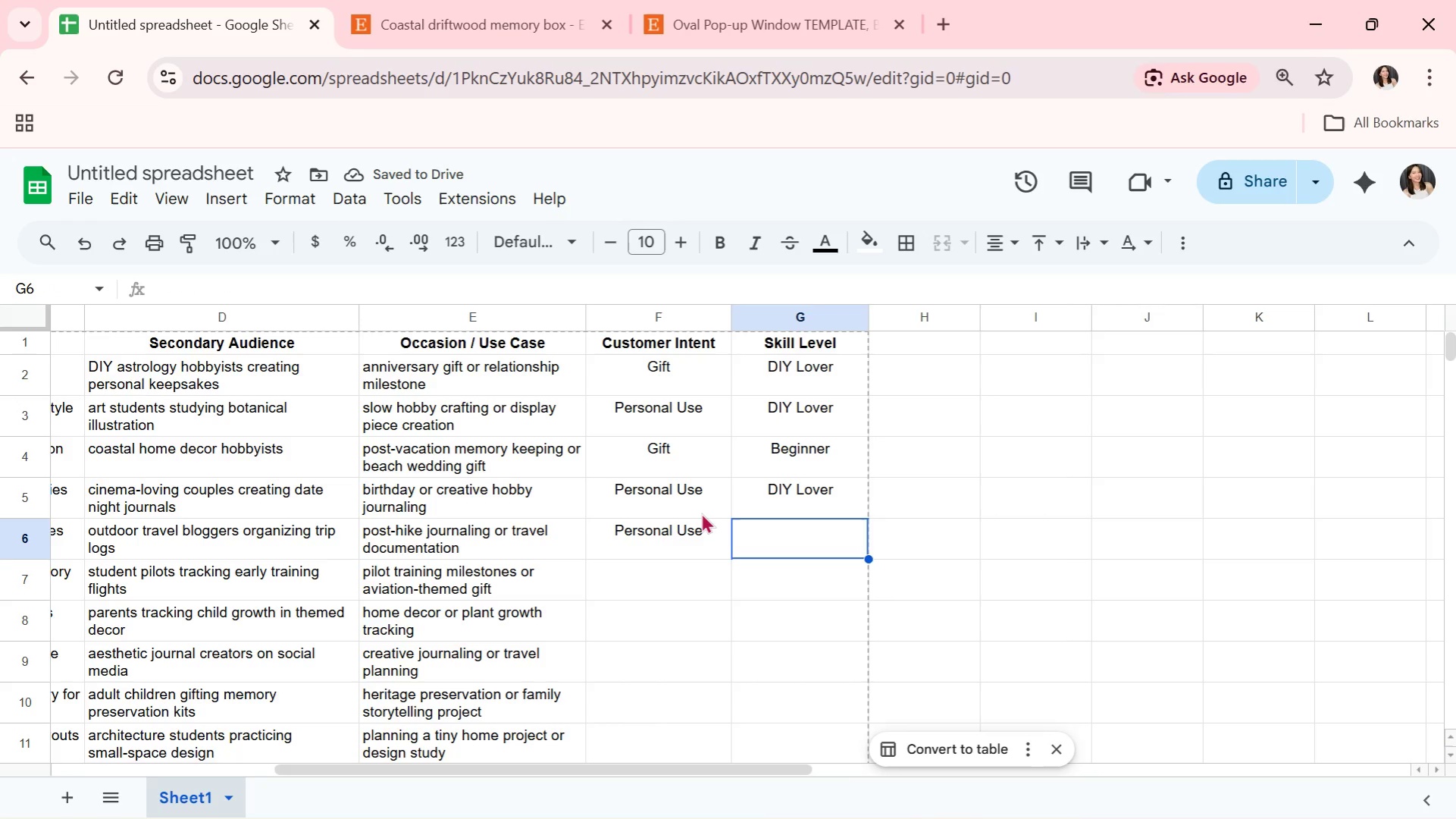 
key(CapsLock)
 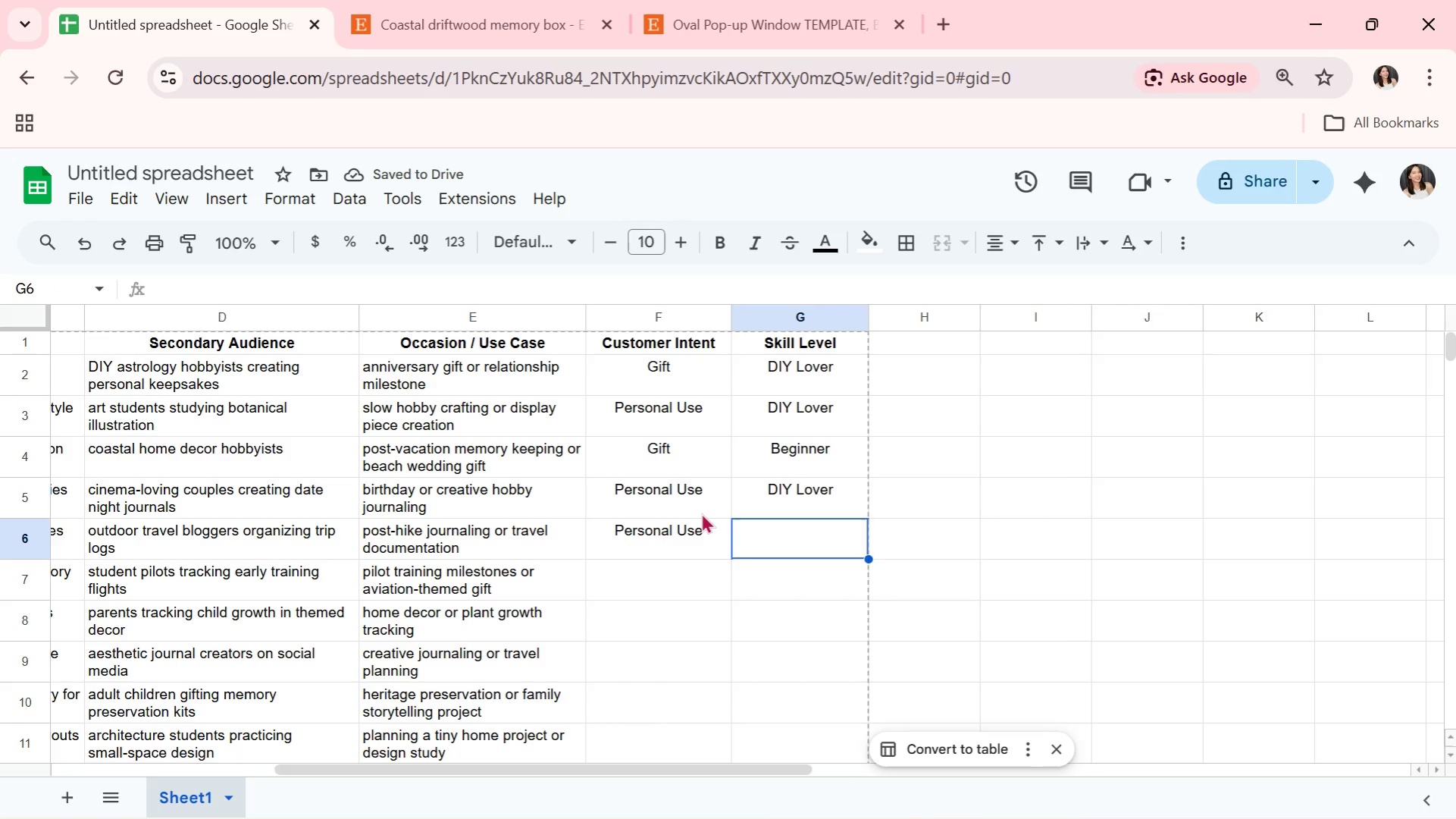 
key(B)
 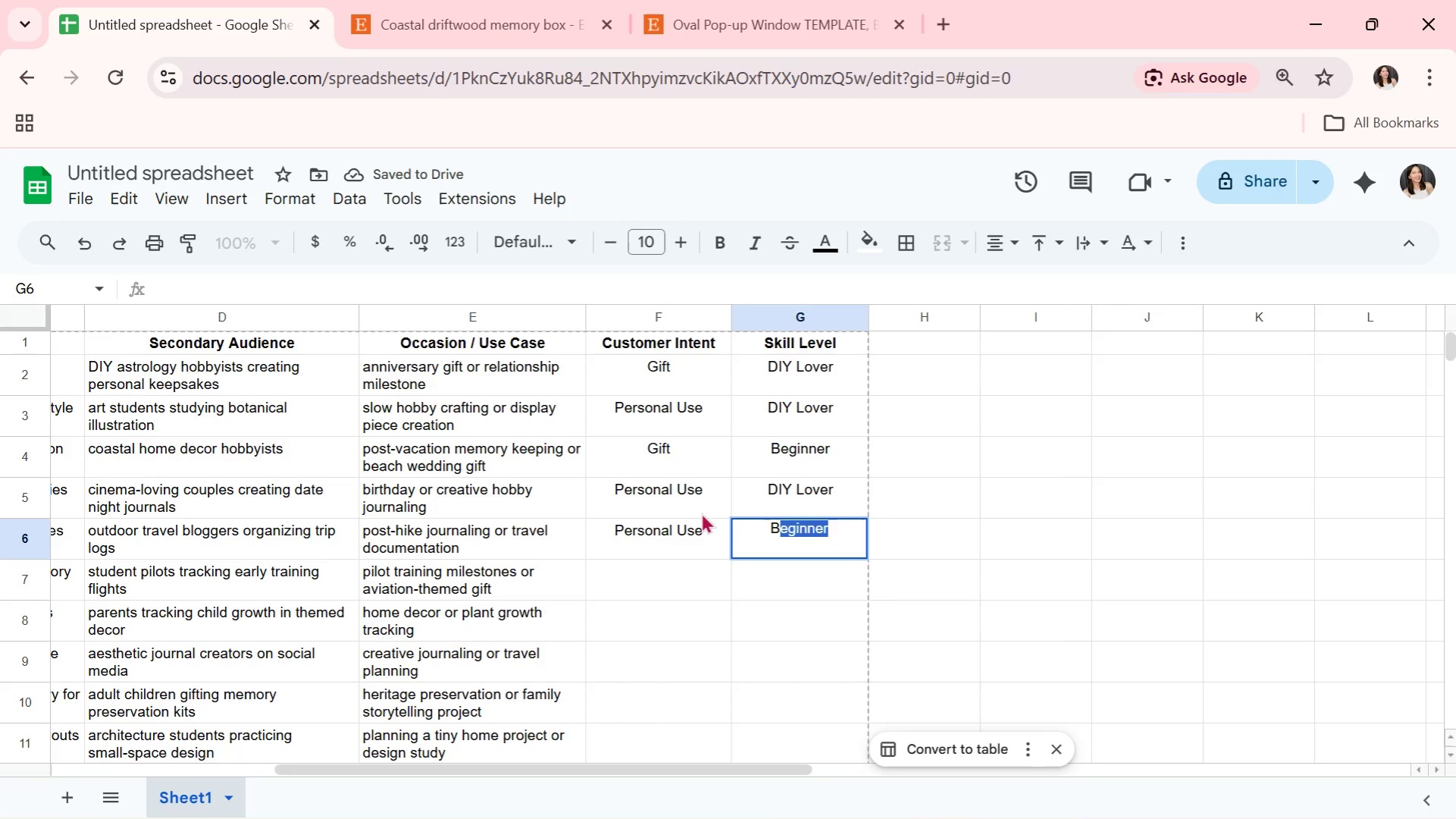 
key(CapsLock)
 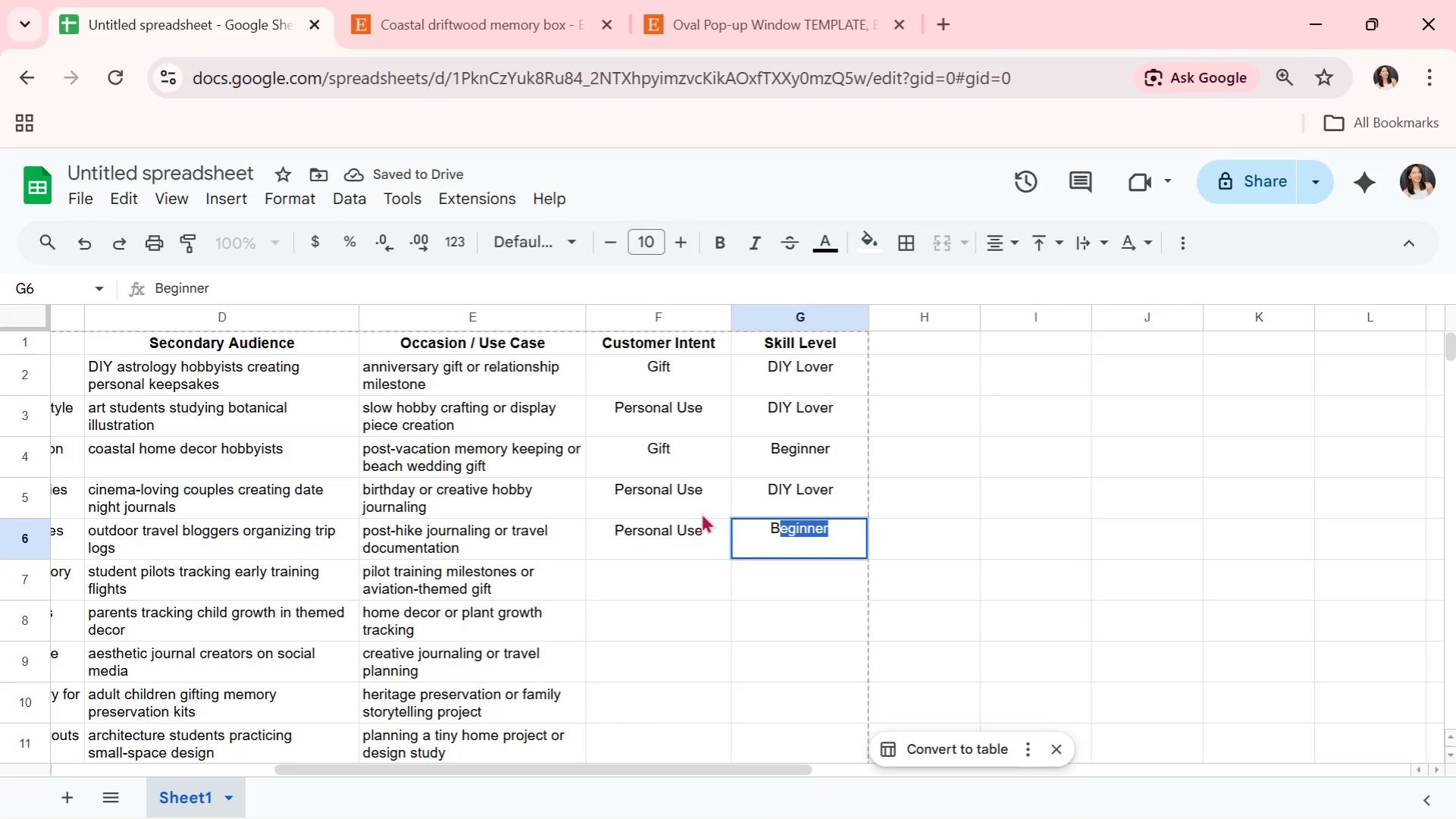 
key(Enter)
 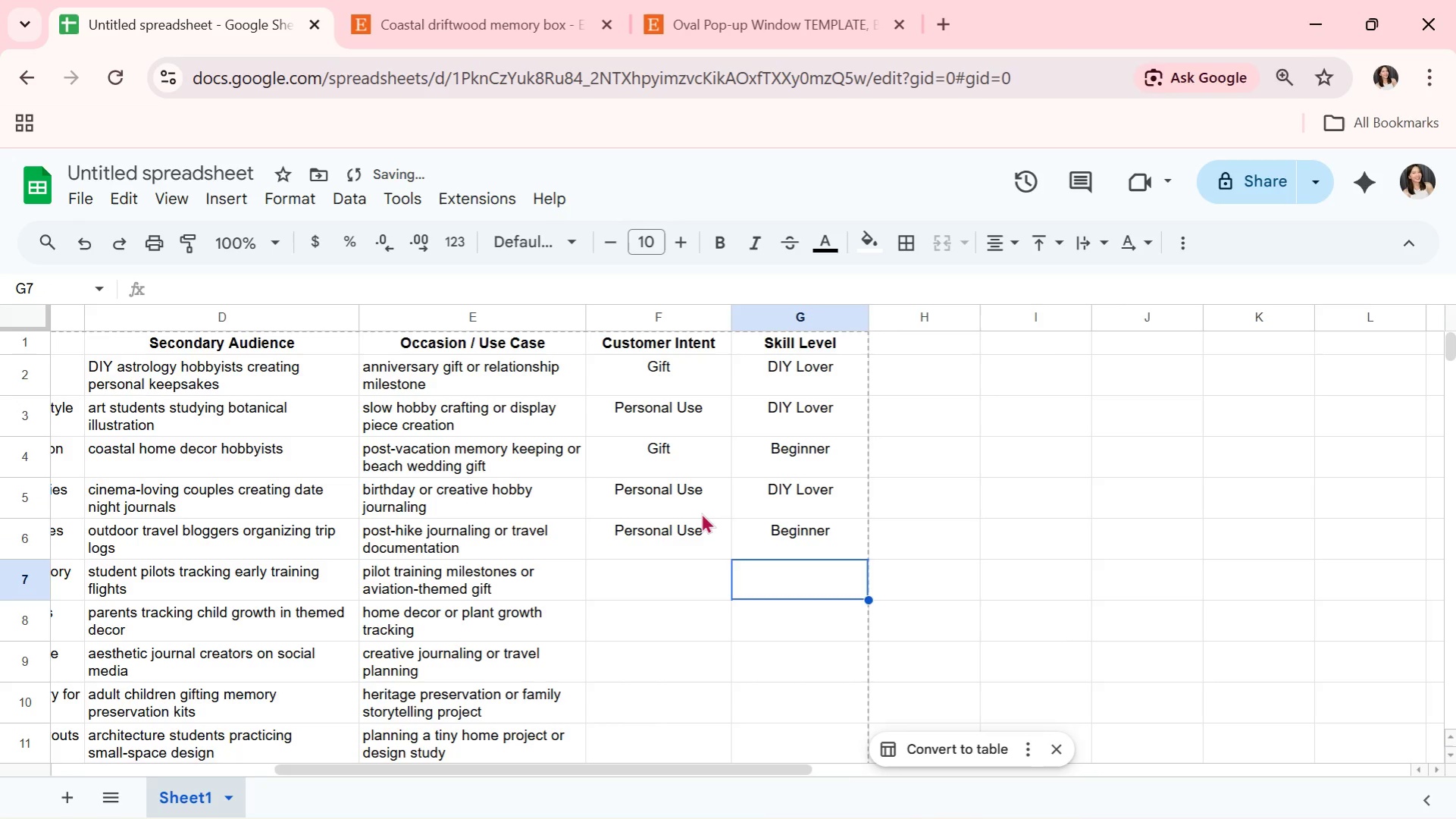 
key(ArrowLeft)
 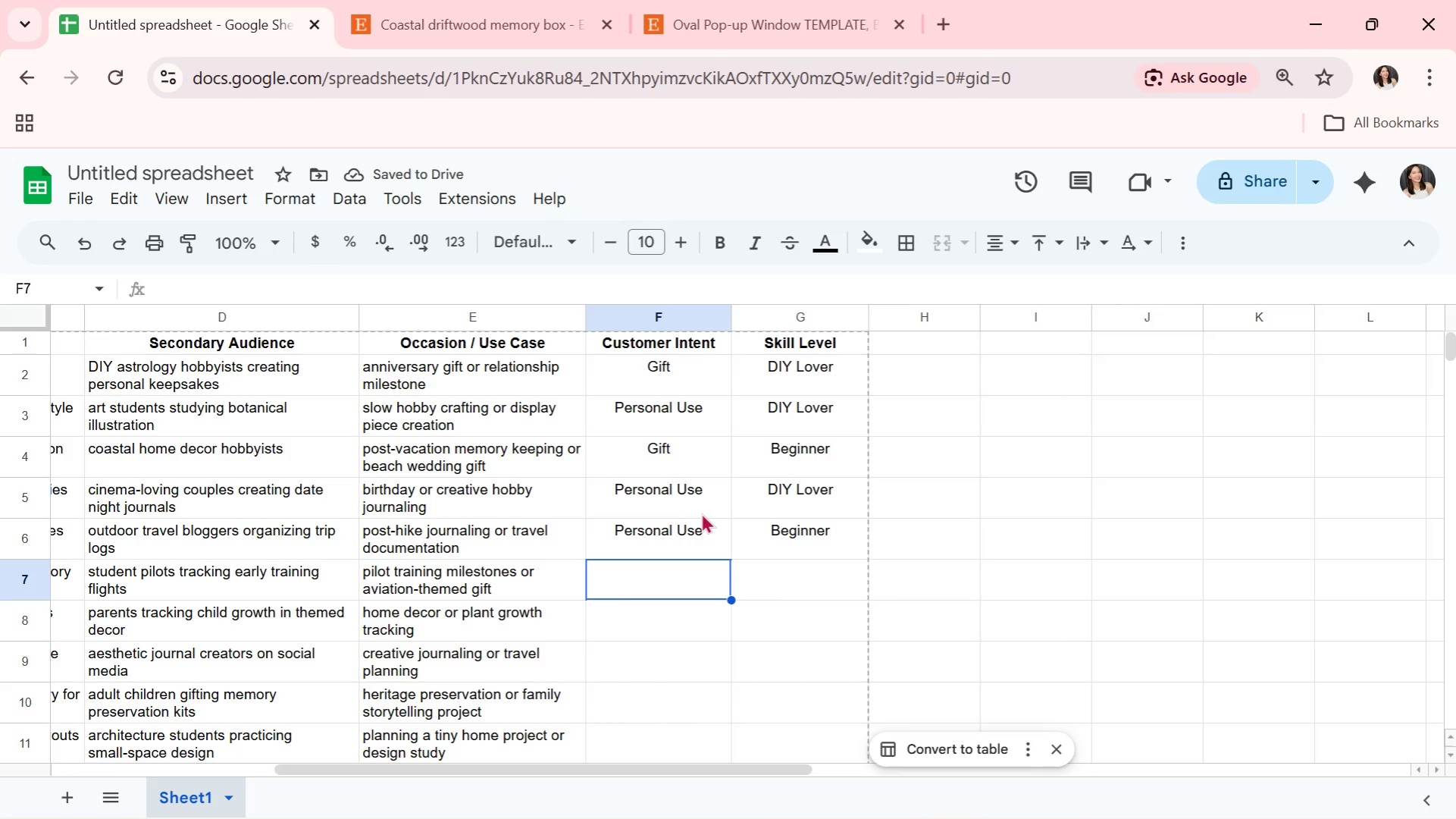 
key(CapsLock)
 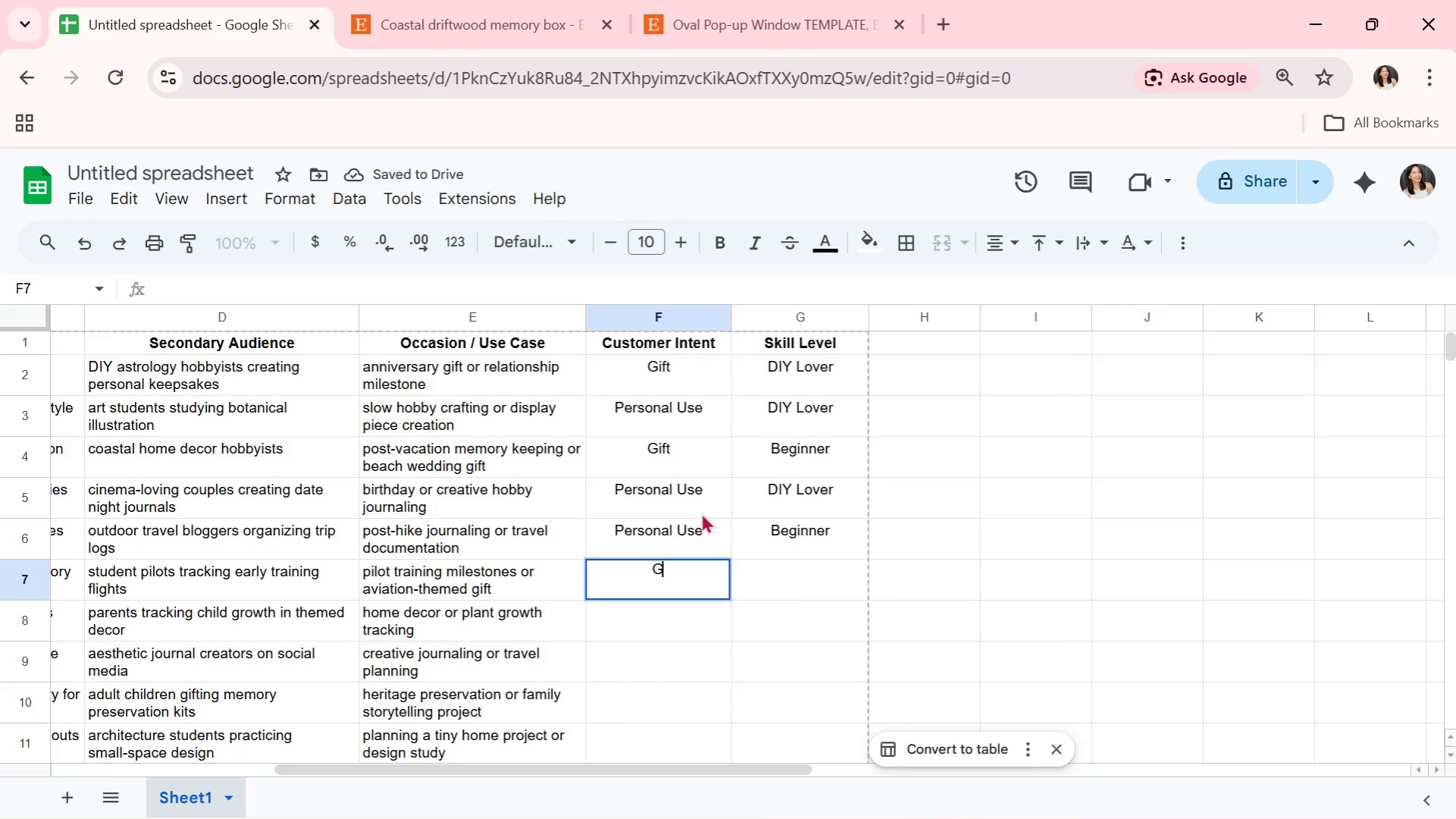 
key(G)
 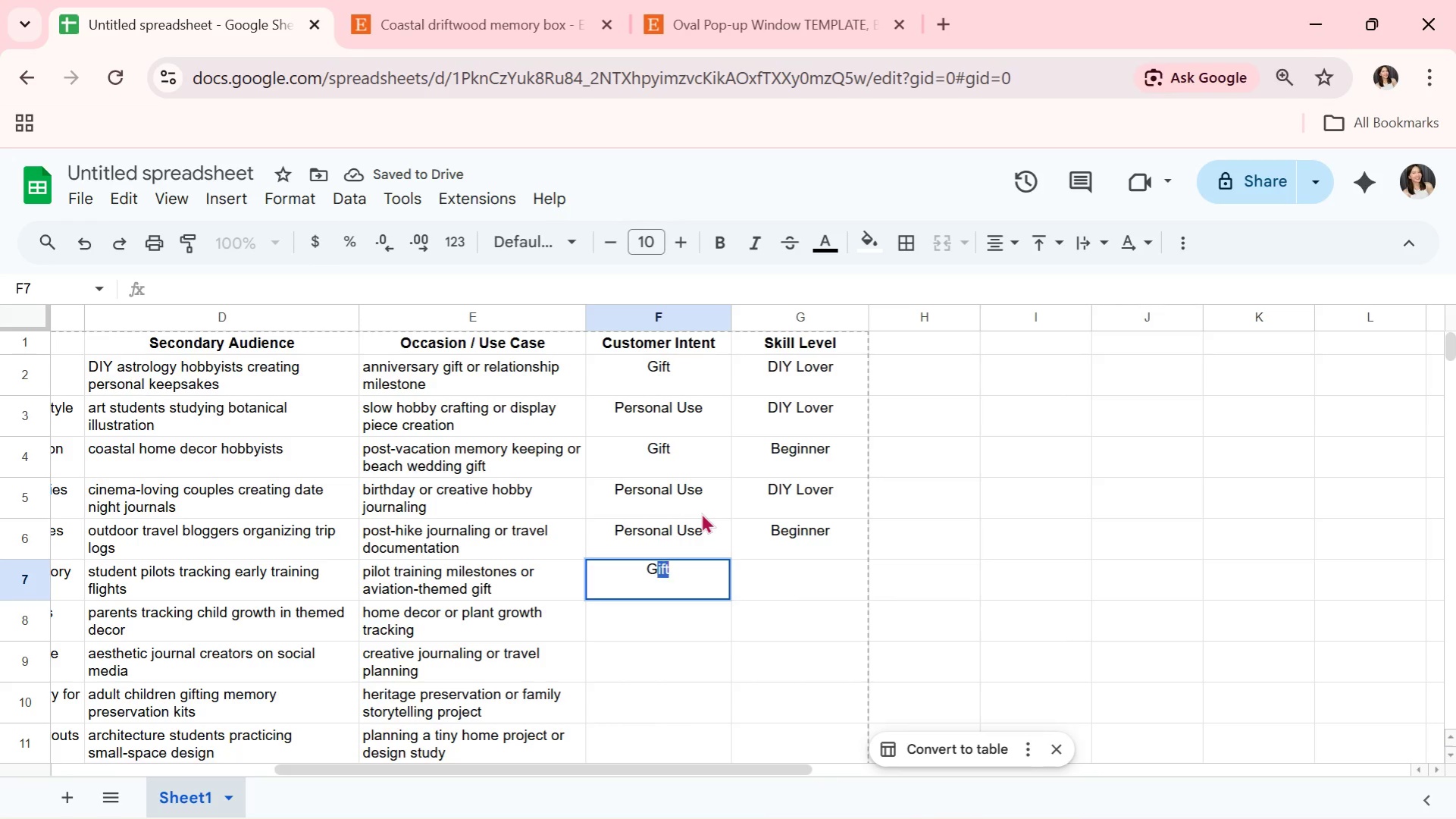 
key(CapsLock)
 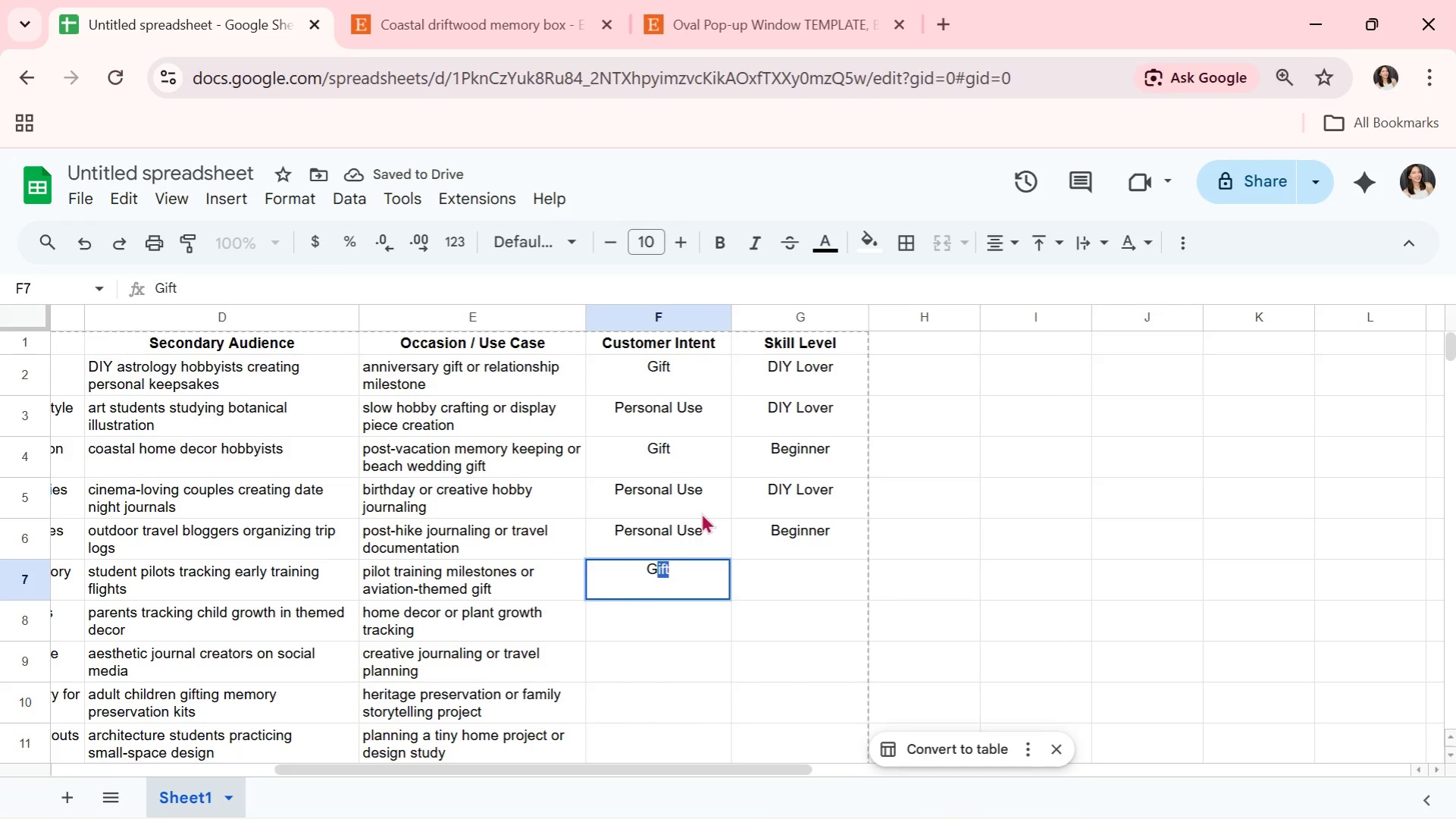 
key(I)
 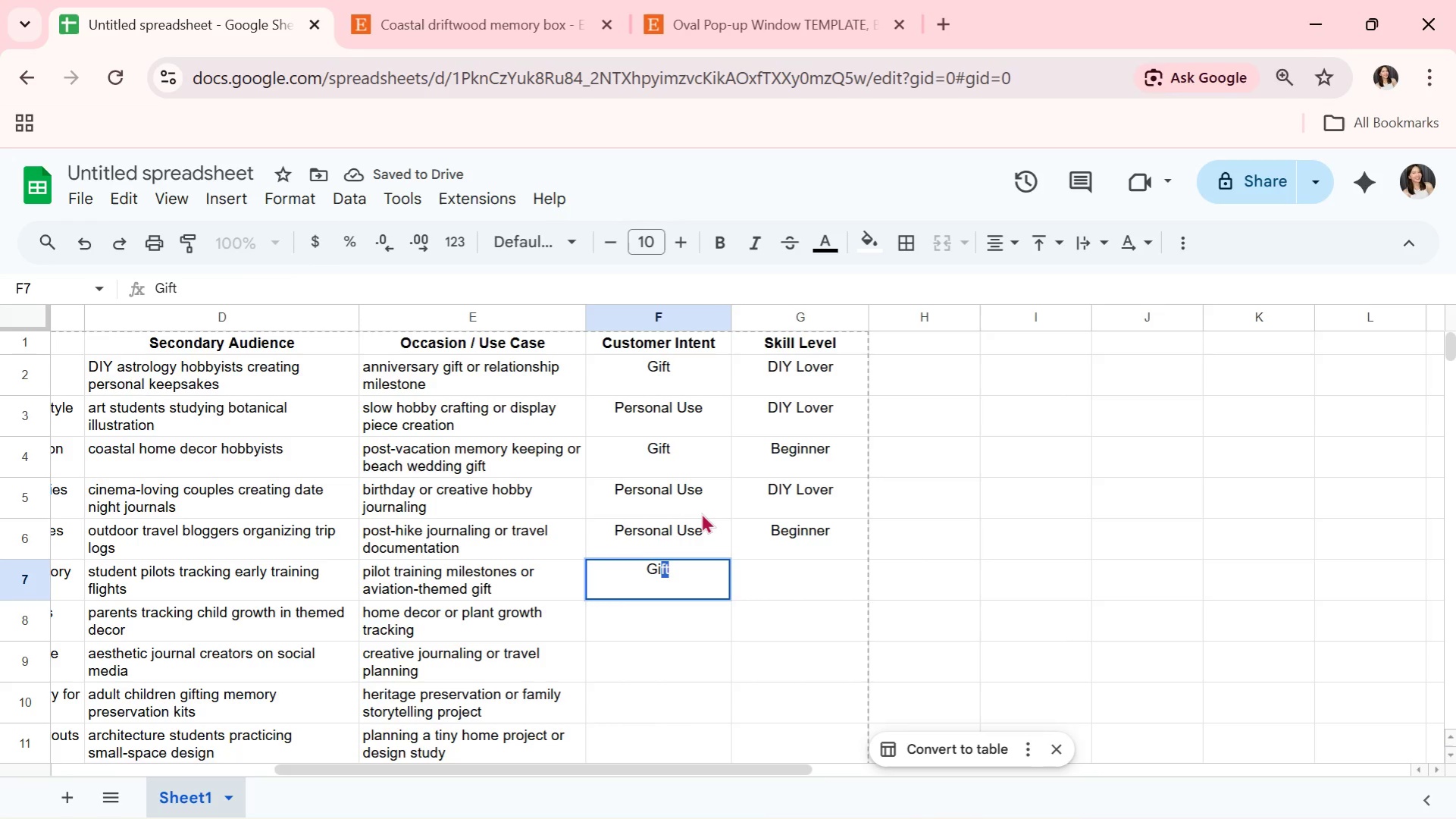 
key(ArrowRight)
 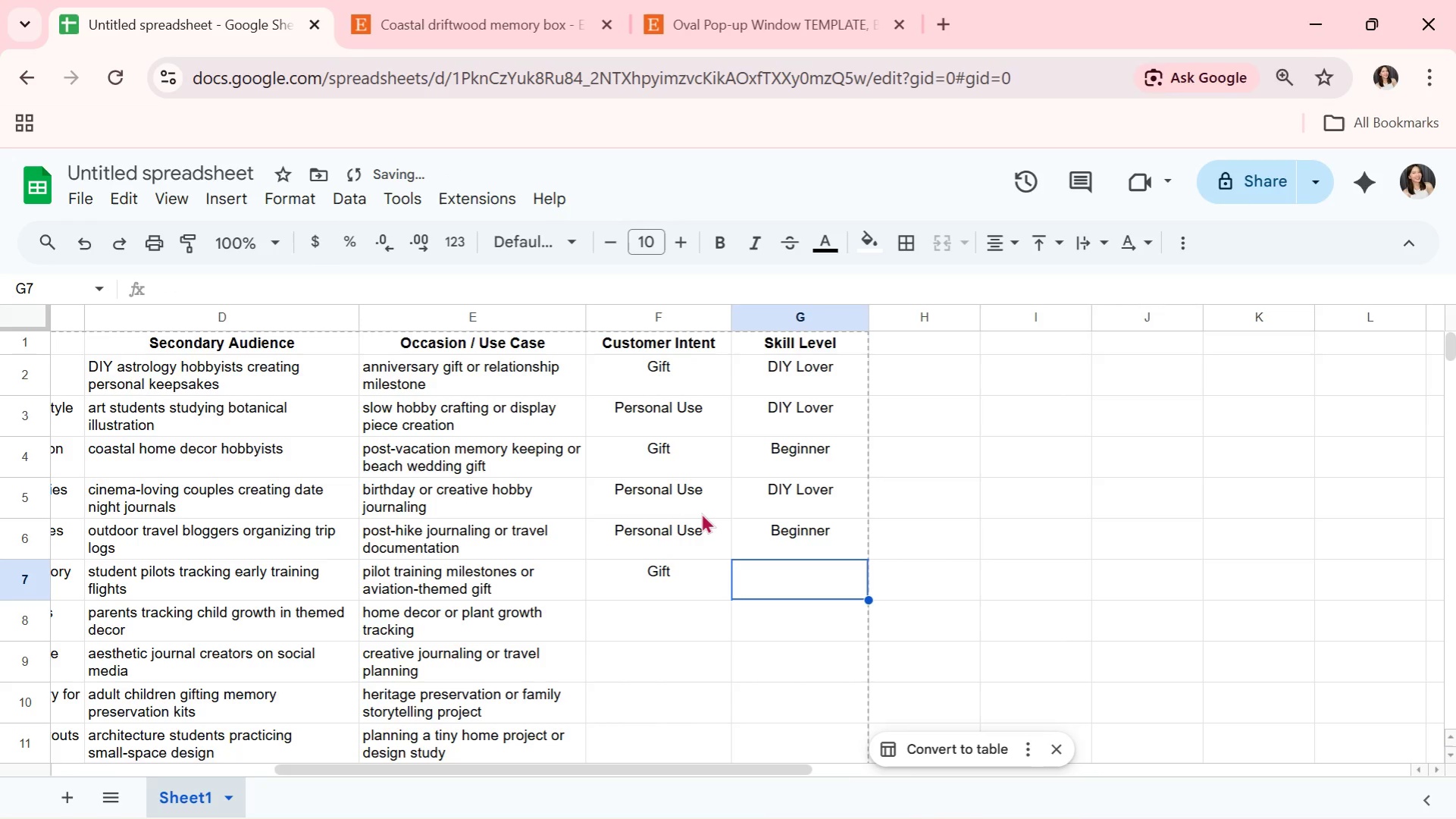 
key(CapsLock)
 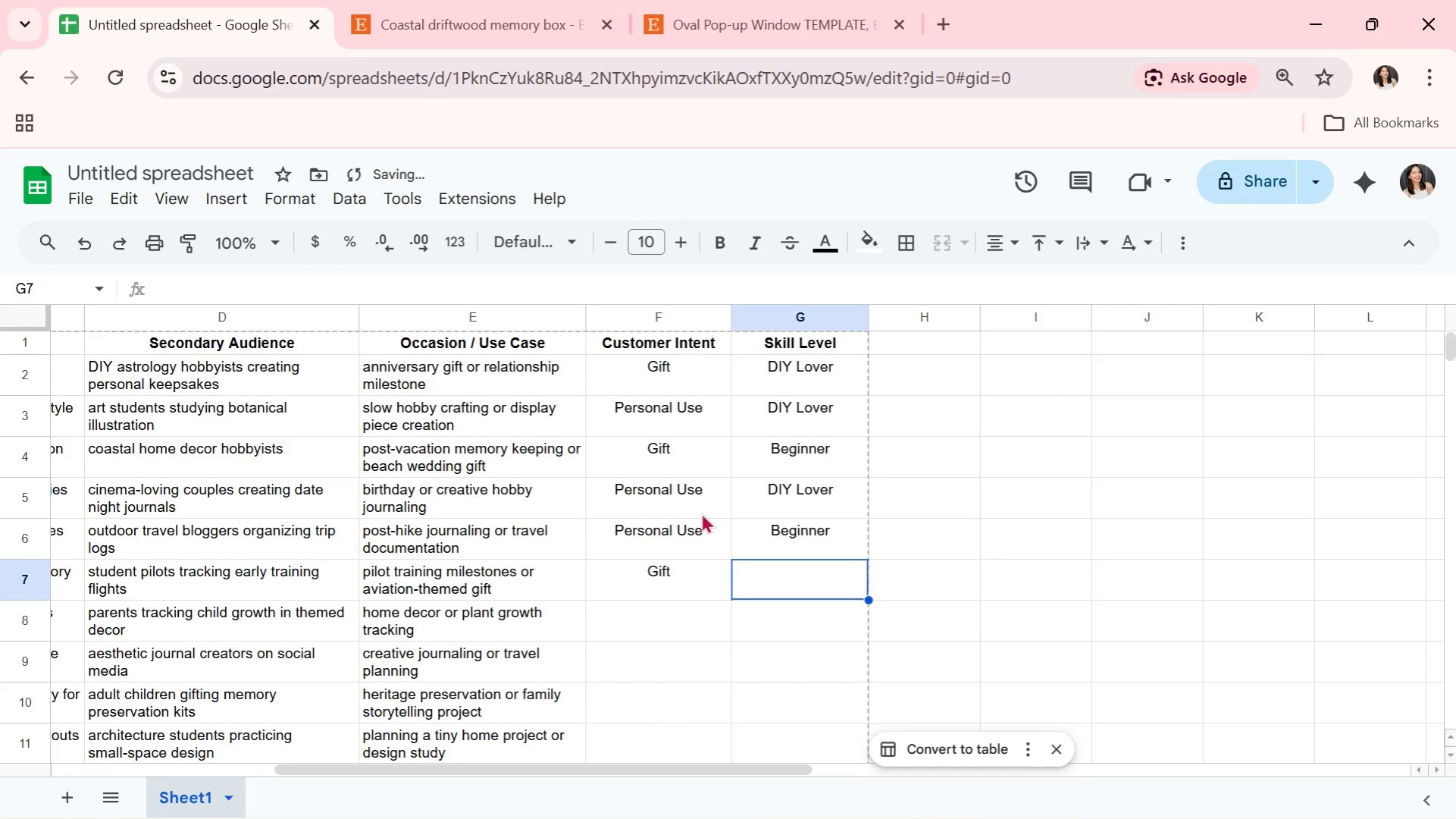 
key(D)
 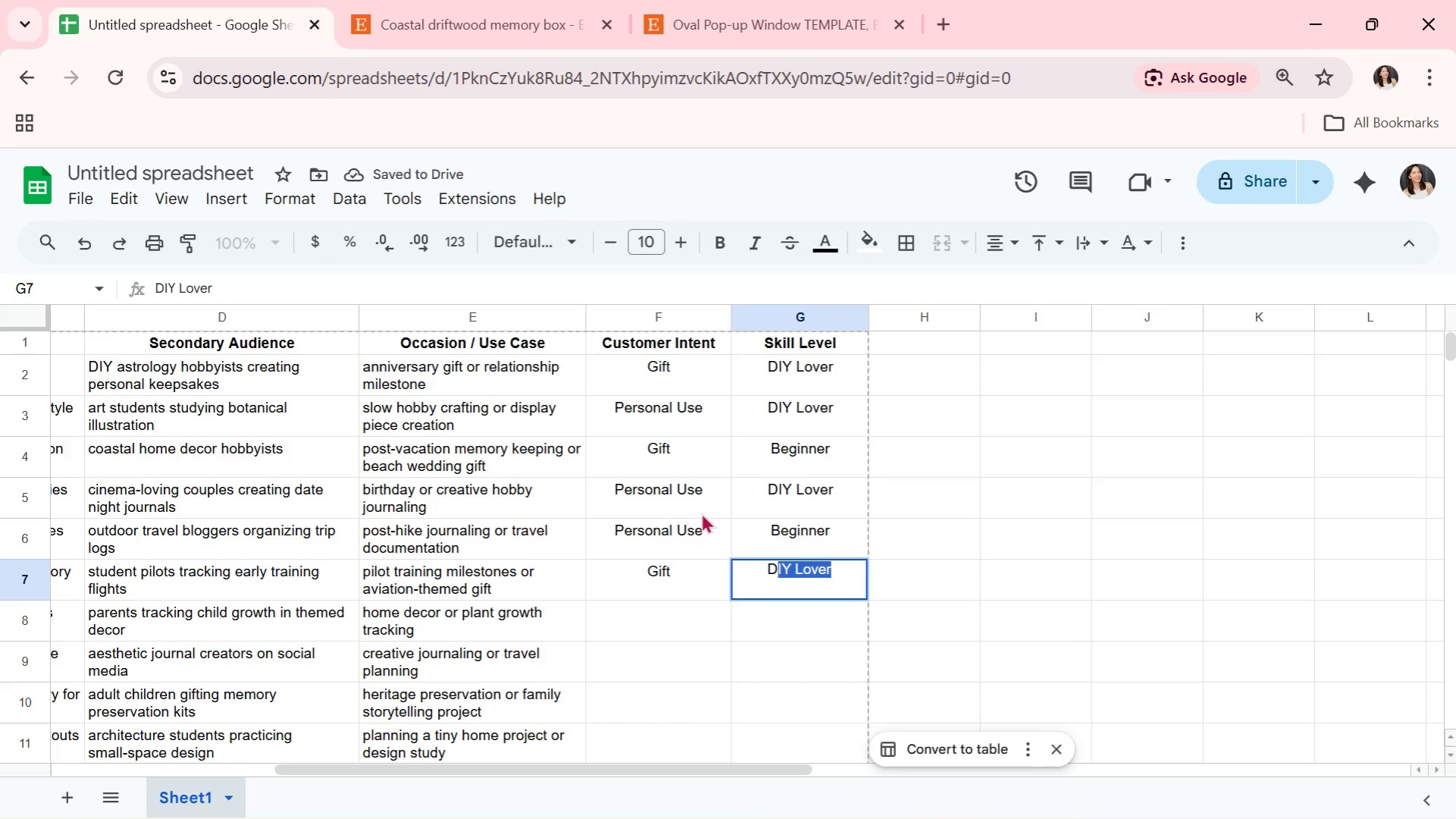 
key(Enter)
 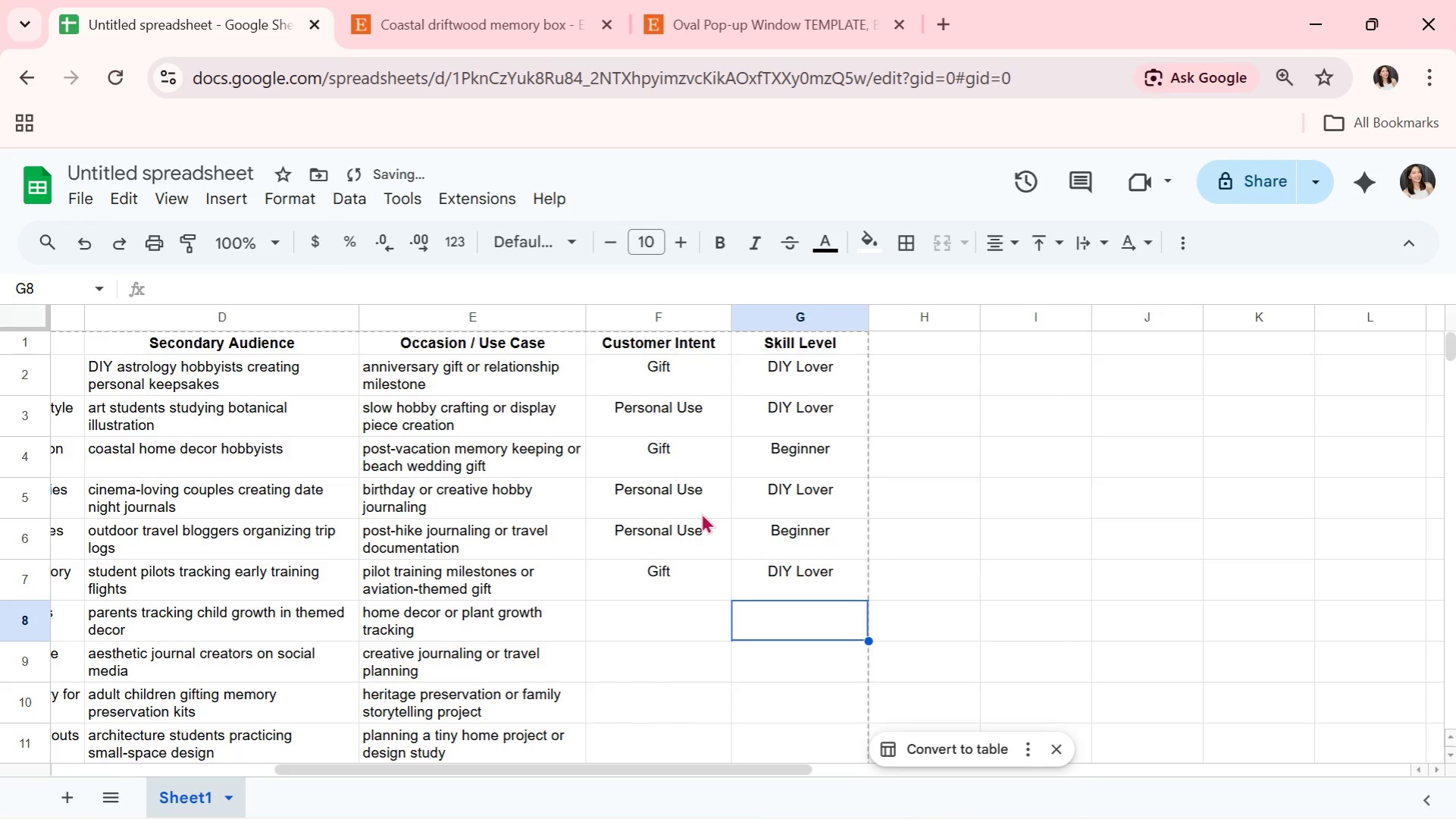 
key(ArrowLeft)
 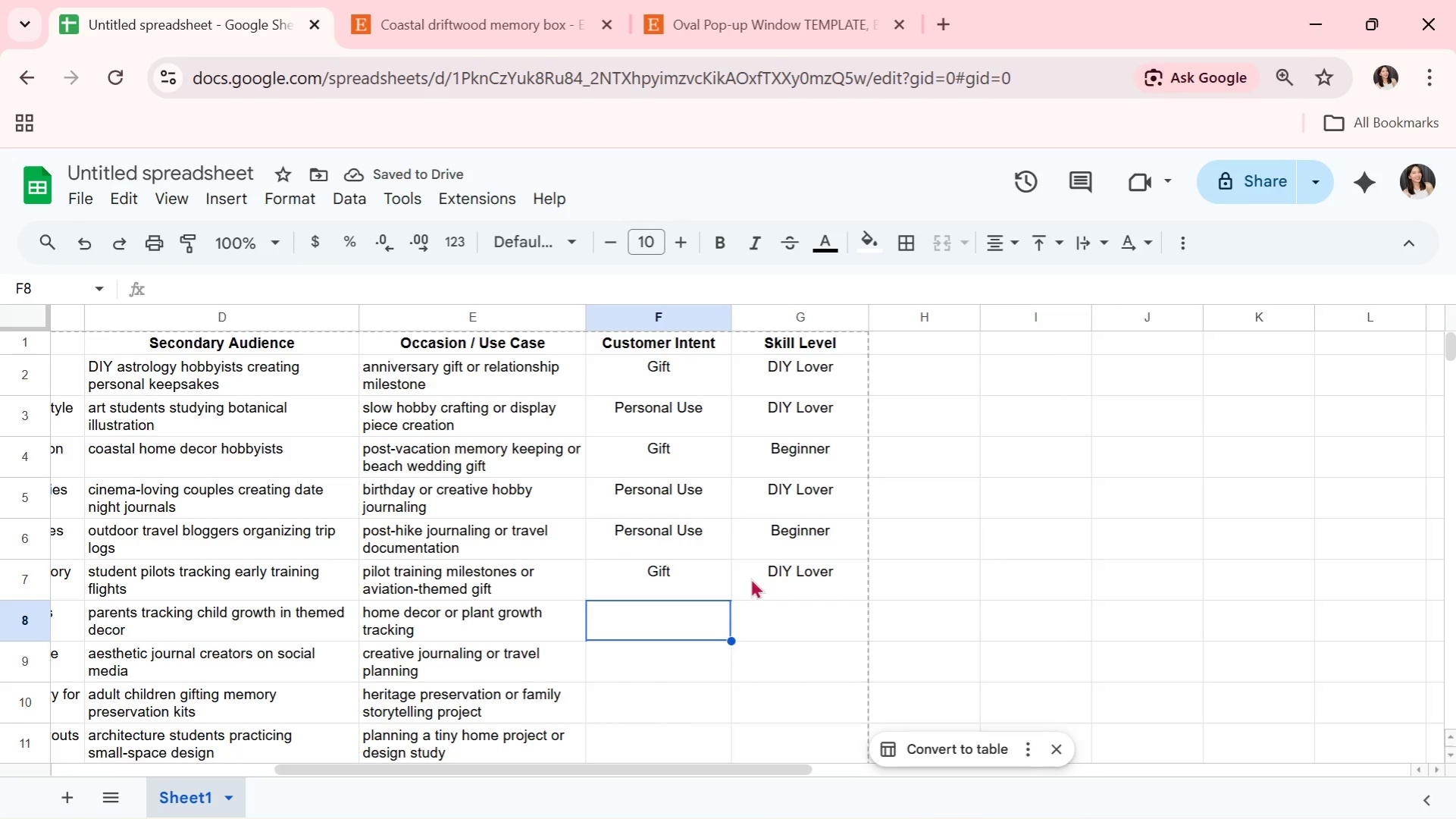 
left_click_drag(start_coordinate=[711, 530], to_coordinate=[763, 539])
 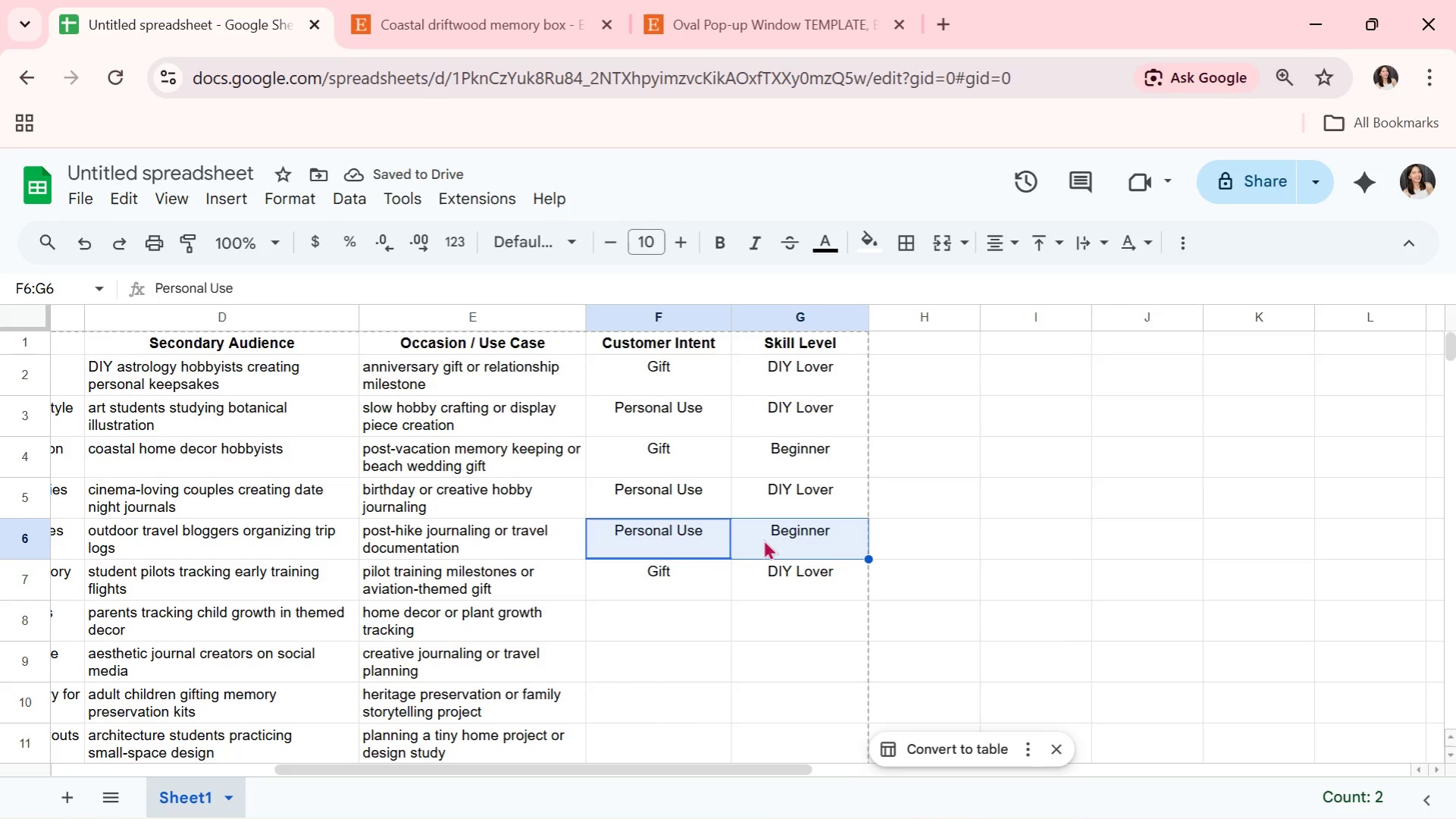 
key(Control+ControlLeft)
 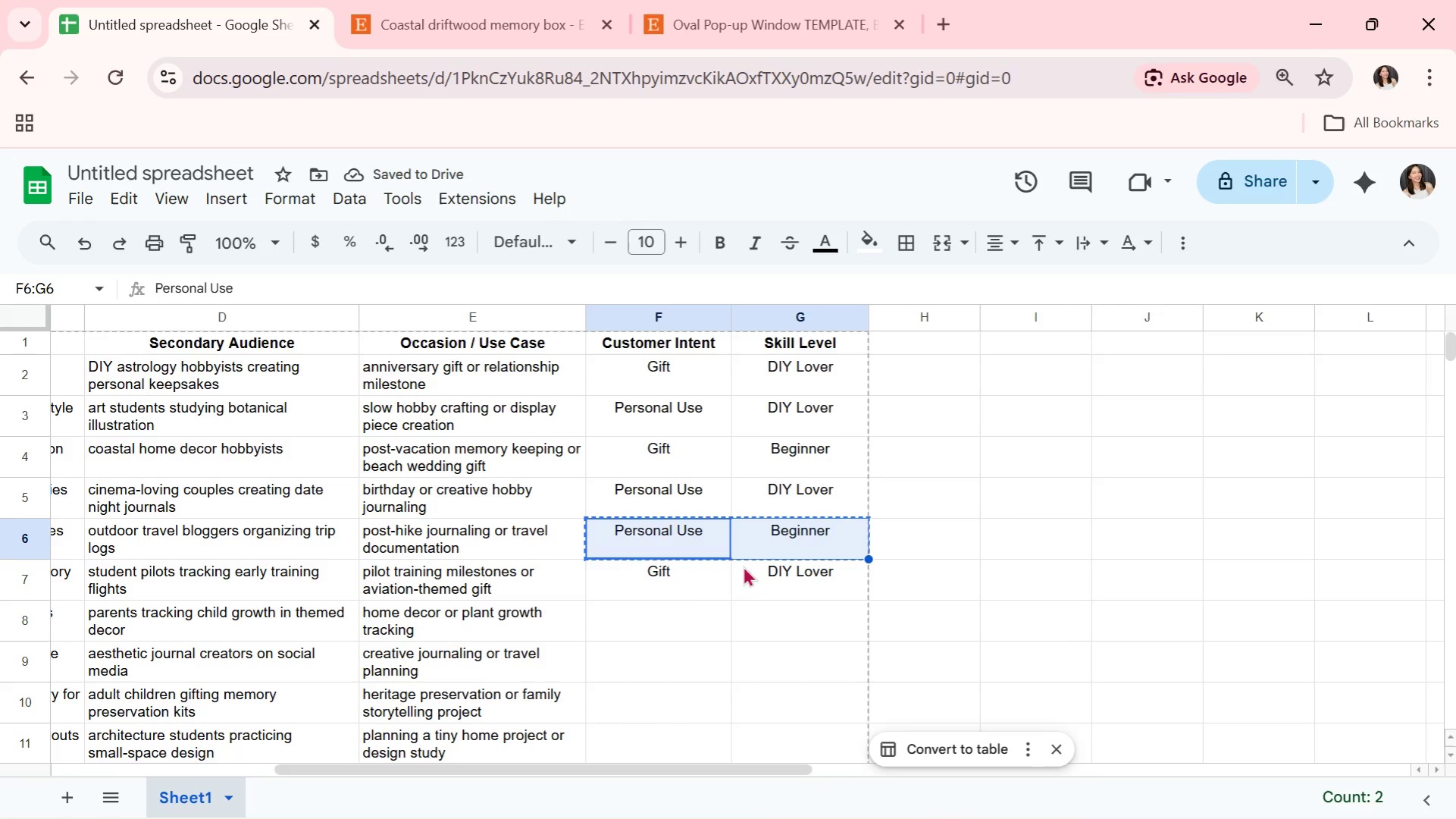 
key(Control+C)
 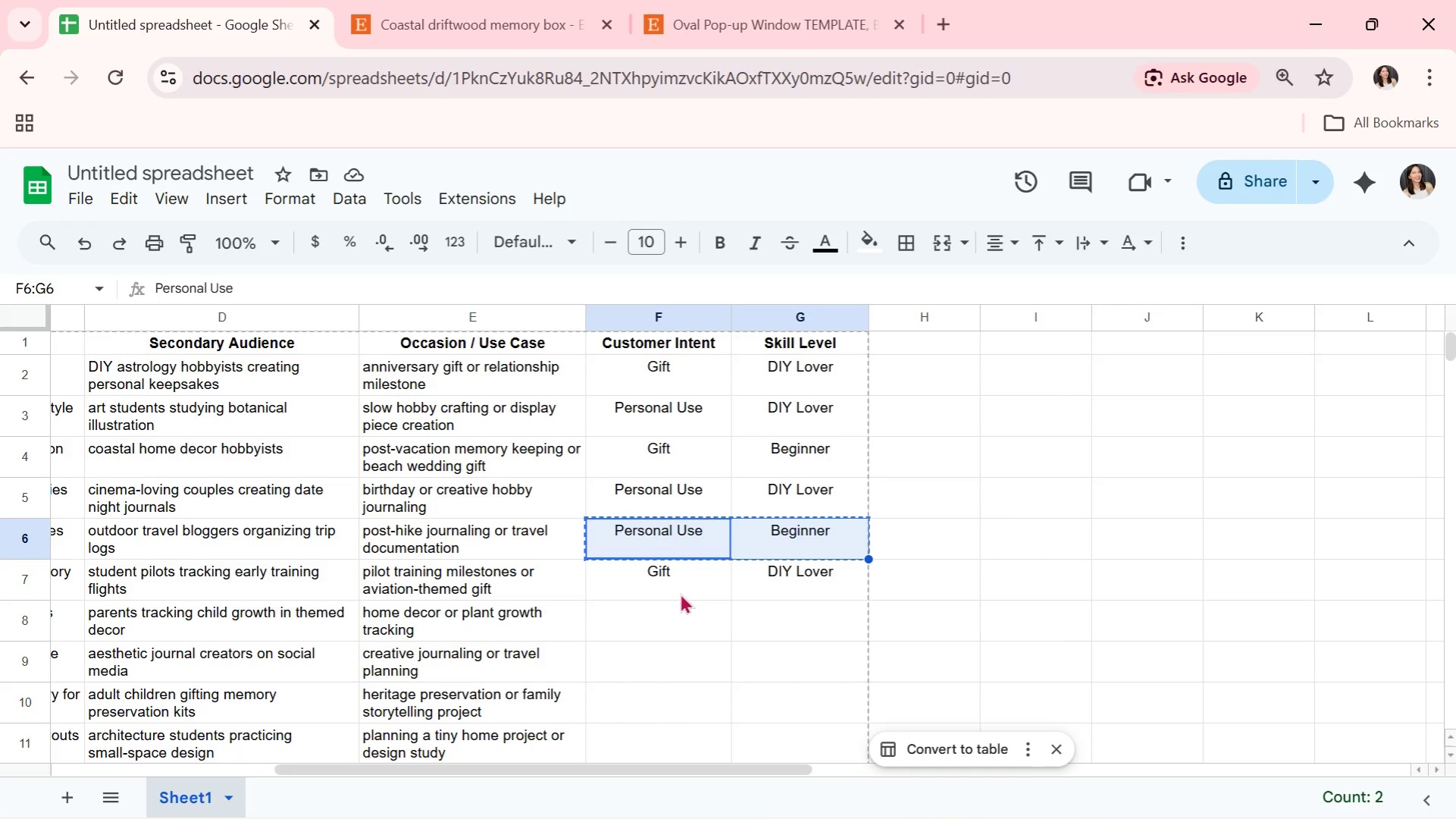 
left_click([680, 598])
 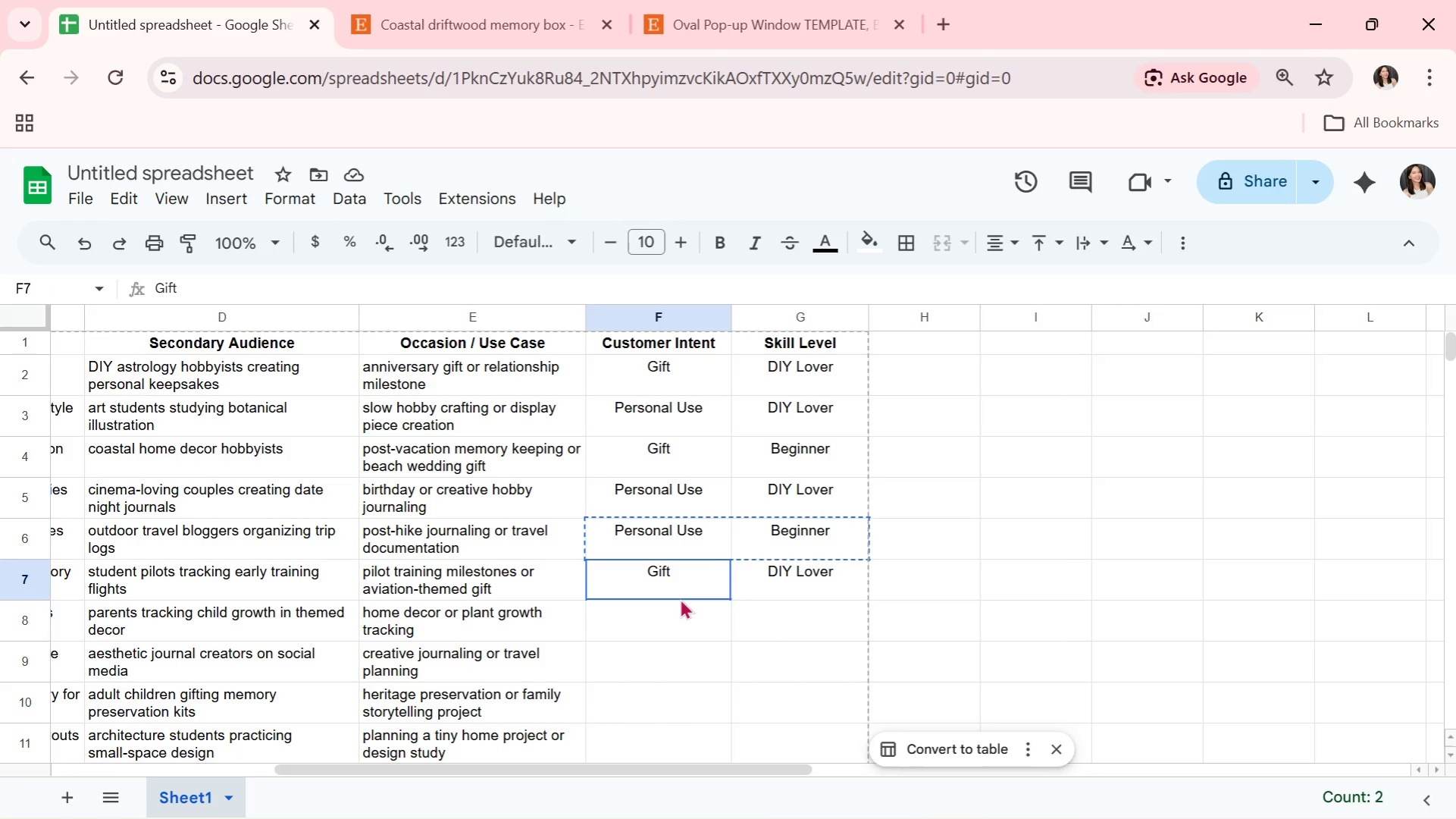 
key(Control+ControlLeft)
 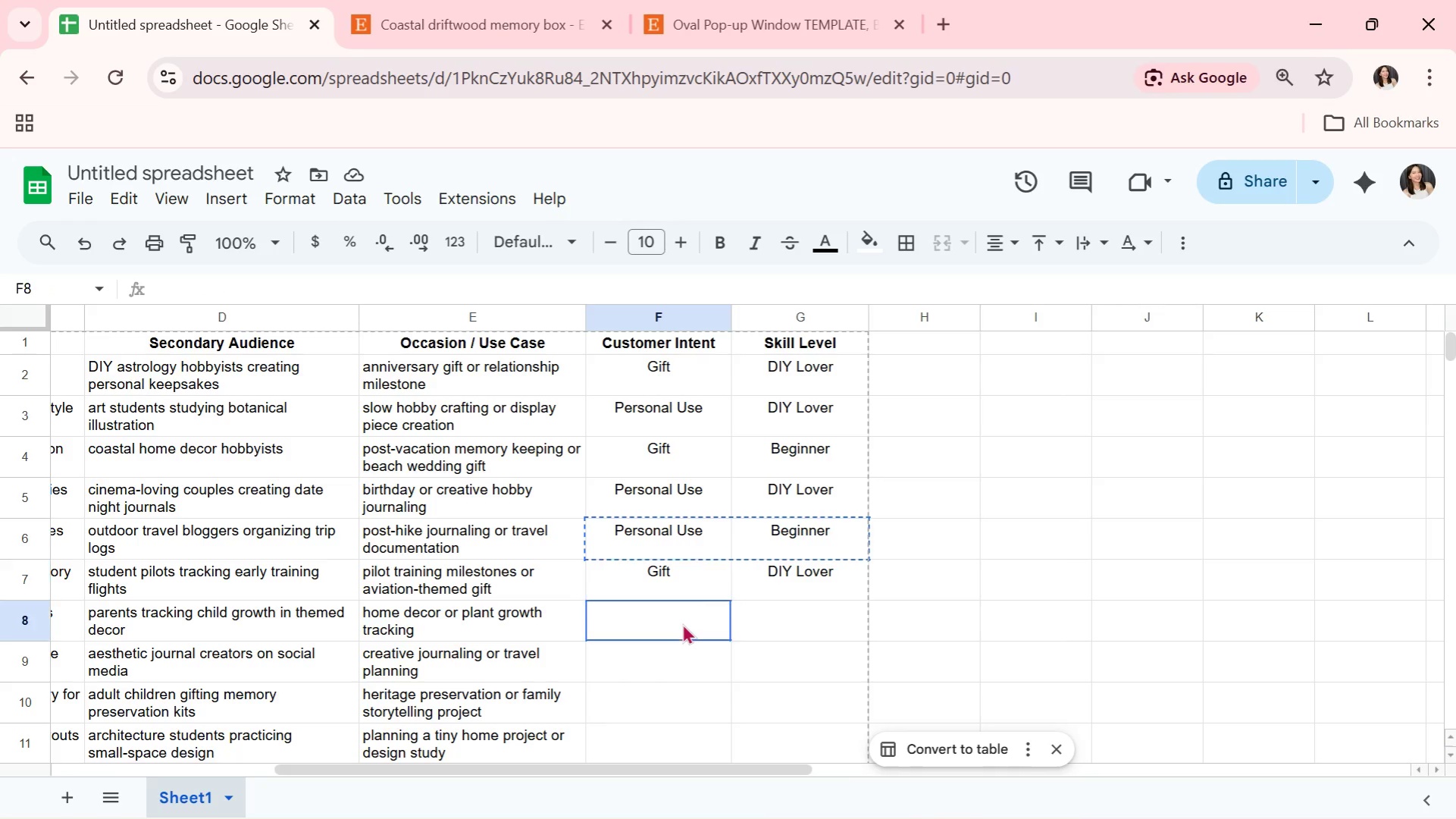 
key(Control+ControlLeft)
 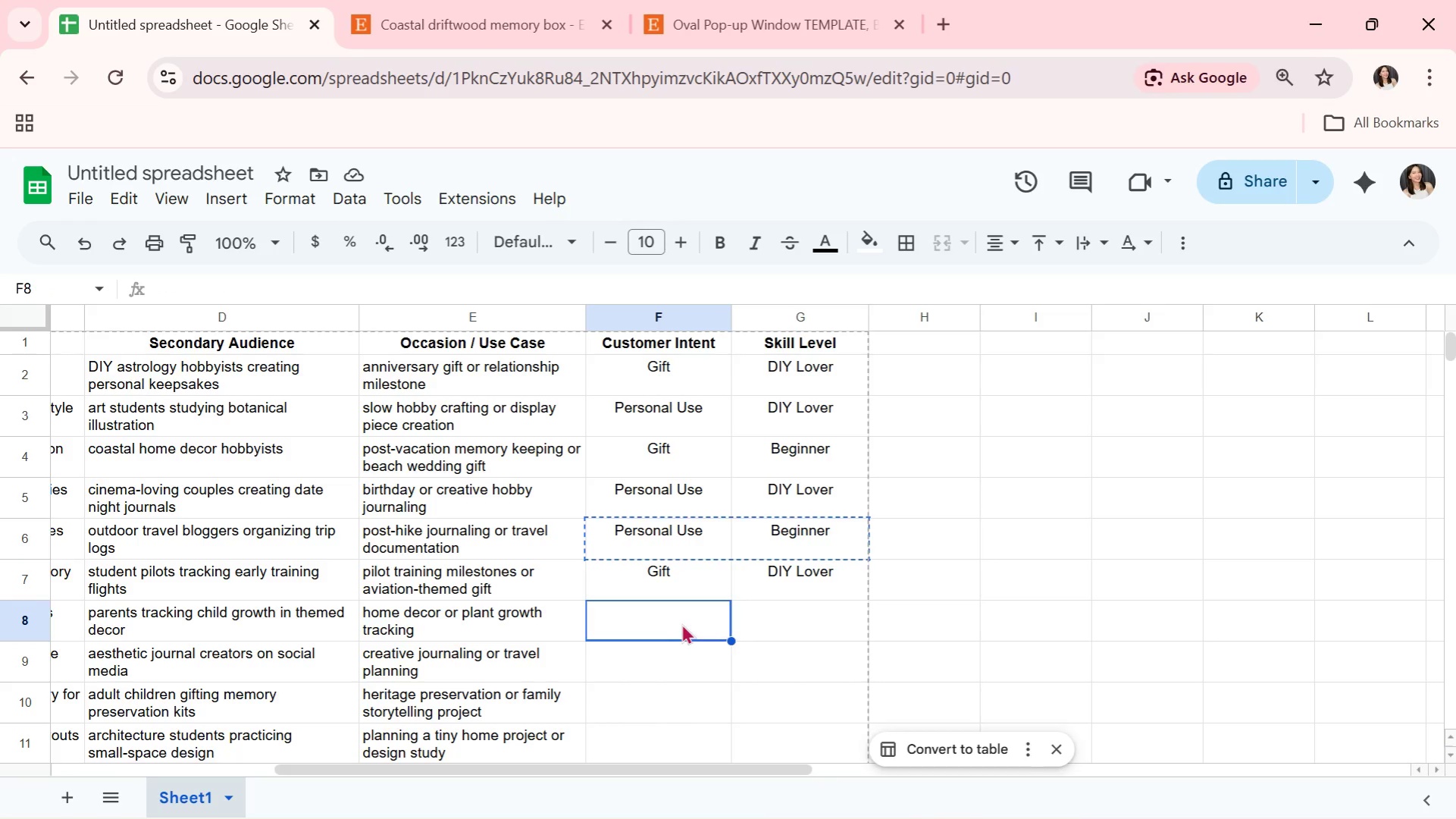 
key(Control+V)
 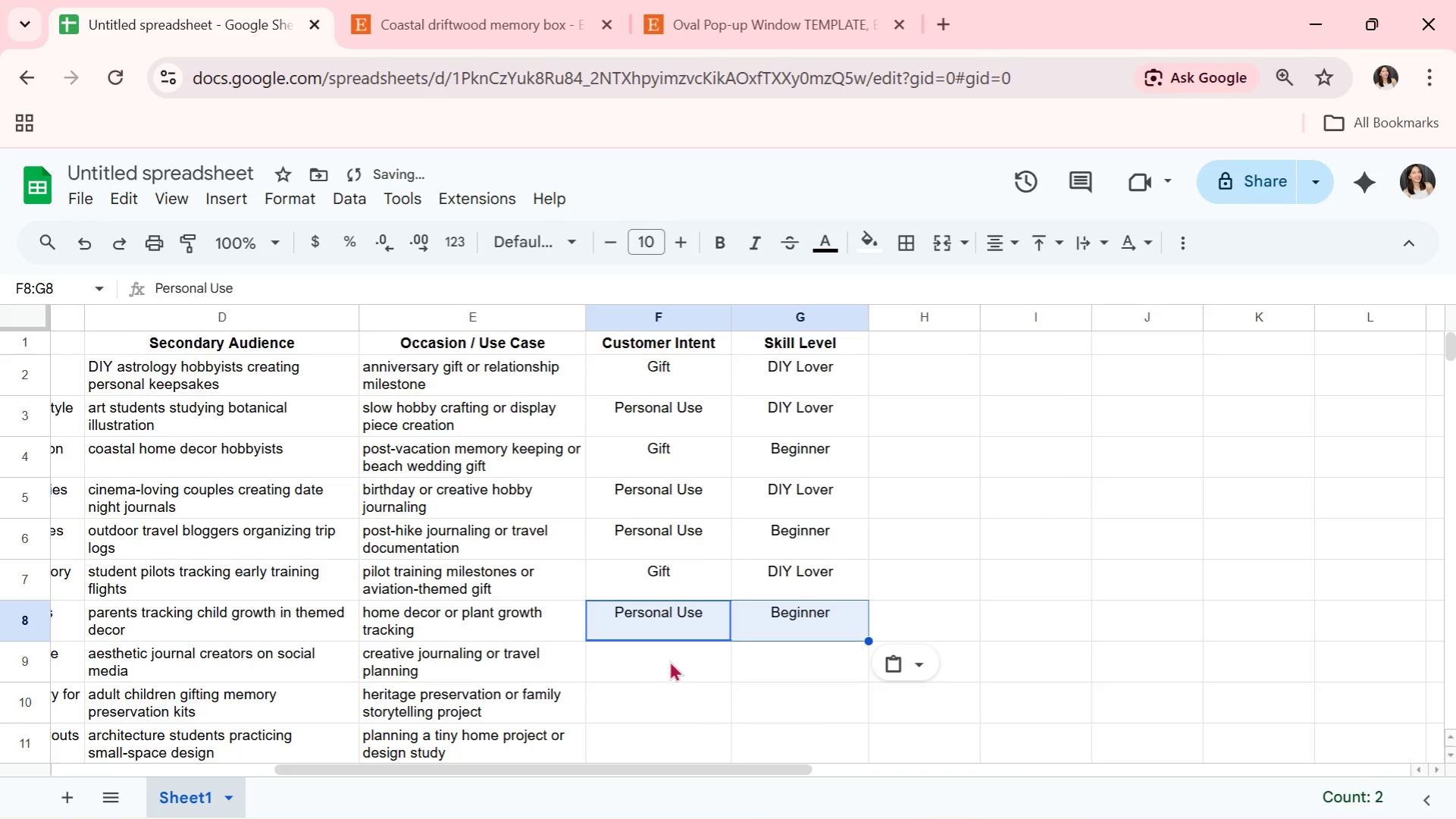 
key(Control+ControlLeft)
 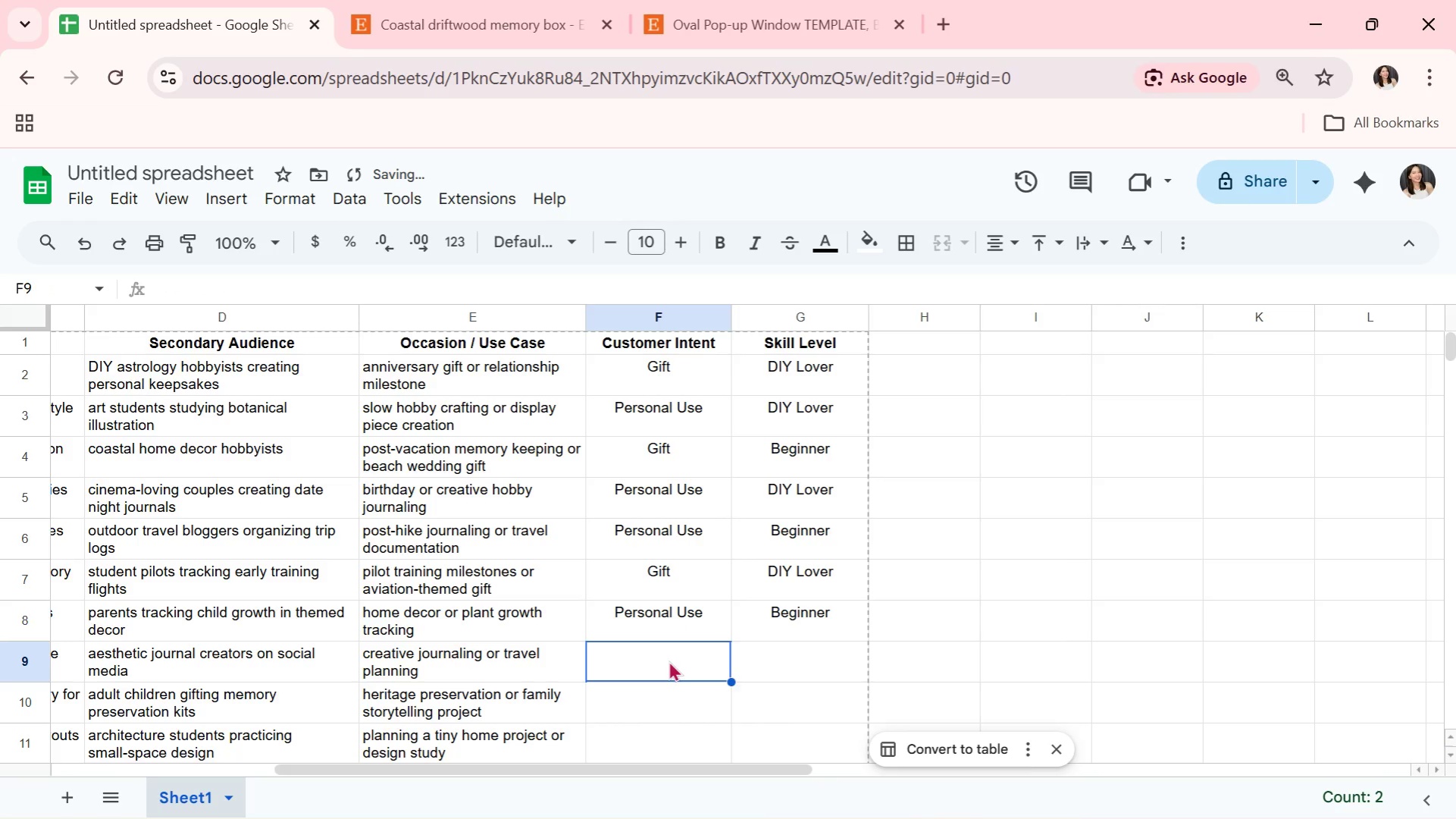 
key(Control+V)
 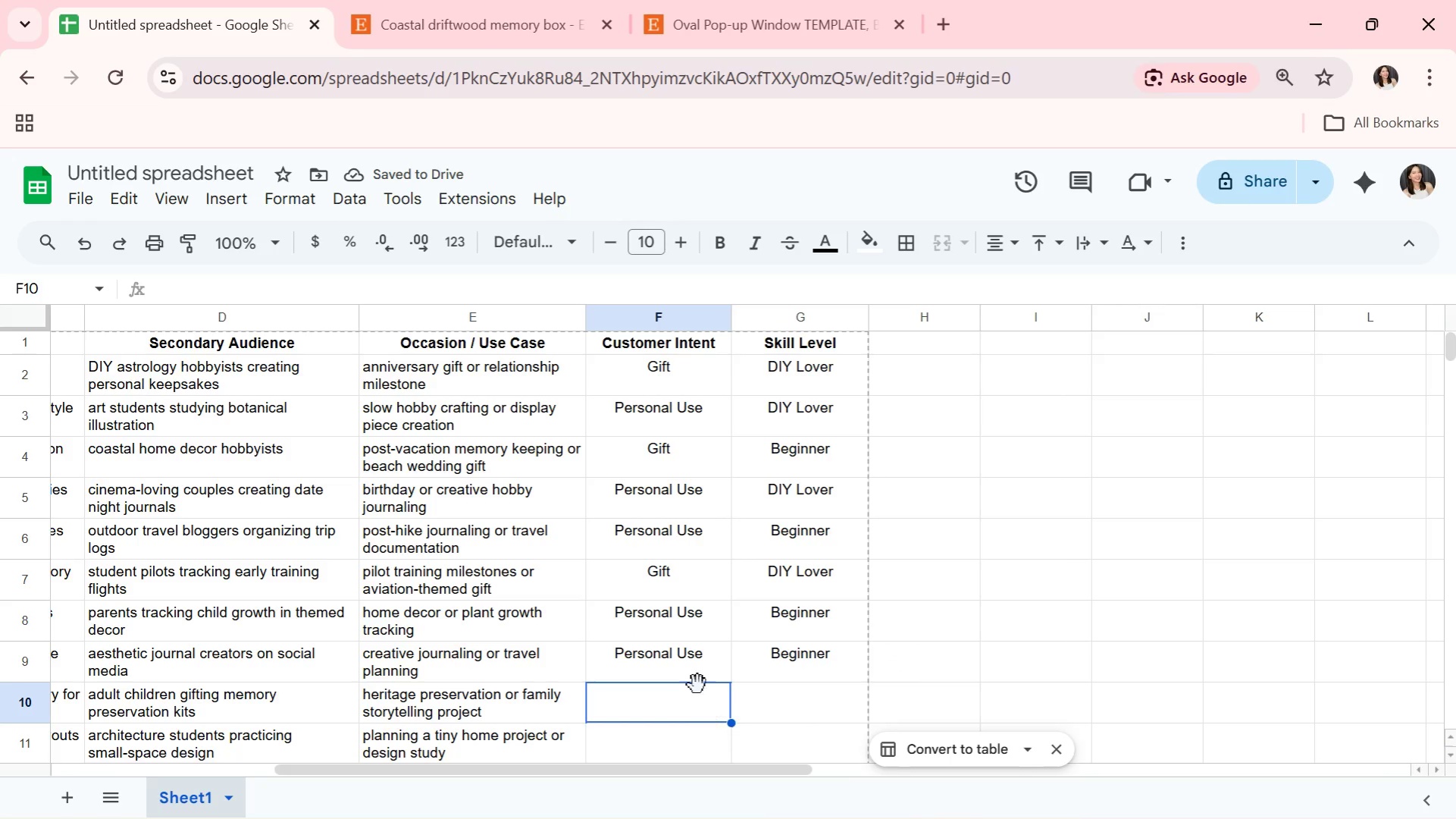 
wait(5.33)
 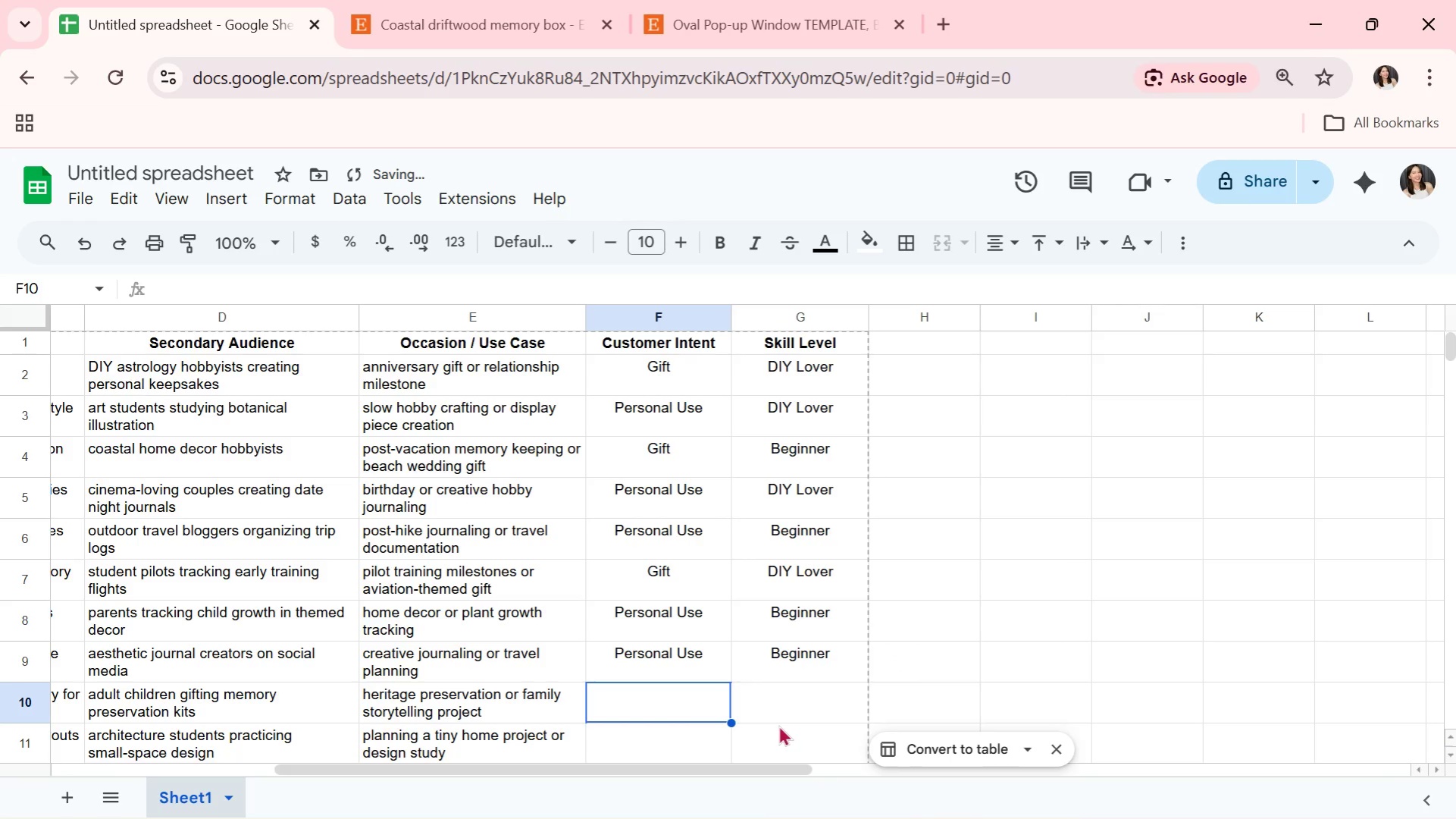 
left_click_drag(start_coordinate=[709, 579], to_coordinate=[801, 579])
 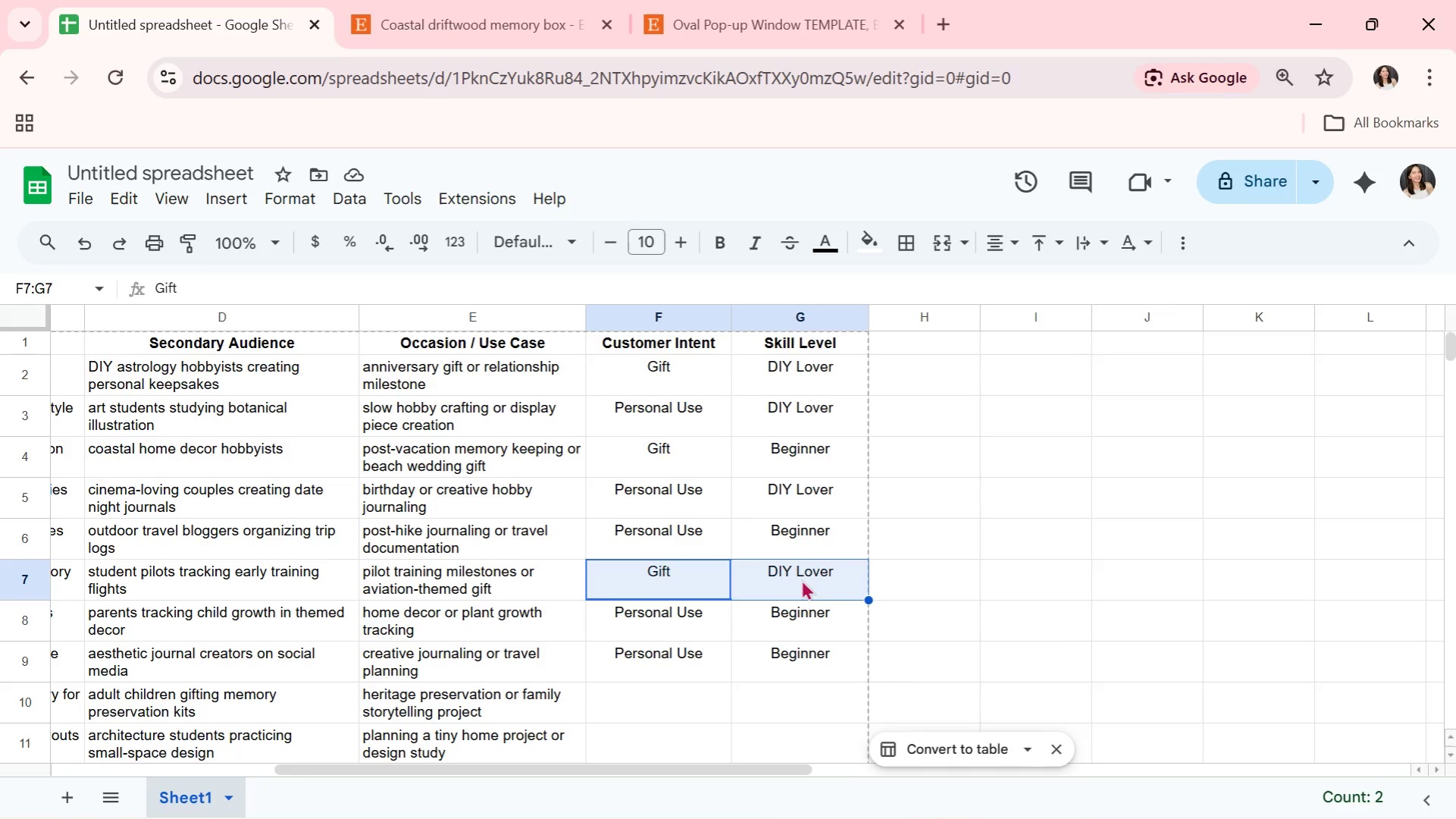 
key(Control+ControlLeft)
 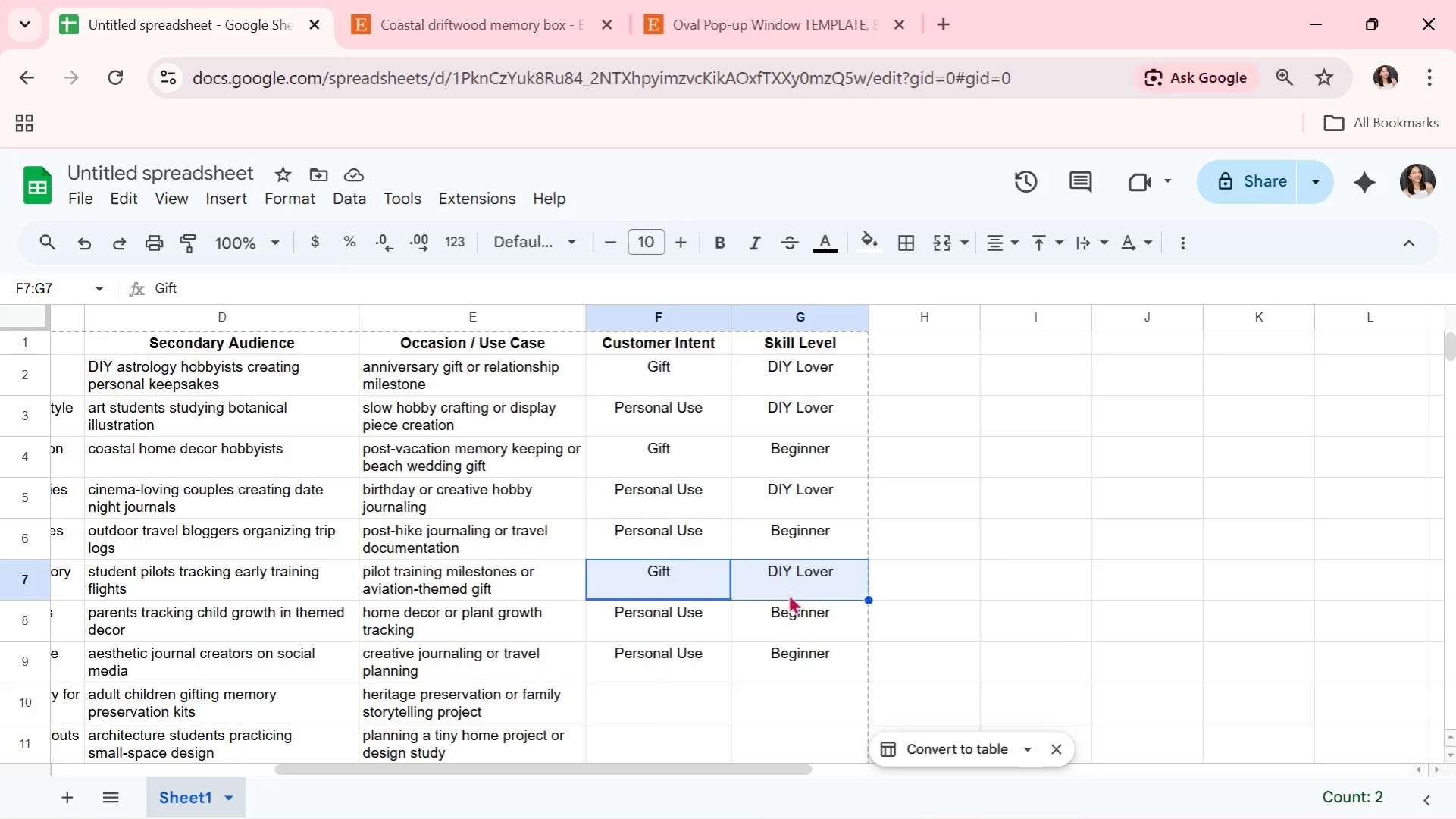 
key(Control+C)
 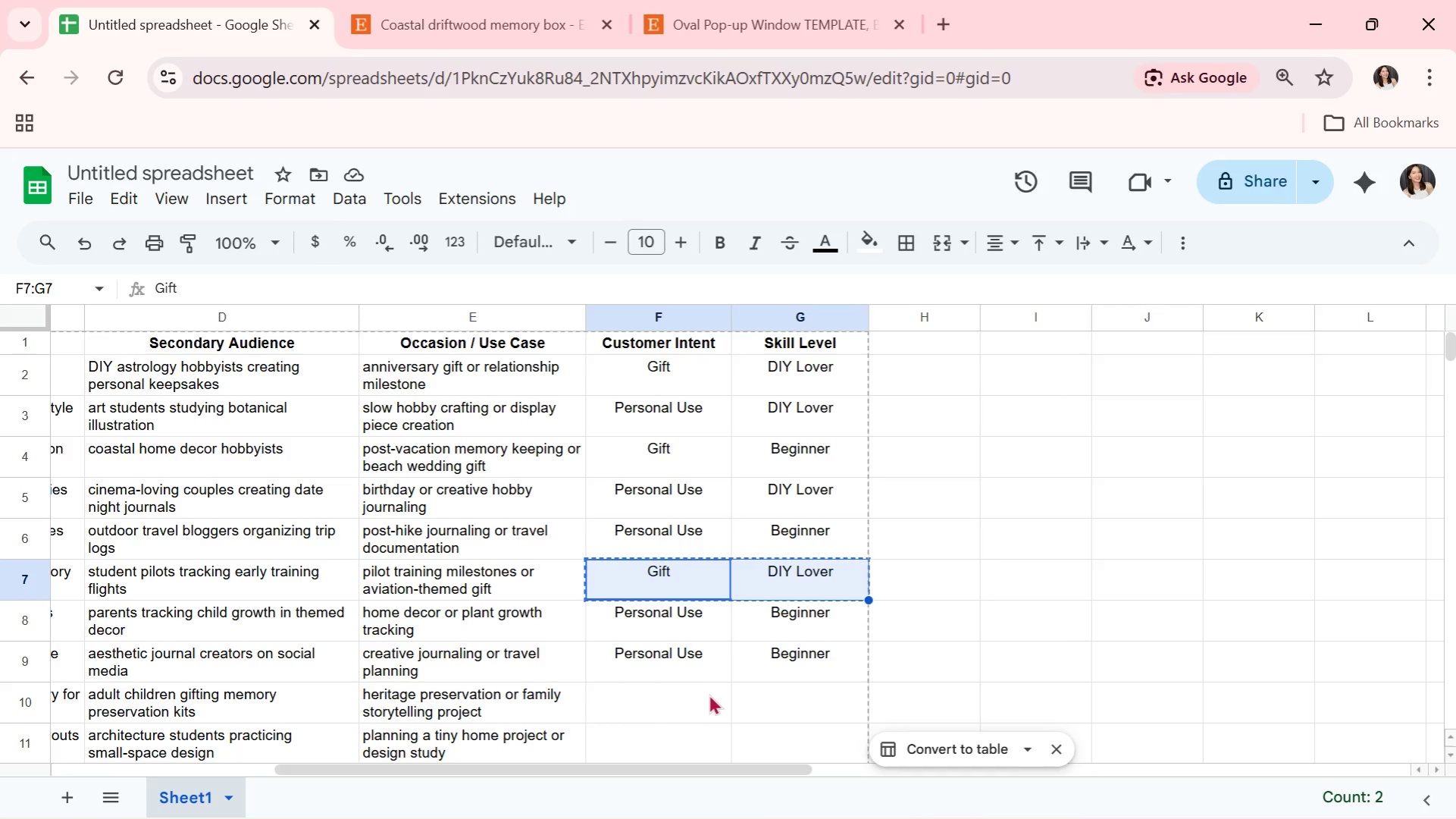 
left_click([706, 695])
 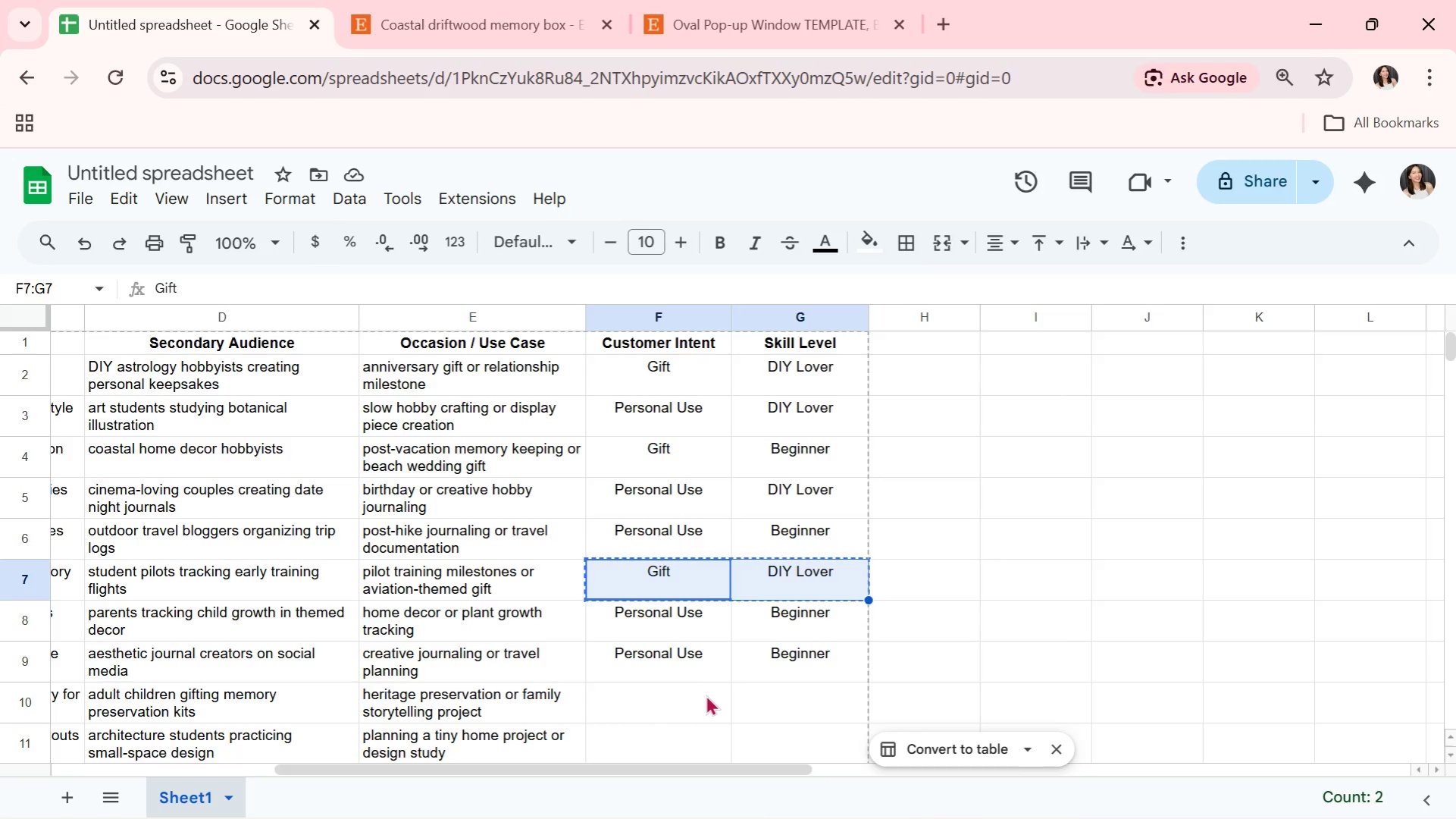 
key(Control+ControlLeft)
 